 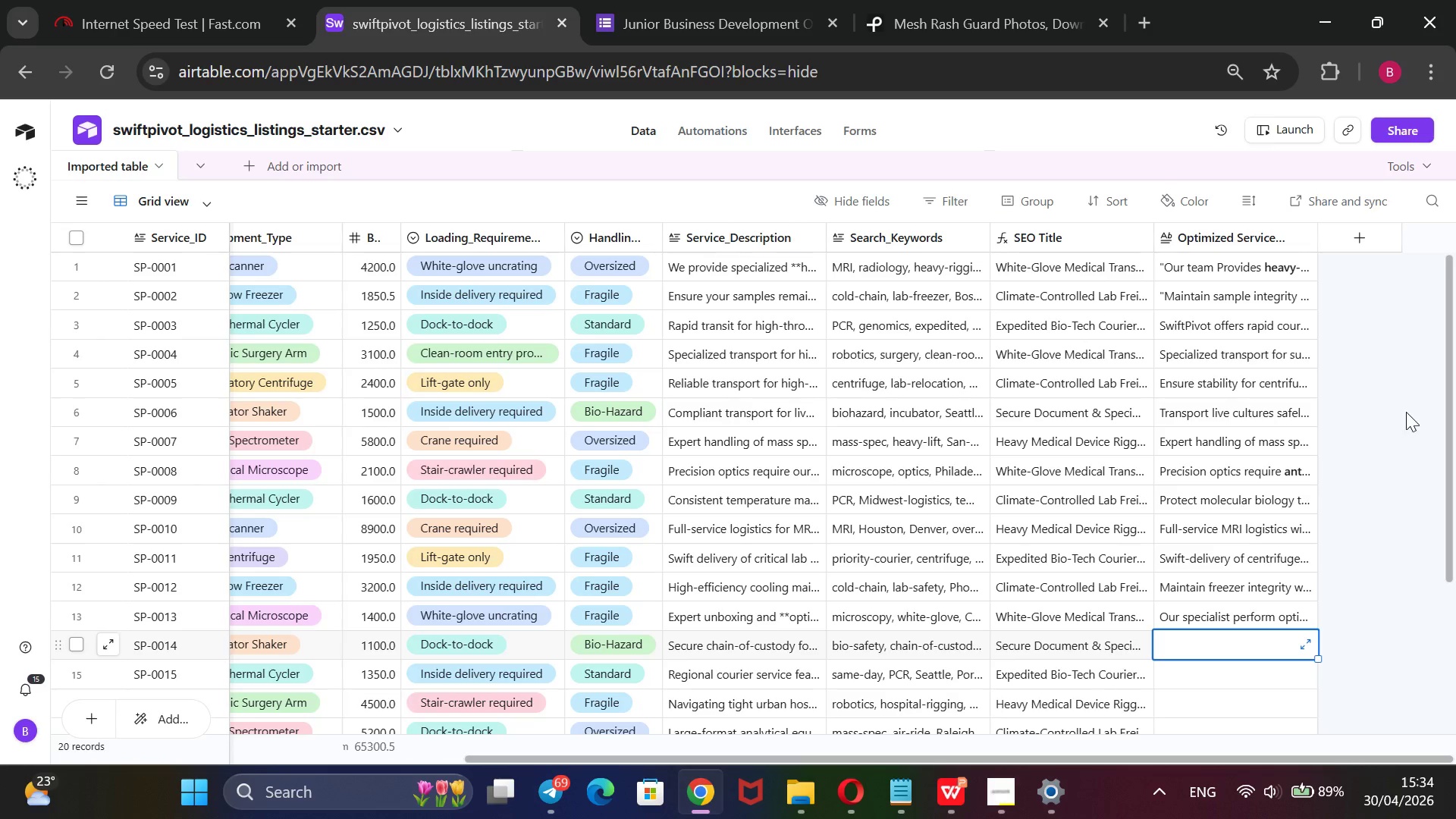 
scroll: coordinate [1452, 422], scroll_direction: down, amount: 2.0
 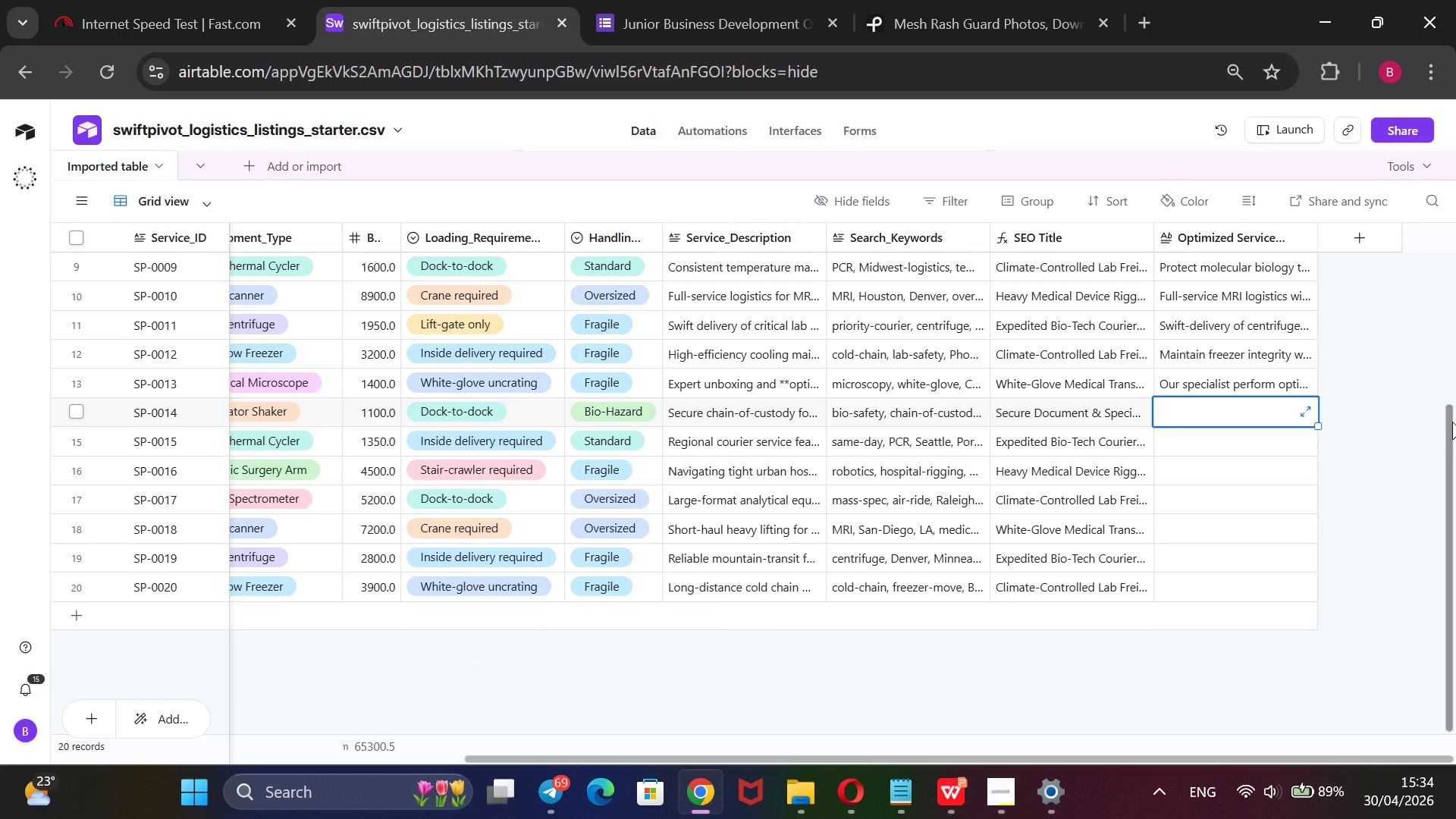 
wait(21.93)
 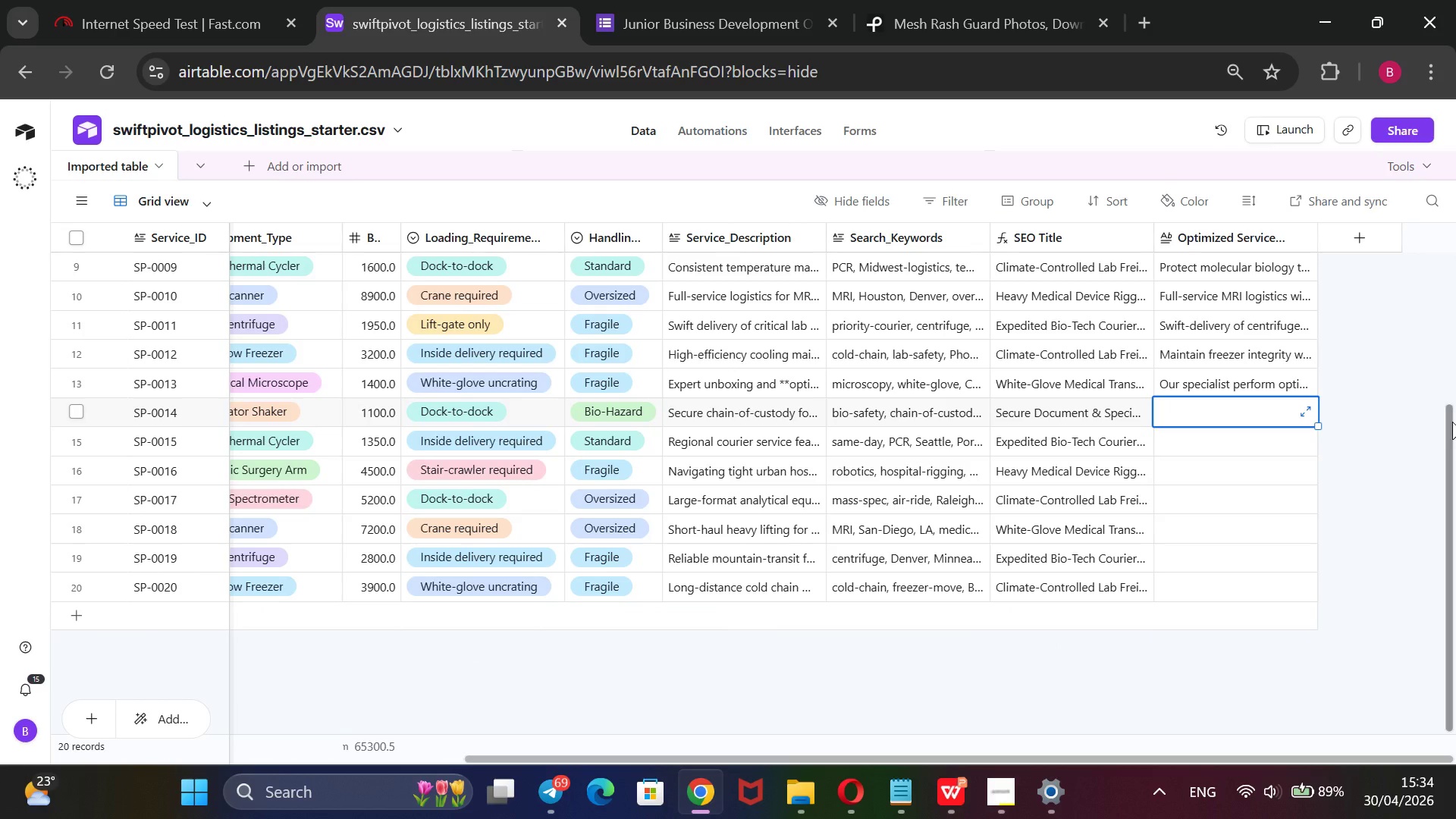 
double_click([1227, 375])
 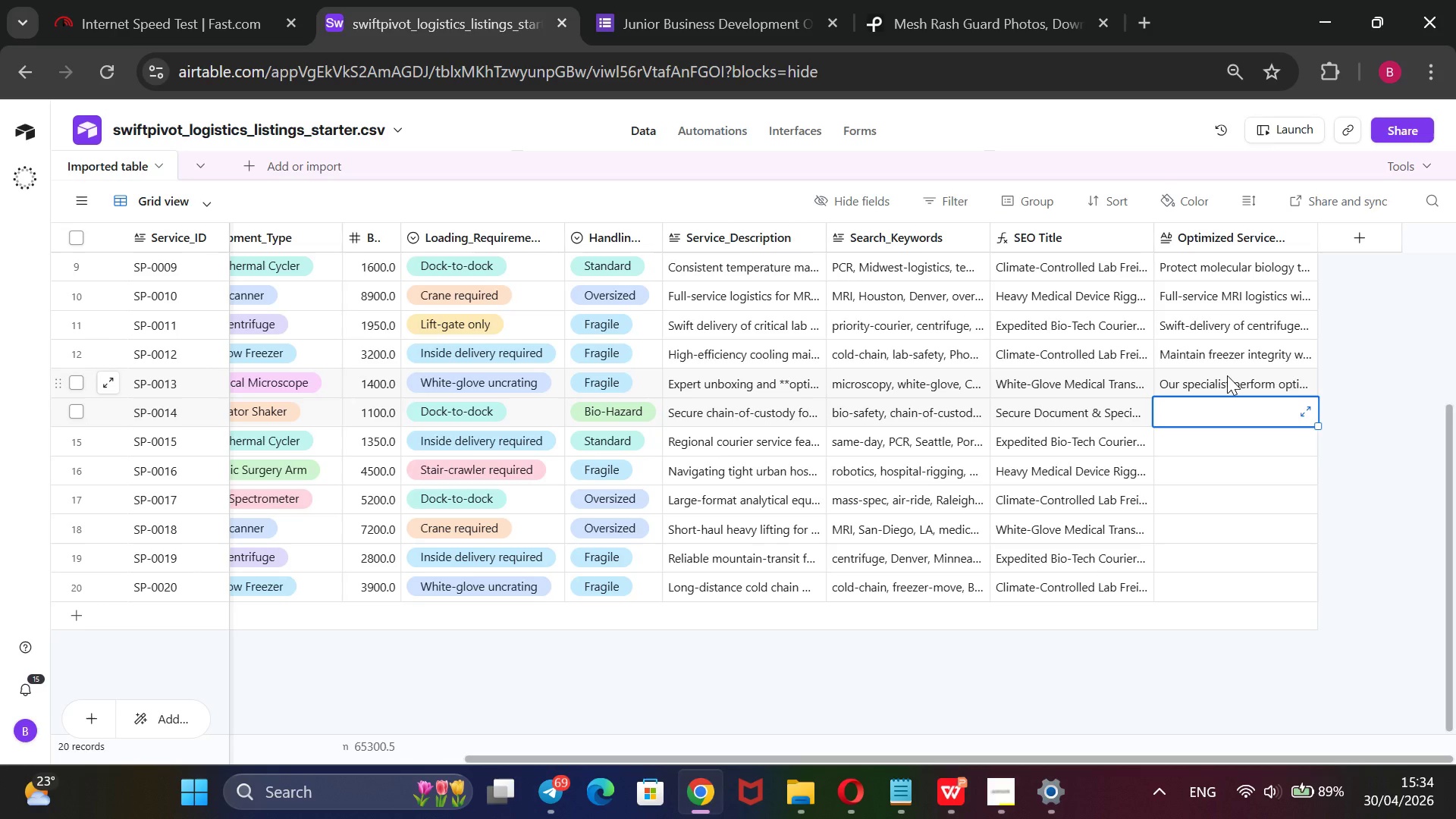 
triple_click([1227, 375])
 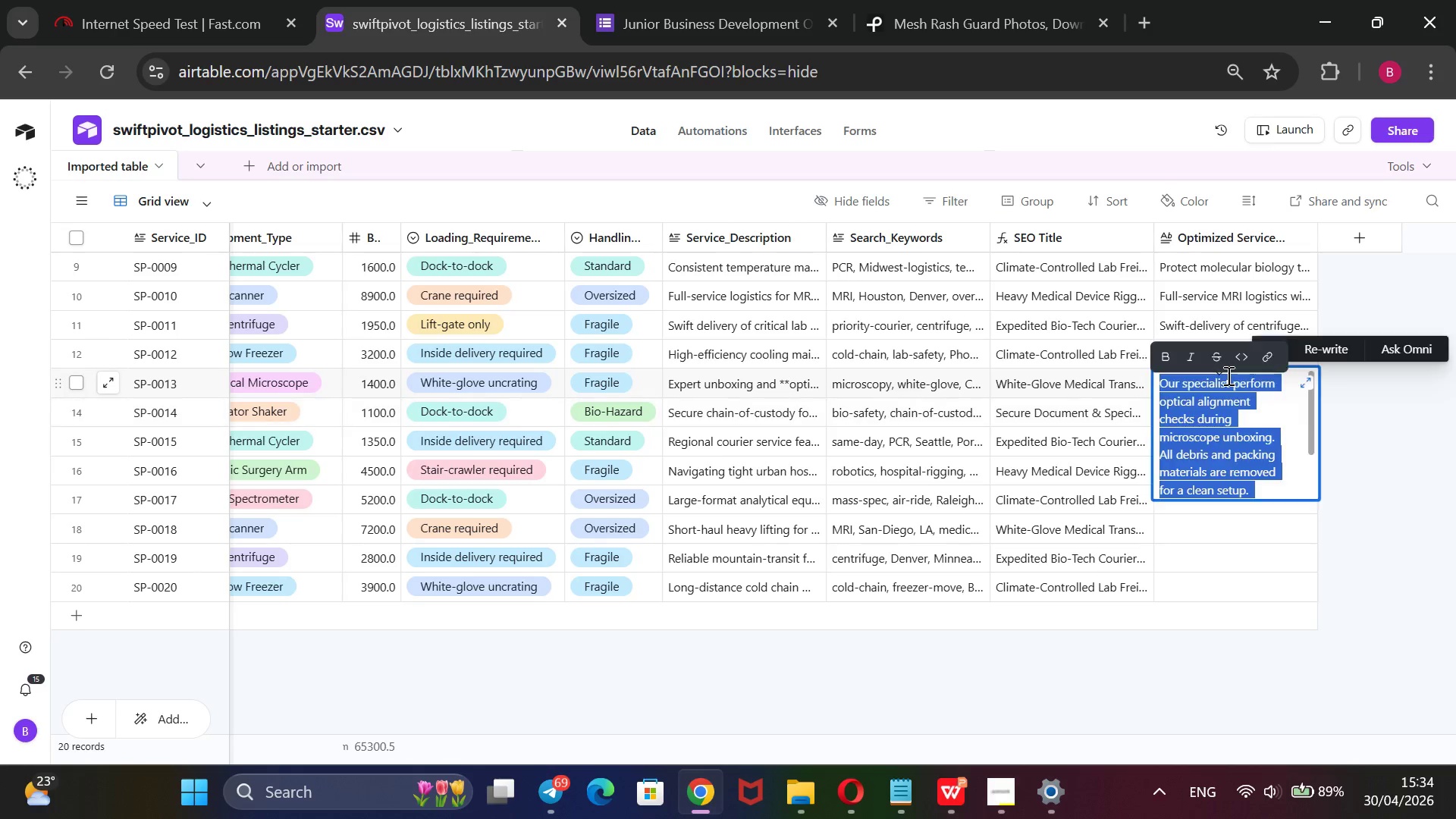 
wait(5.16)
 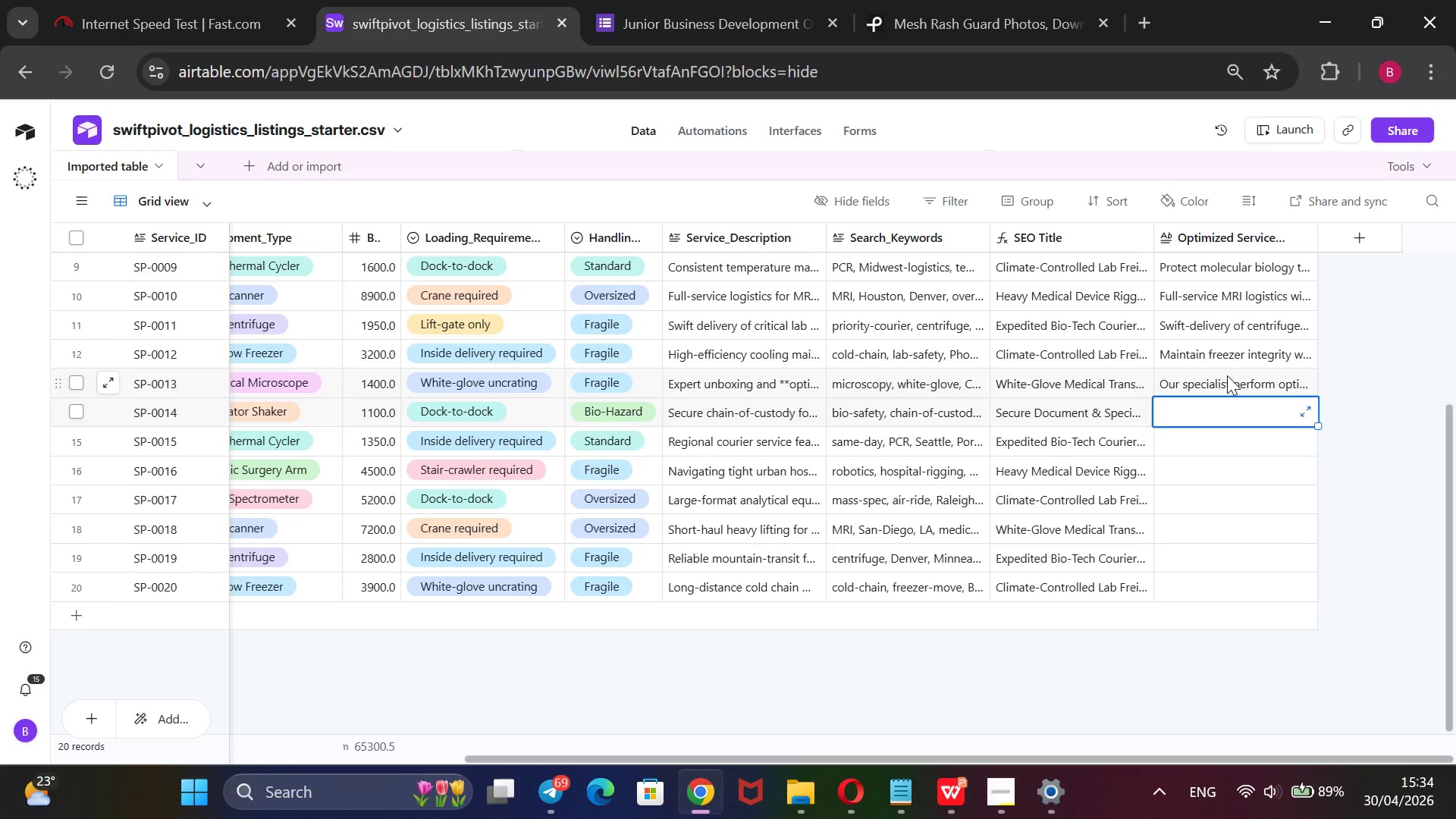 
left_click([1227, 413])
 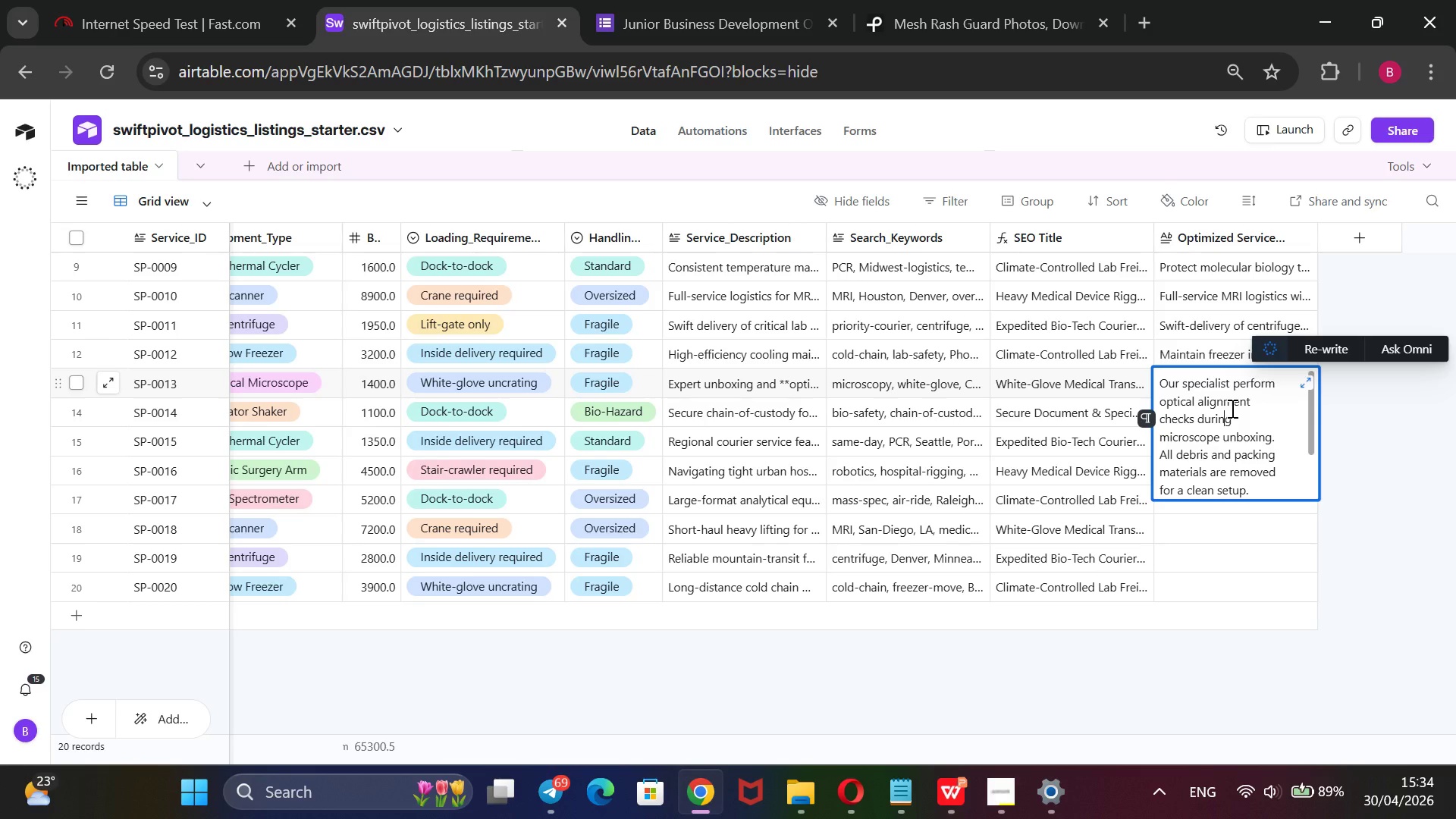 
wait(5.69)
 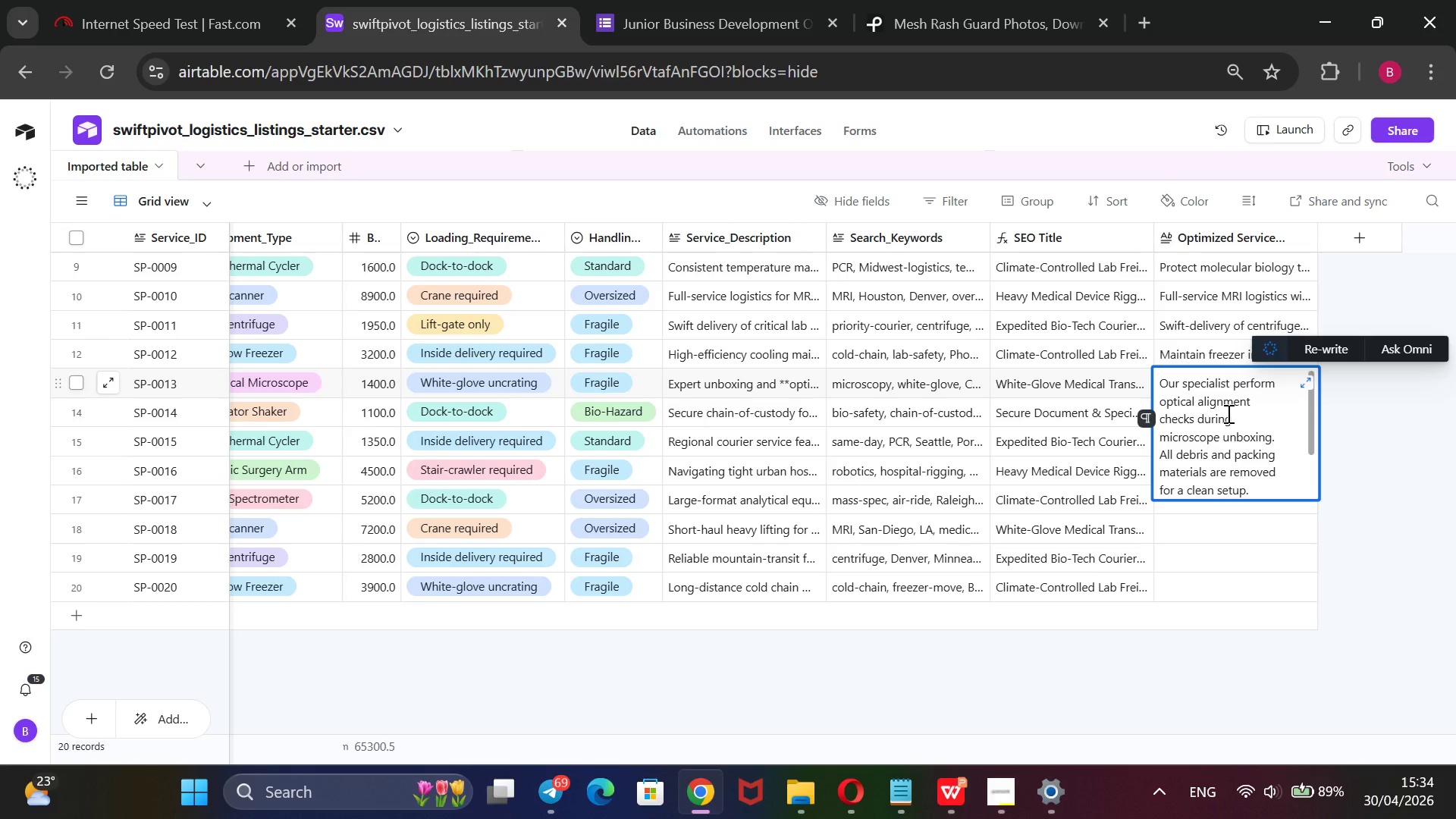 
left_click_drag(start_coordinate=[1158, 403], to_coordinate=[1195, 416])
 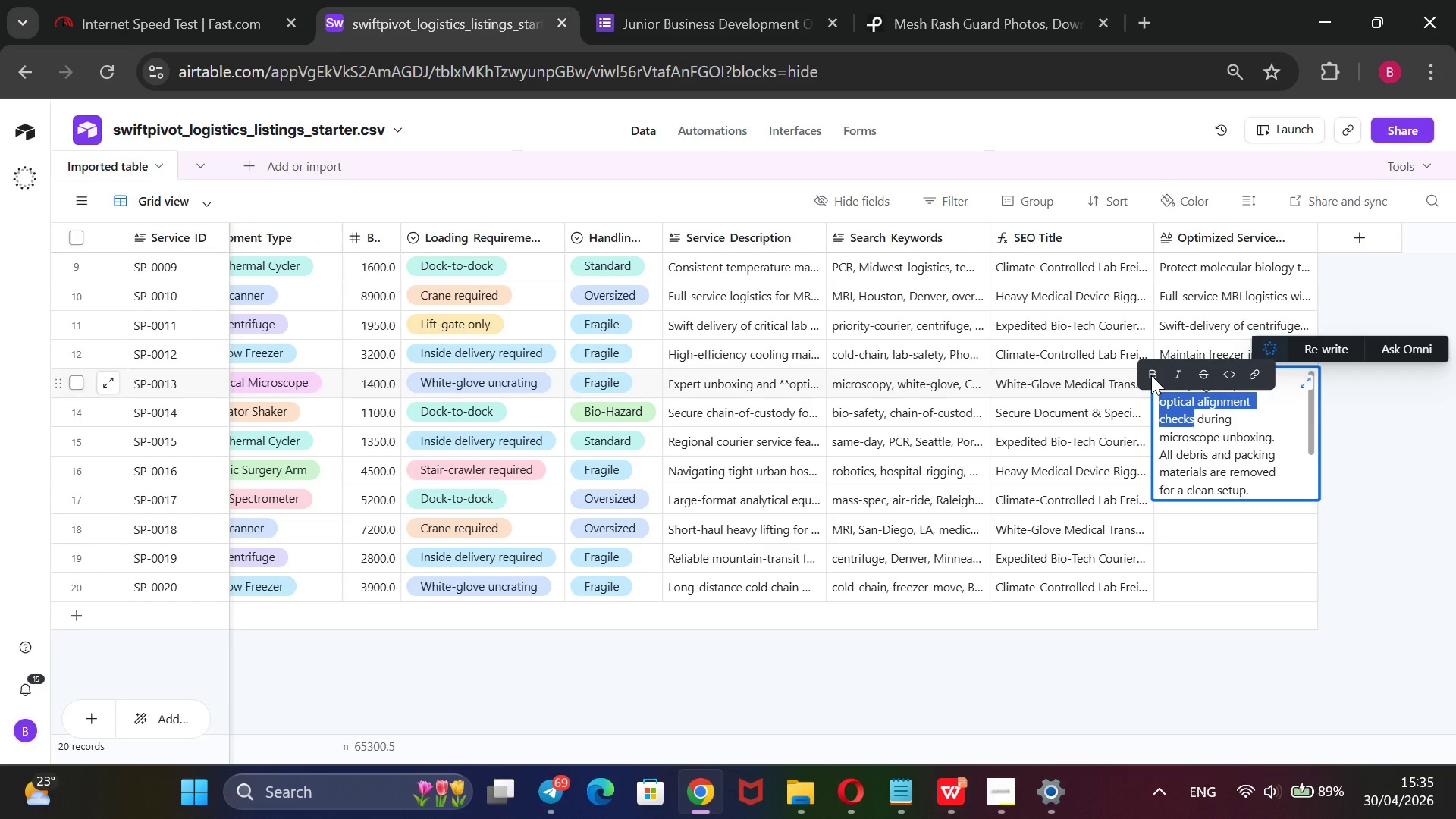 
left_click([1151, 375])
 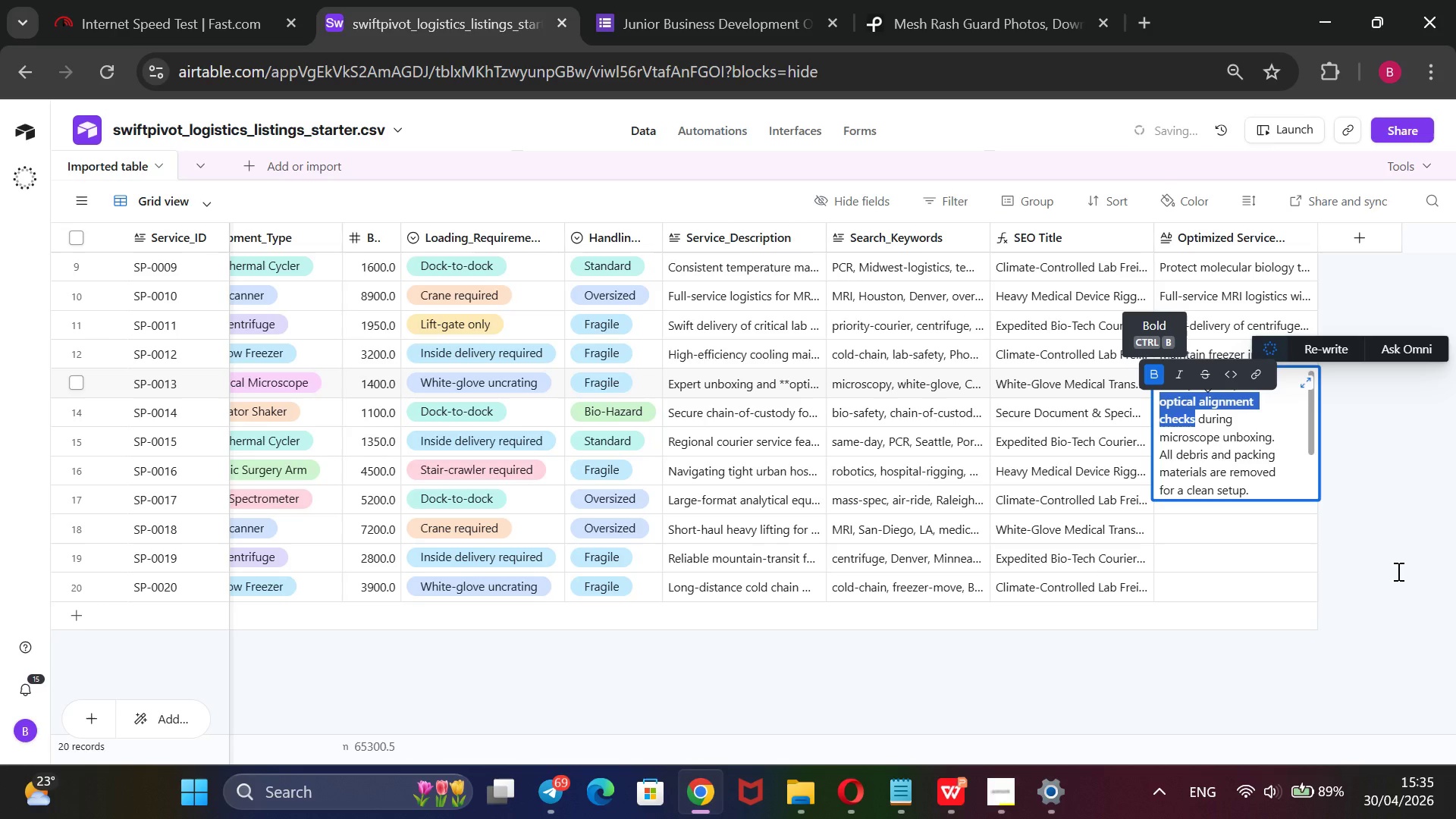 
left_click([1397, 571])
 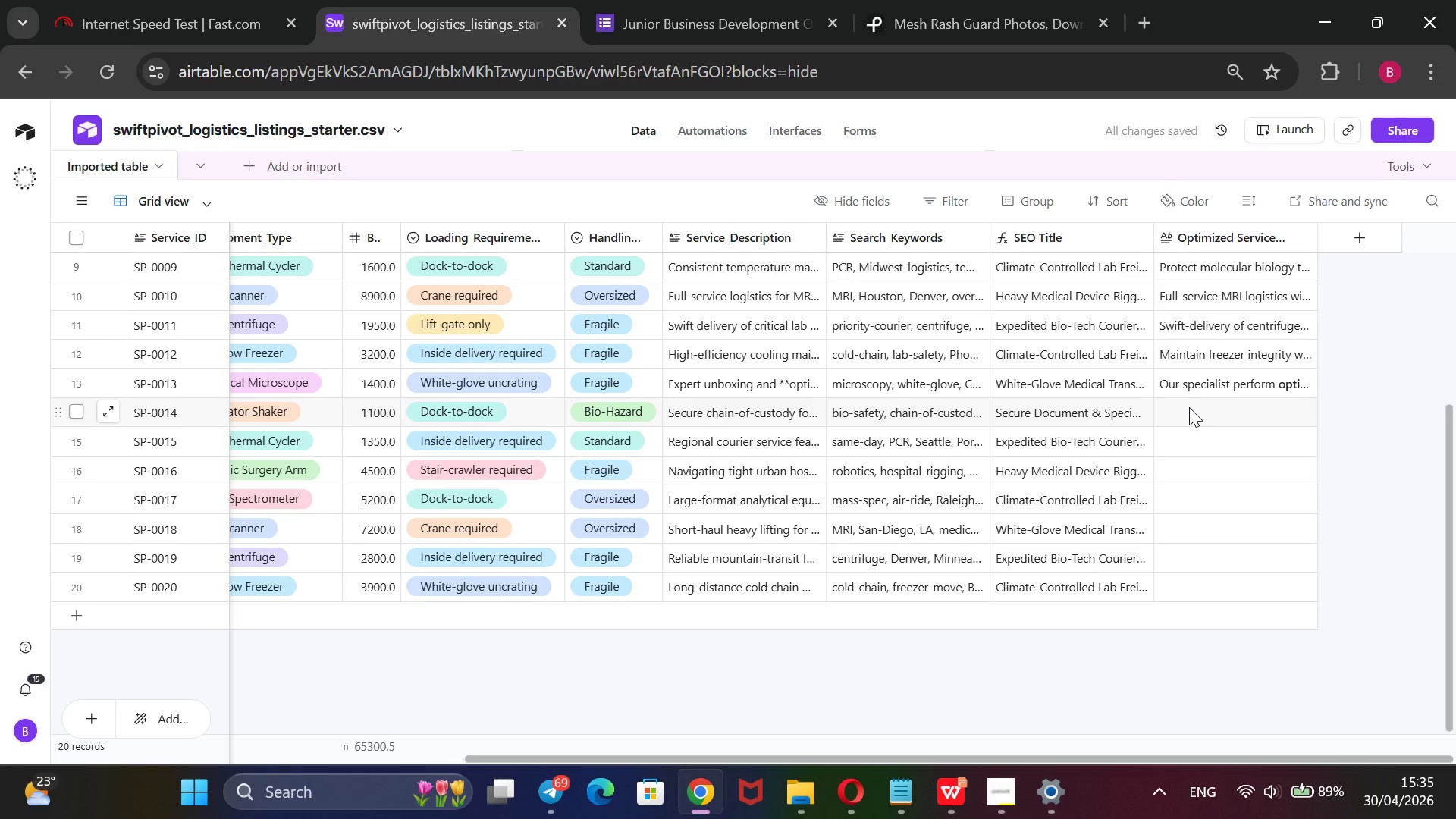 
type(Ensure chain of)
 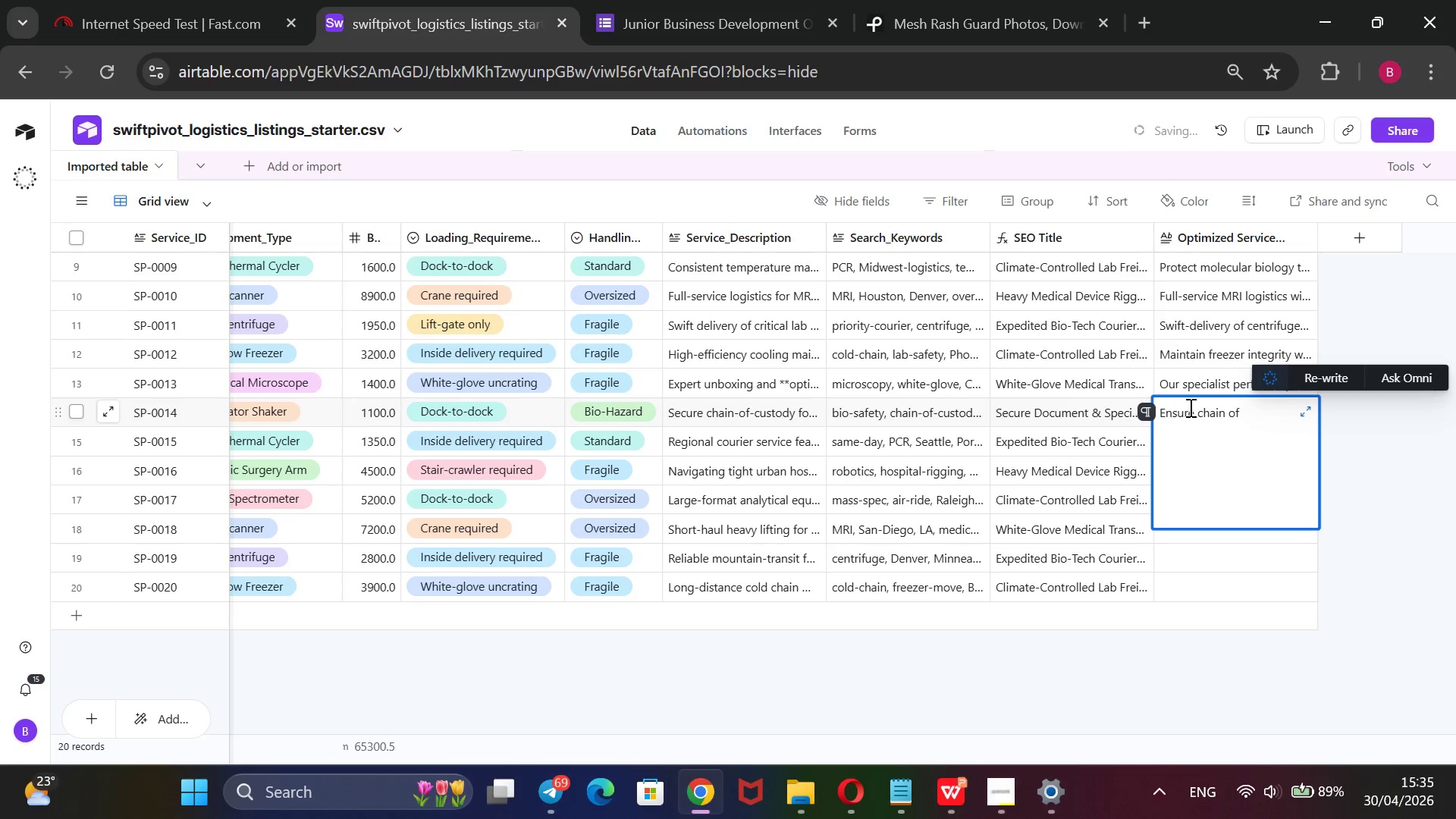 
key(ArrowLeft)
 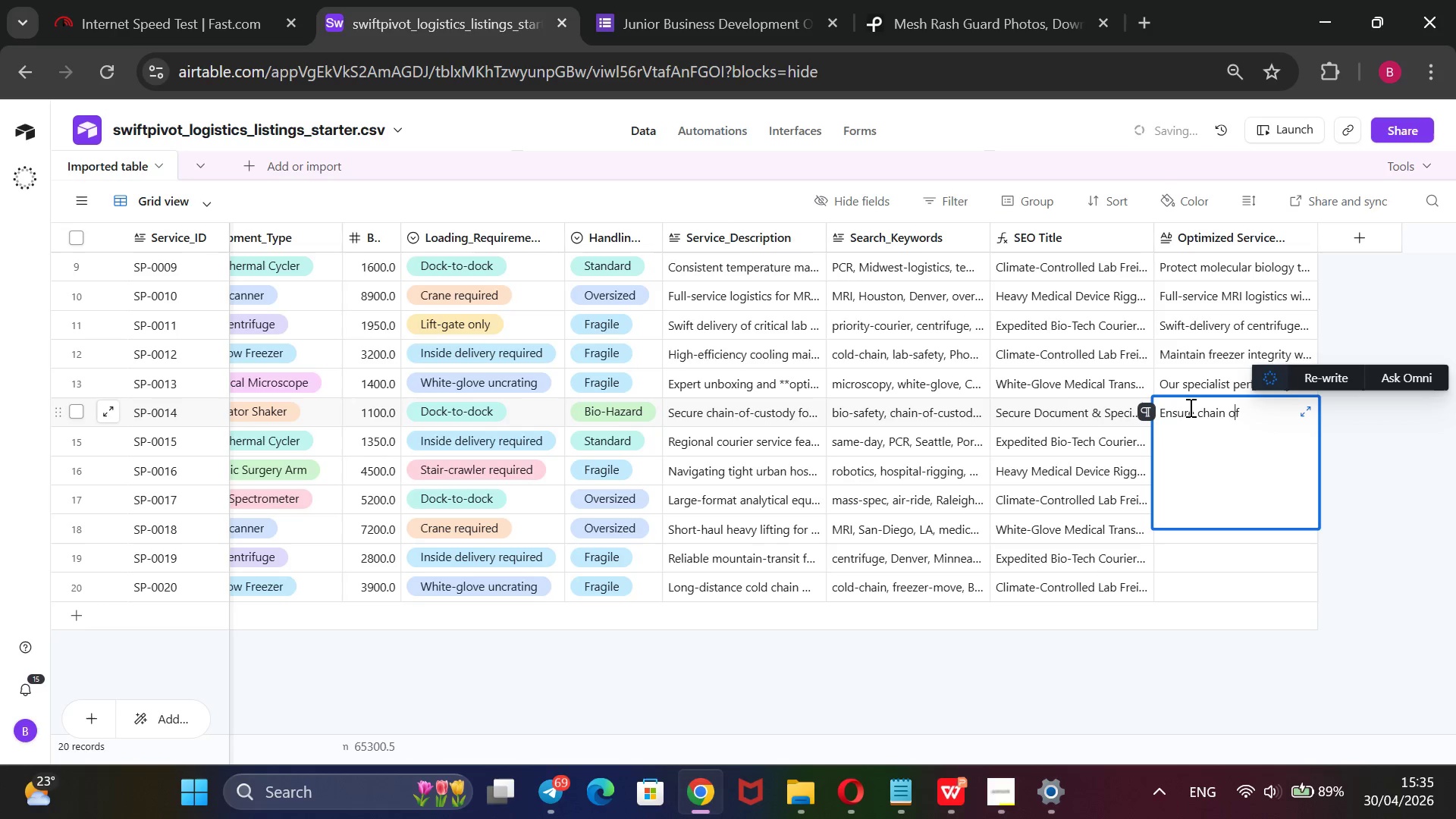 
key(ArrowLeft)
 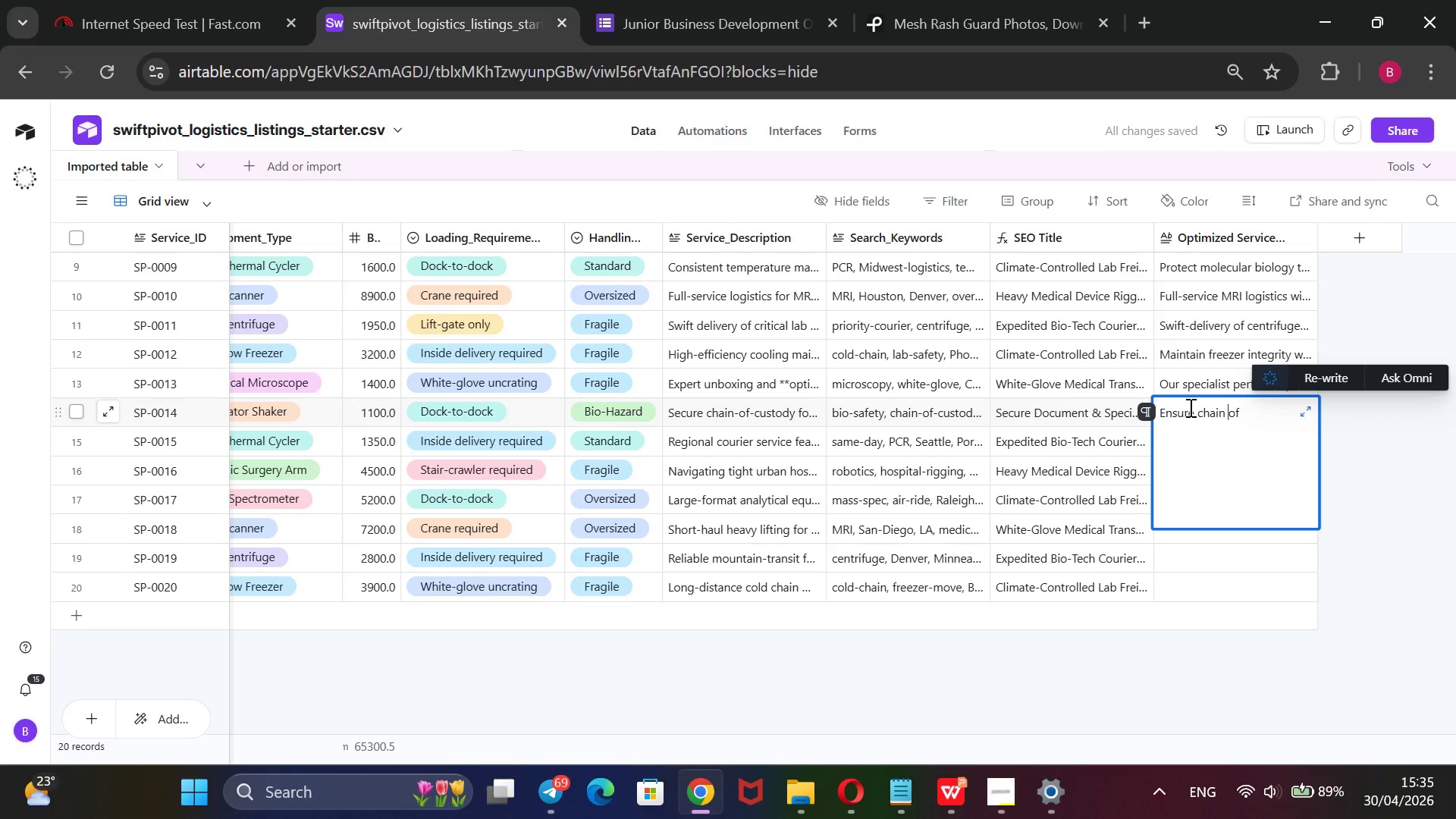 
key(ArrowLeft)
 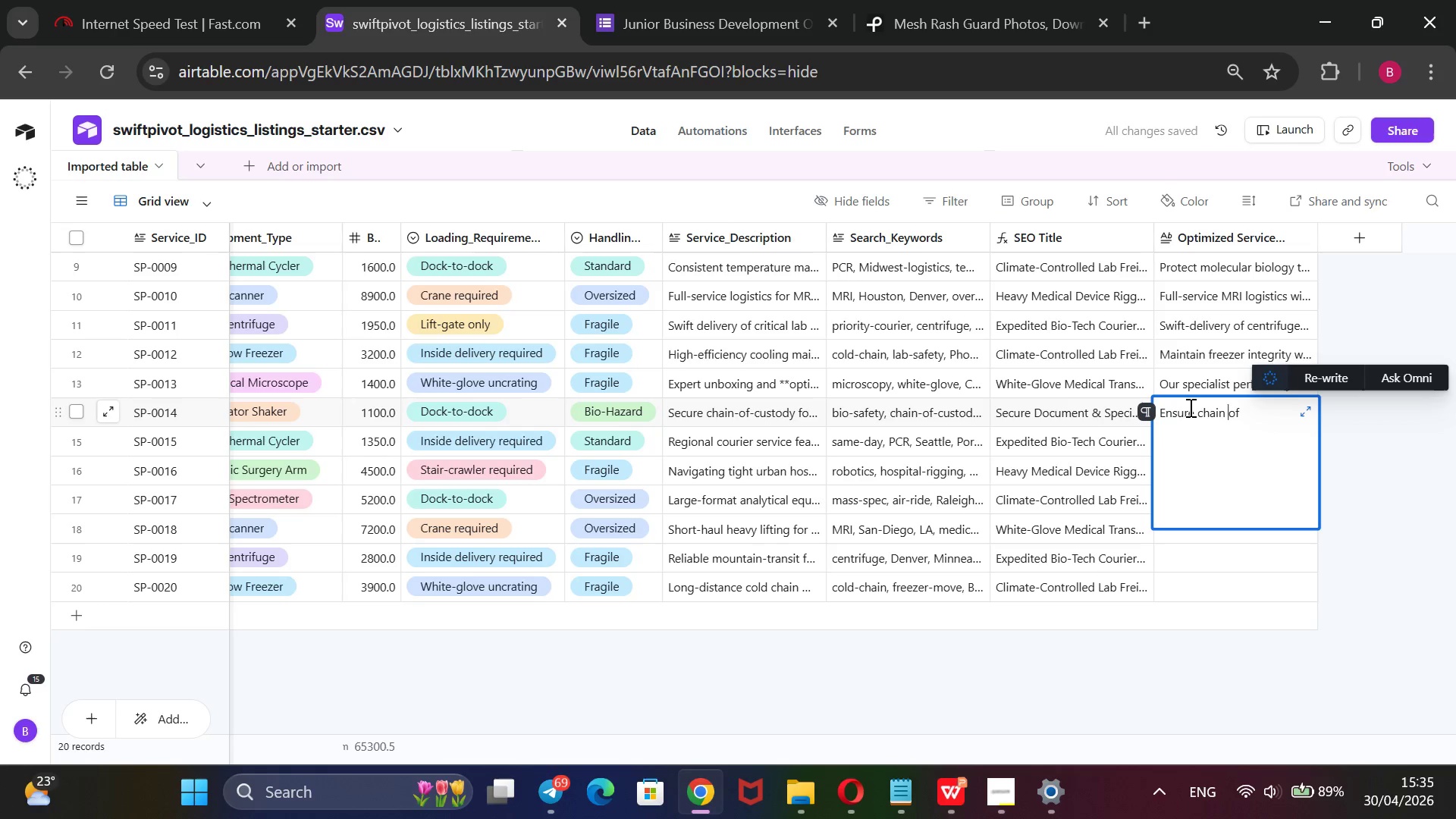 
key(ArrowRight)
 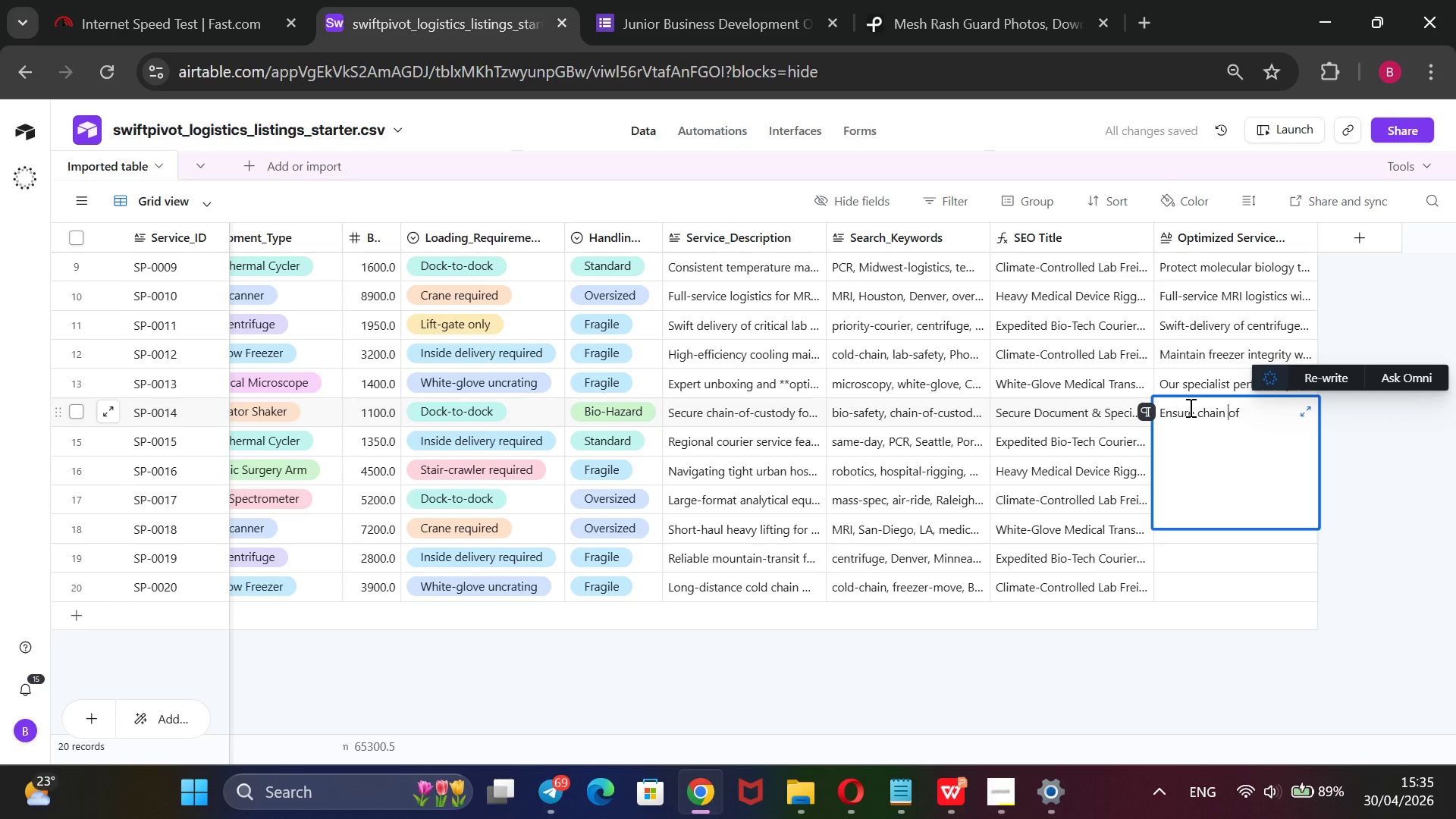 
key(Backspace)
 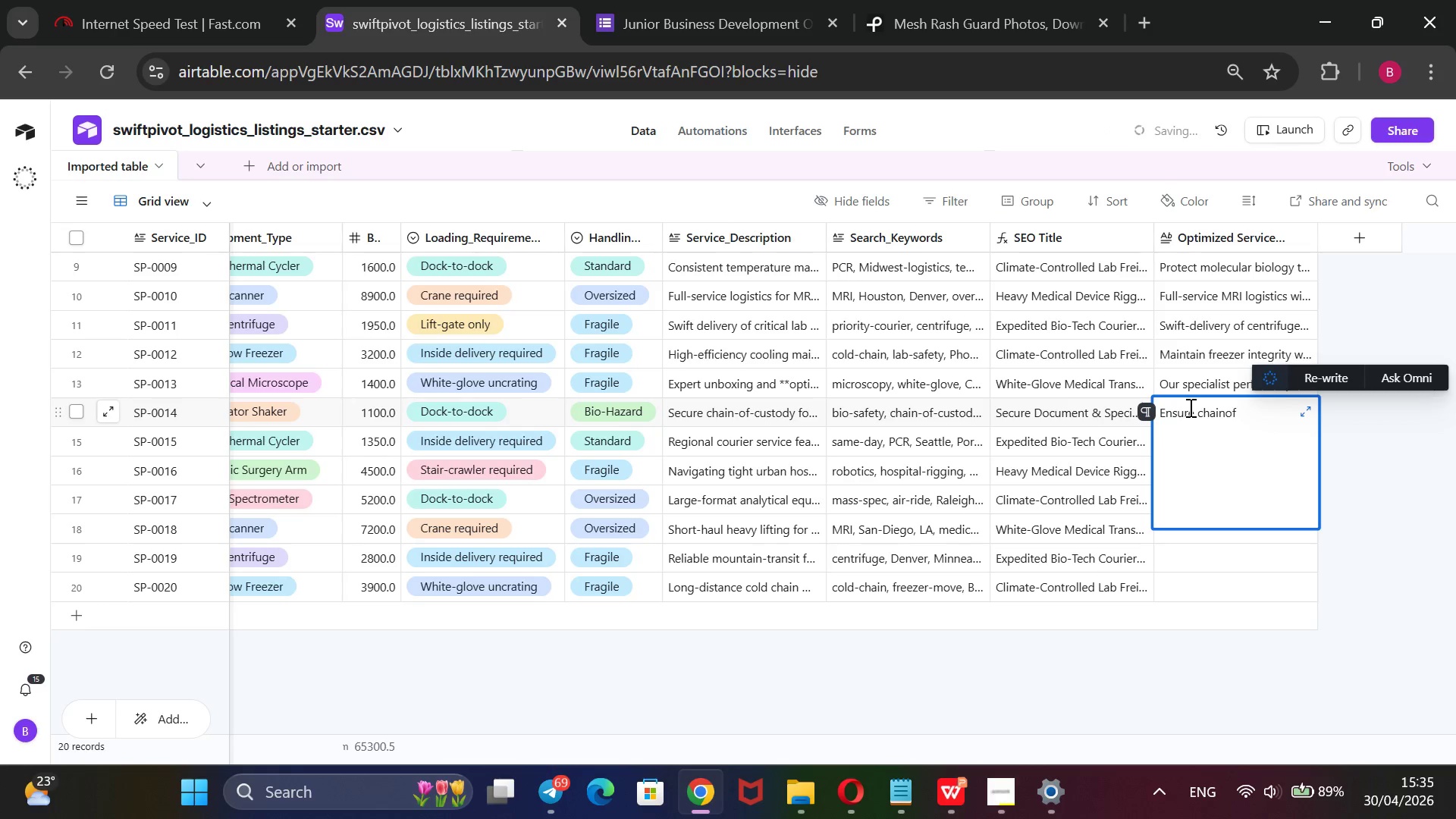 
key(Minus)
 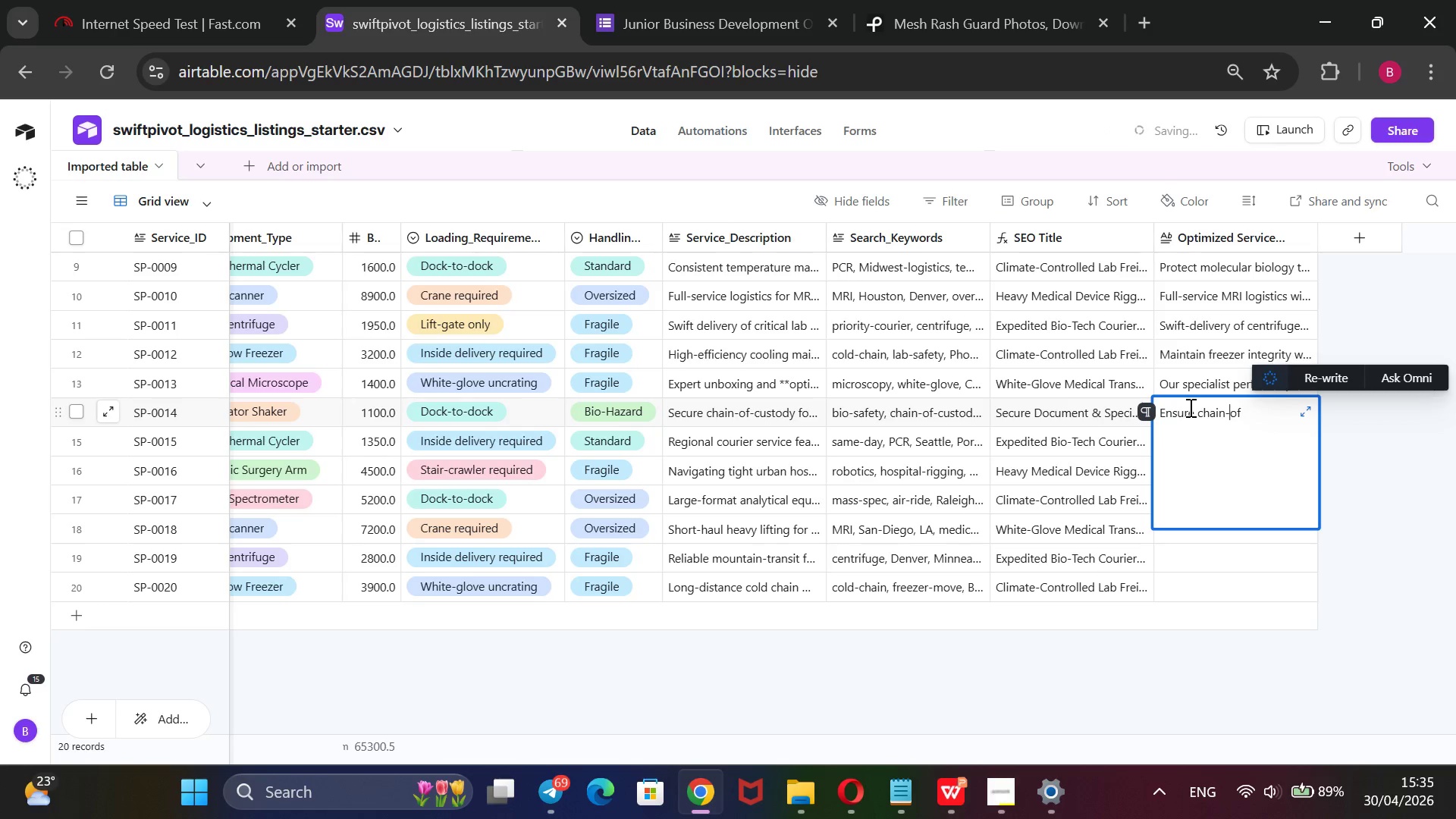 
key(ArrowRight)
 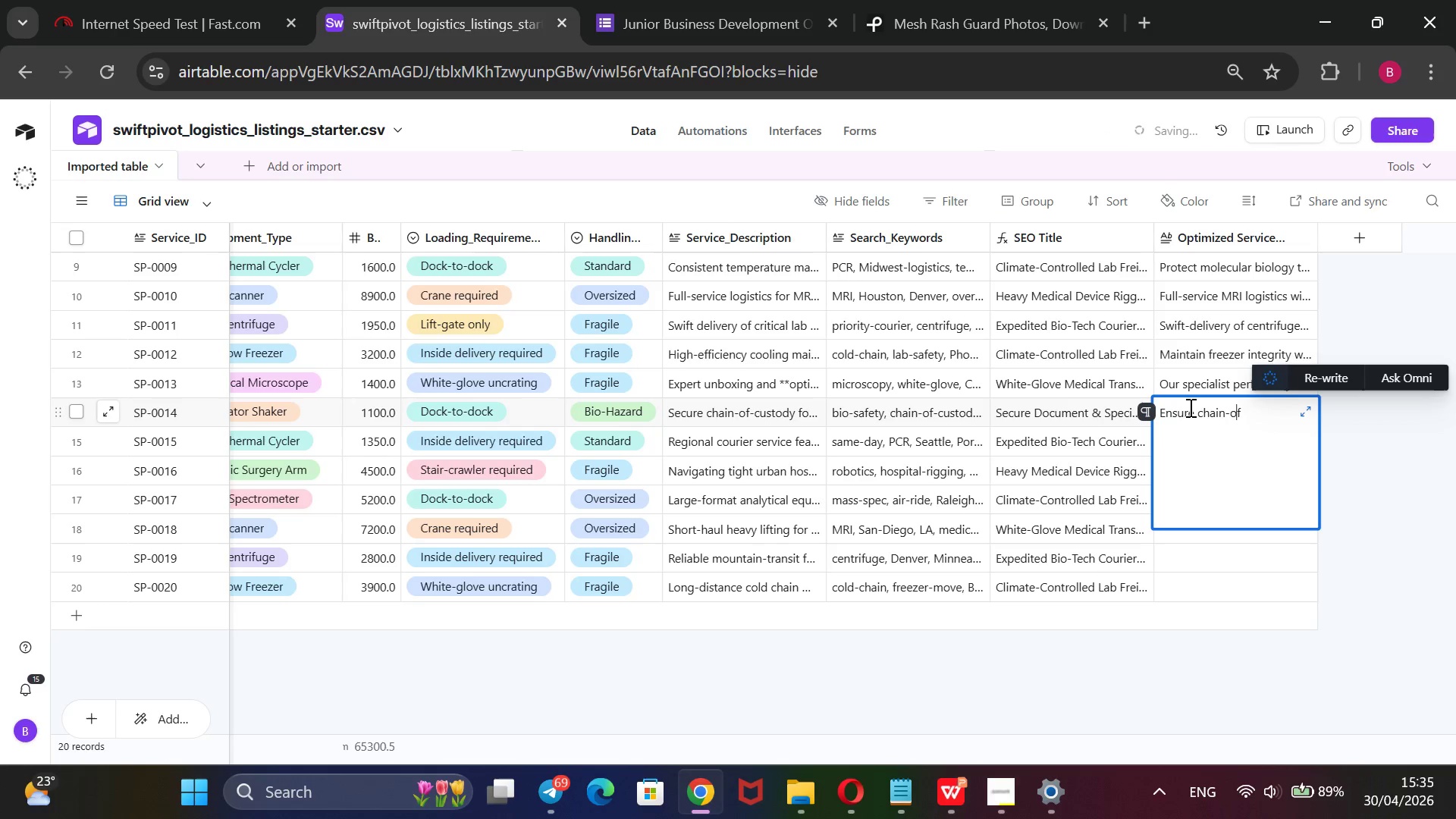 
key(ArrowRight)
 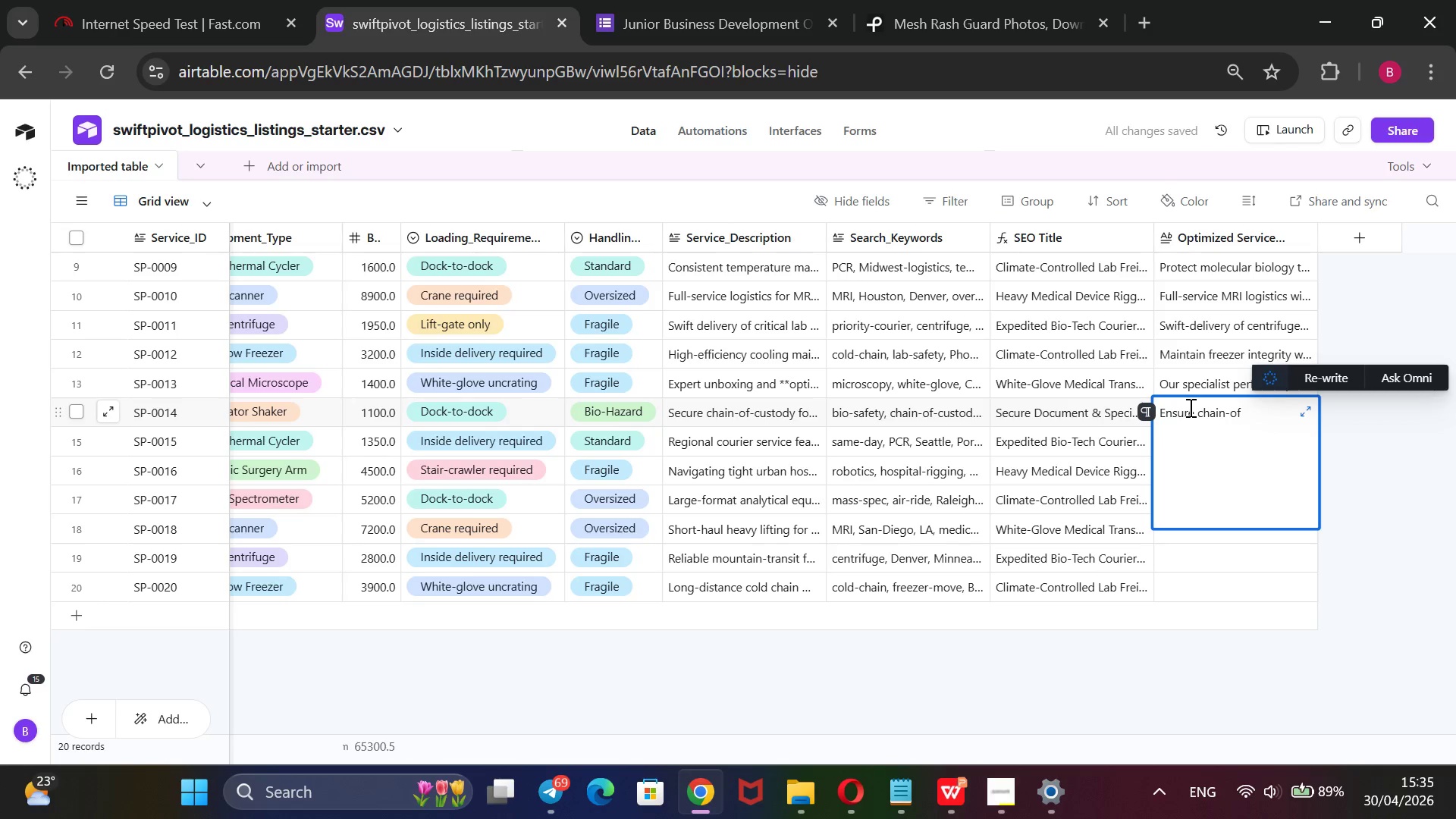 
type(-custody with biometric cargo locks for biological ase)
key(Backspace)
type(sets. Our Texas fleet )
 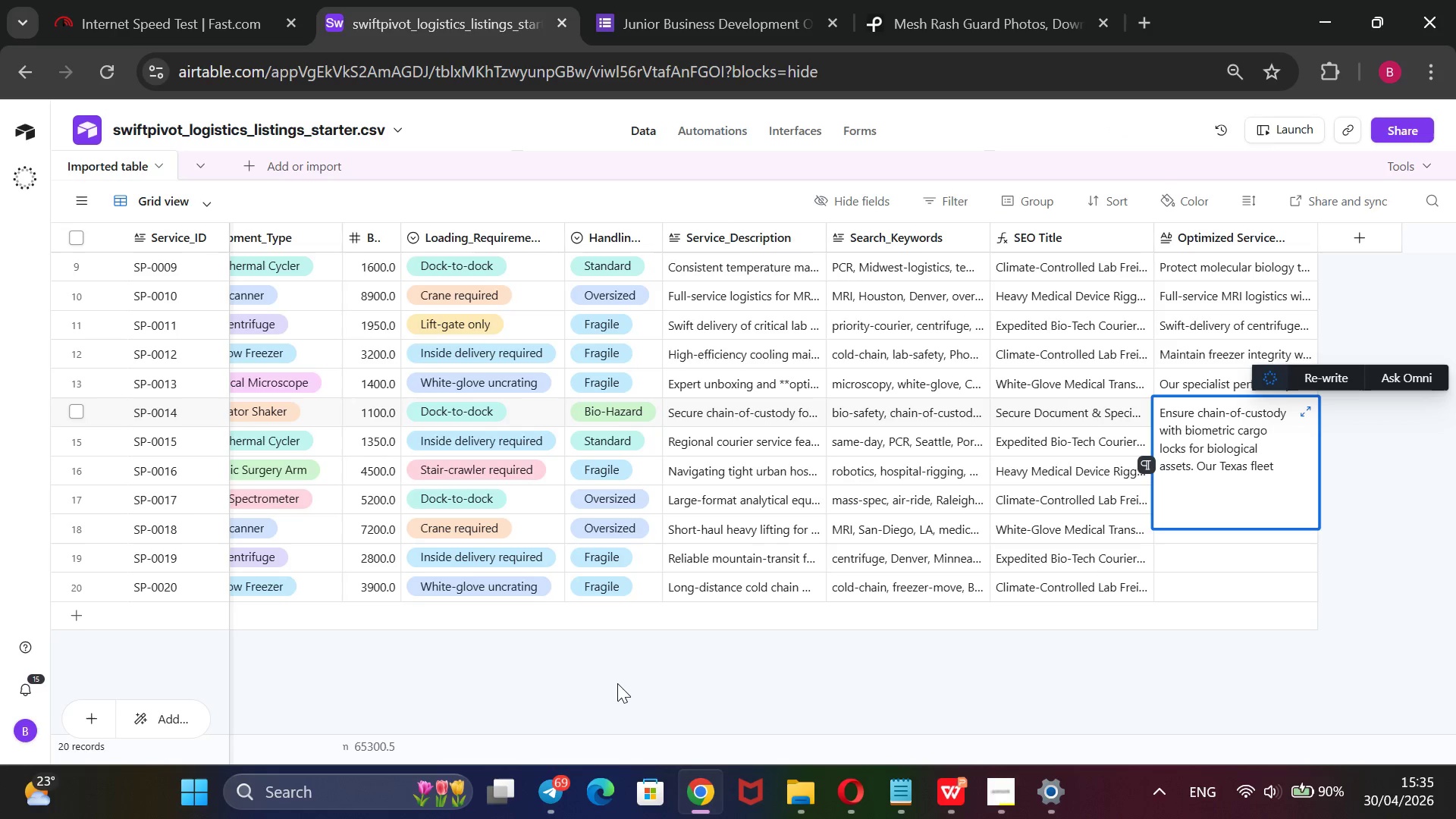 
wait(14.39)
 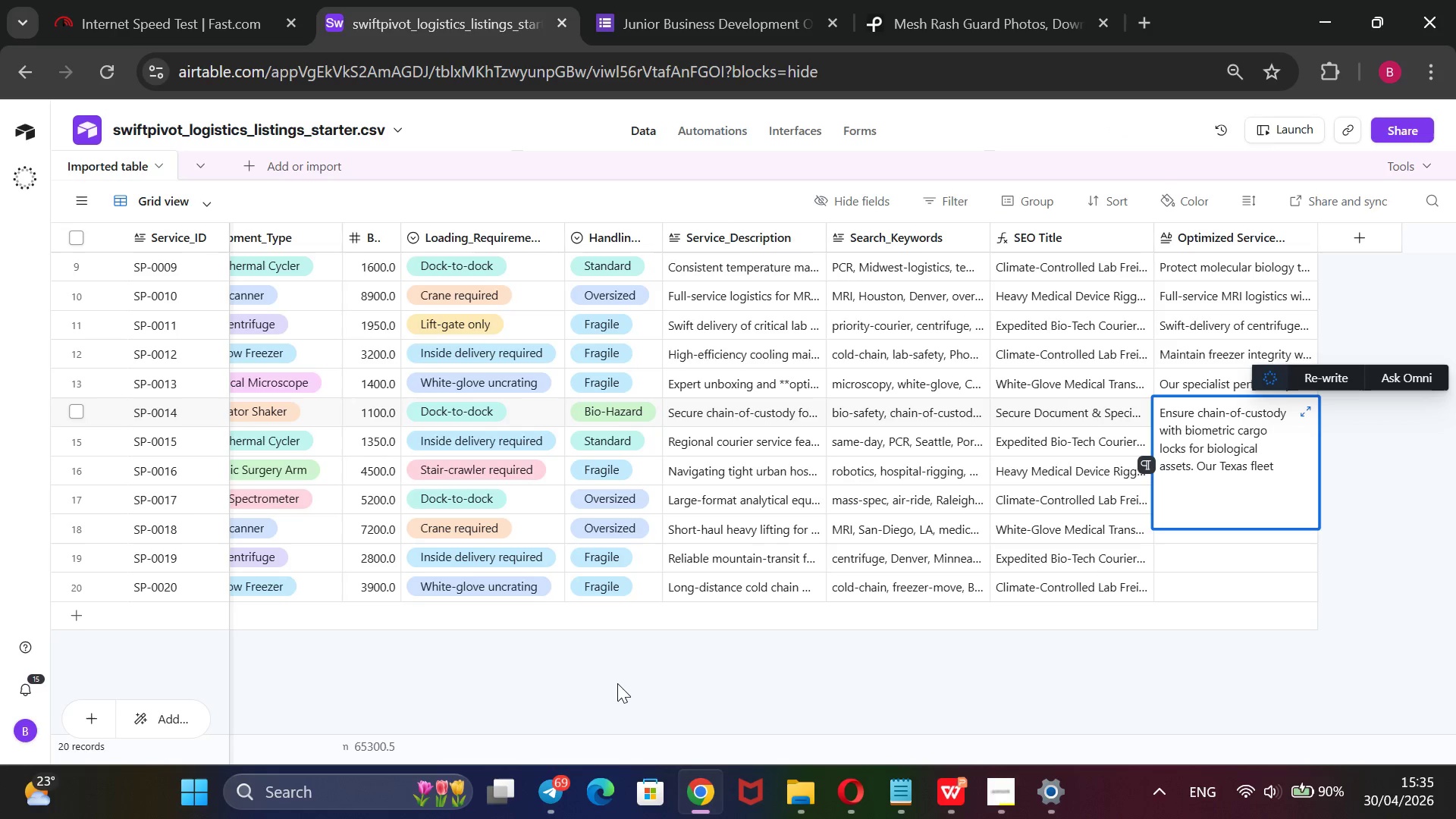 
type(delivers rapid turnarounf)
key(Backspace)
type(d between research hubs. Contact out)
key(Backspace)
type(r compliance officer for dicumern)
 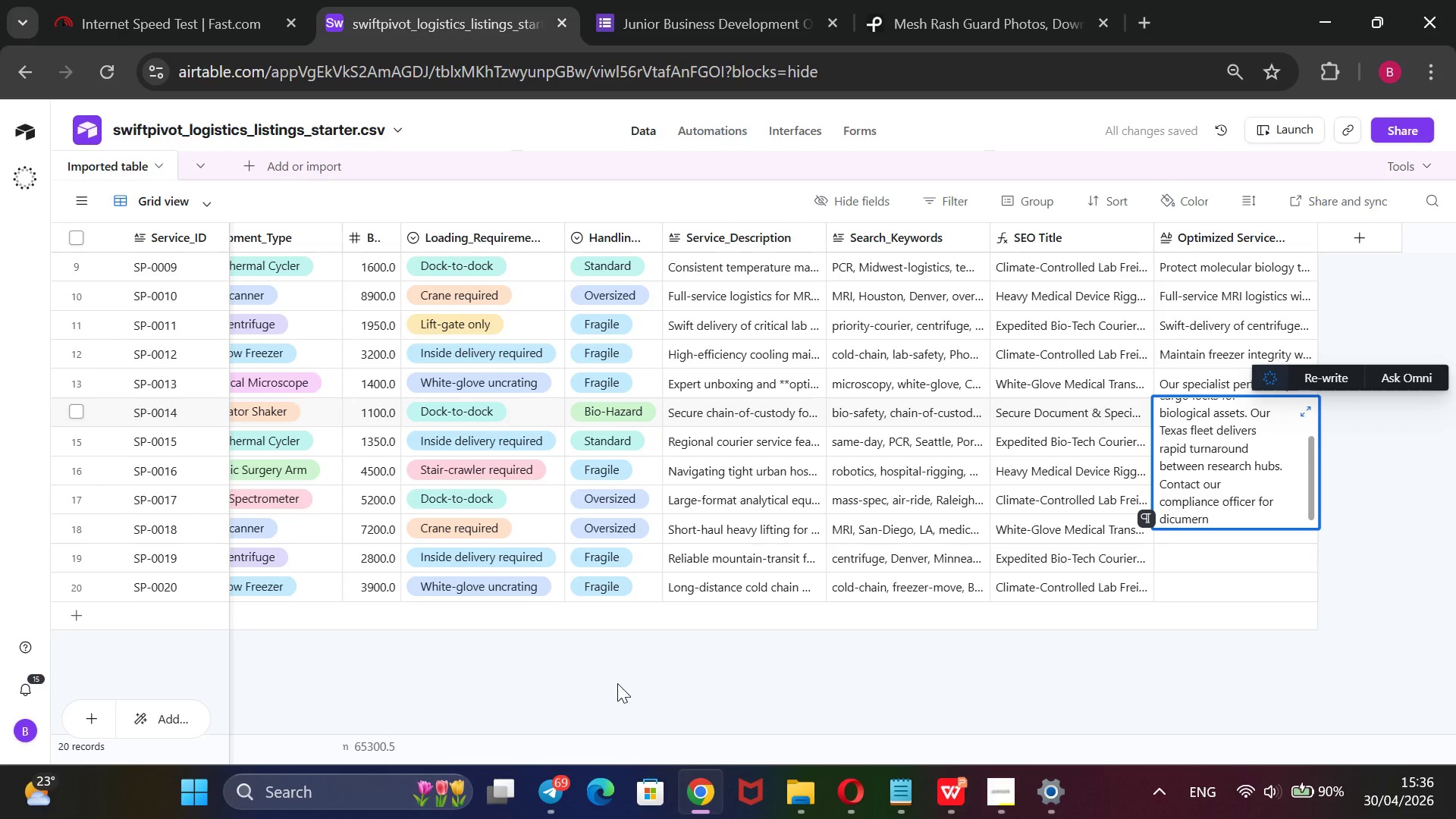 
key(ArrowLeft)
 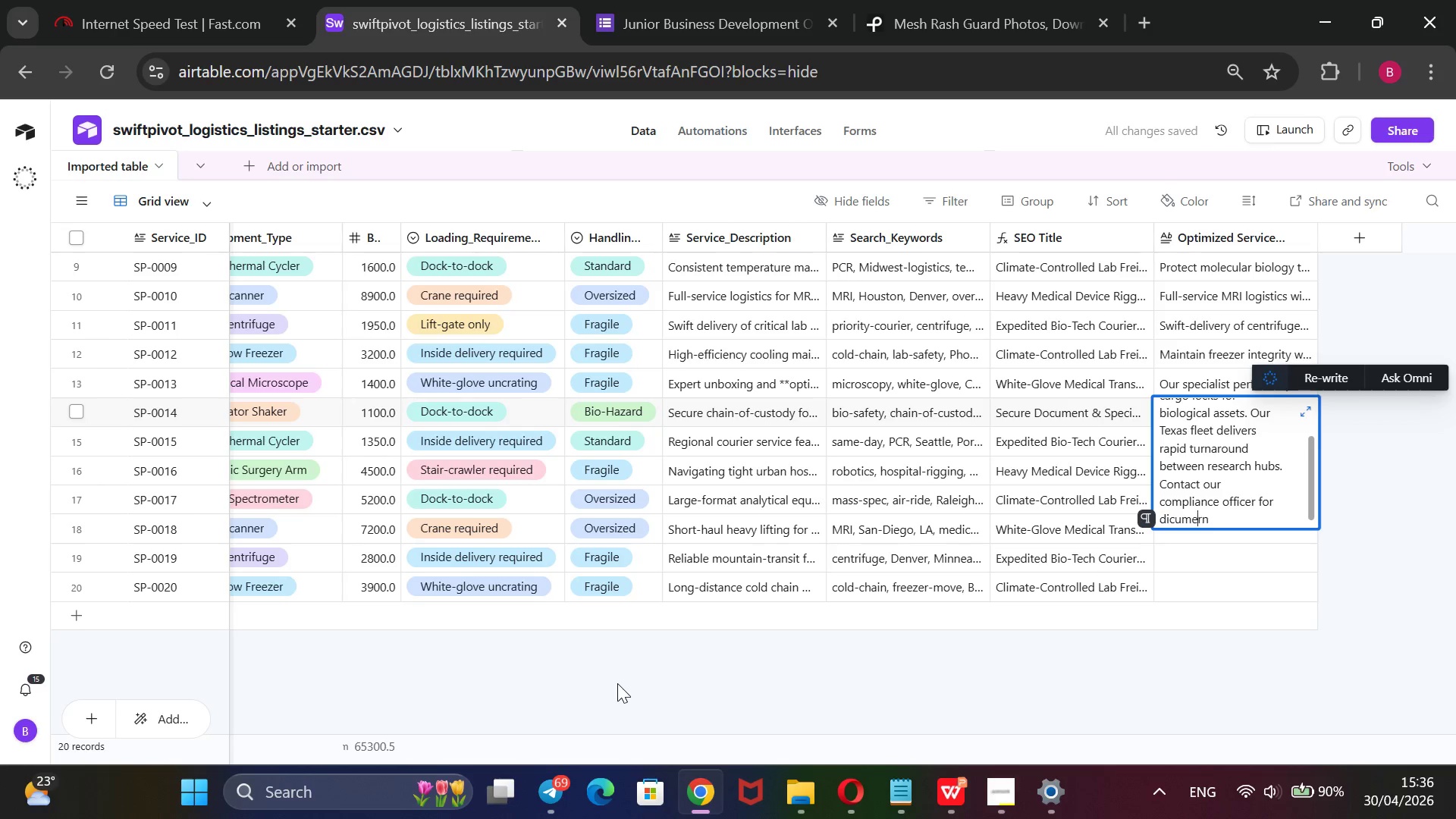 
key(ArrowLeft)
 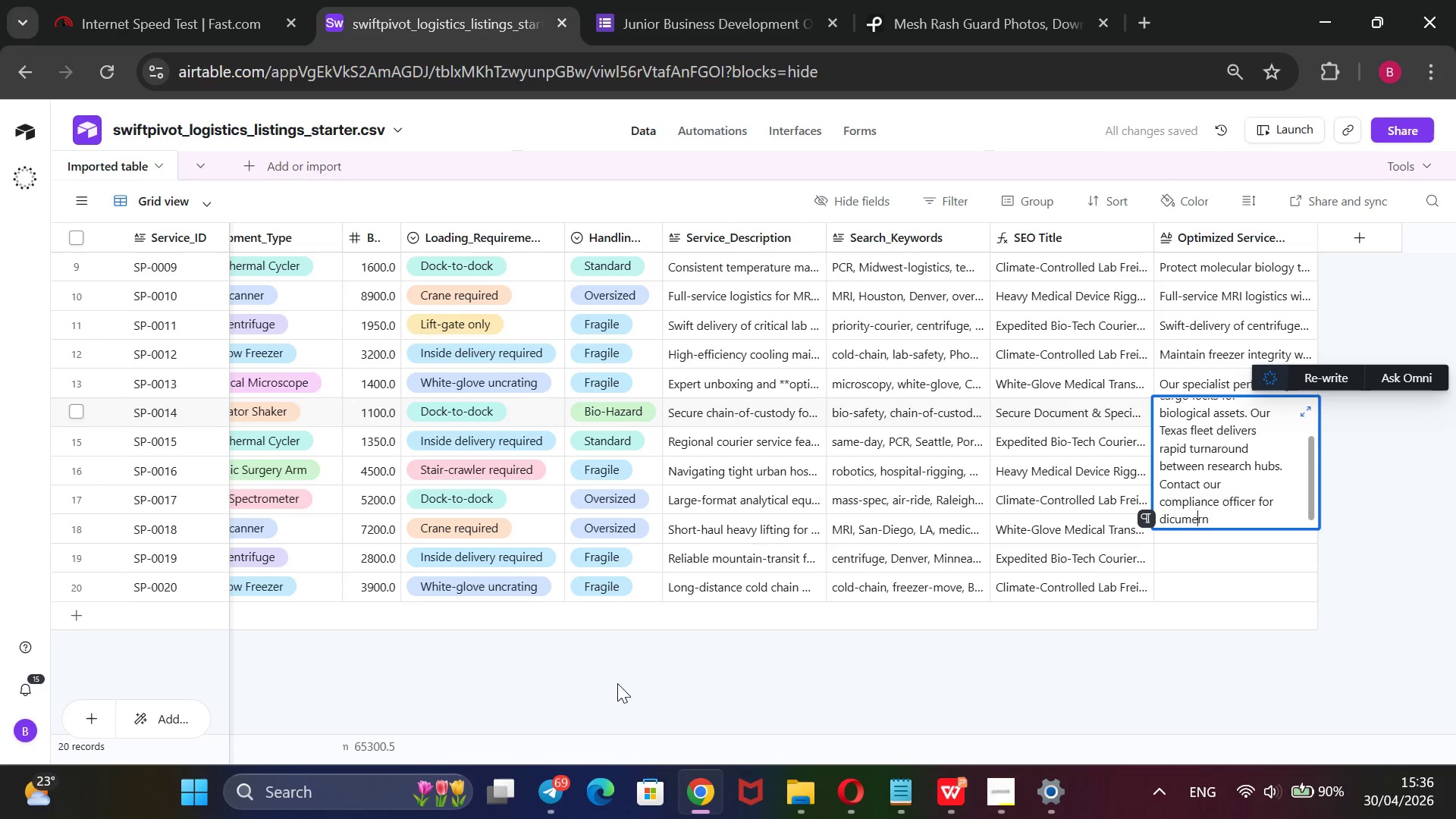 
key(ArrowLeft)
 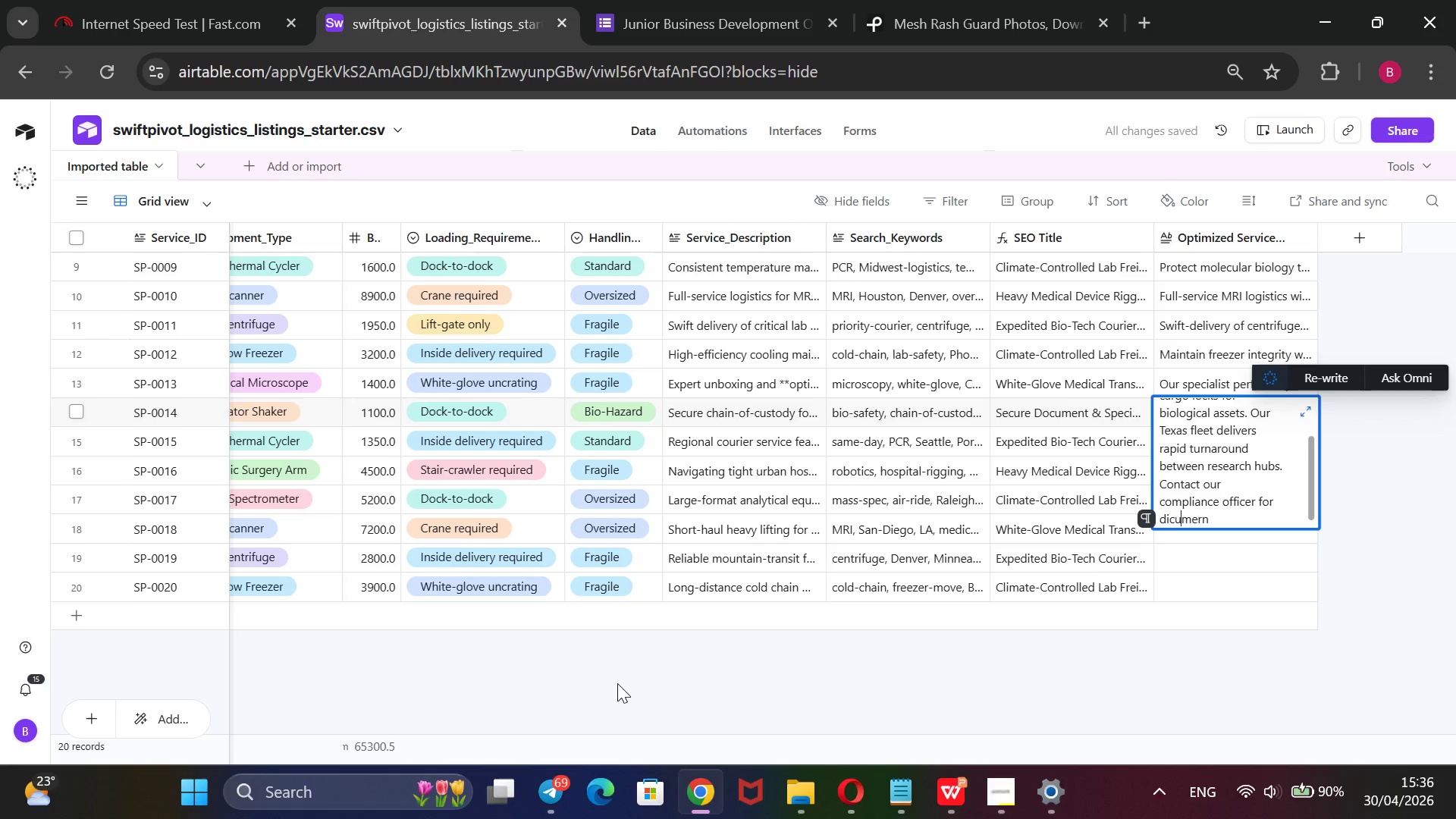 
key(ArrowLeft)
 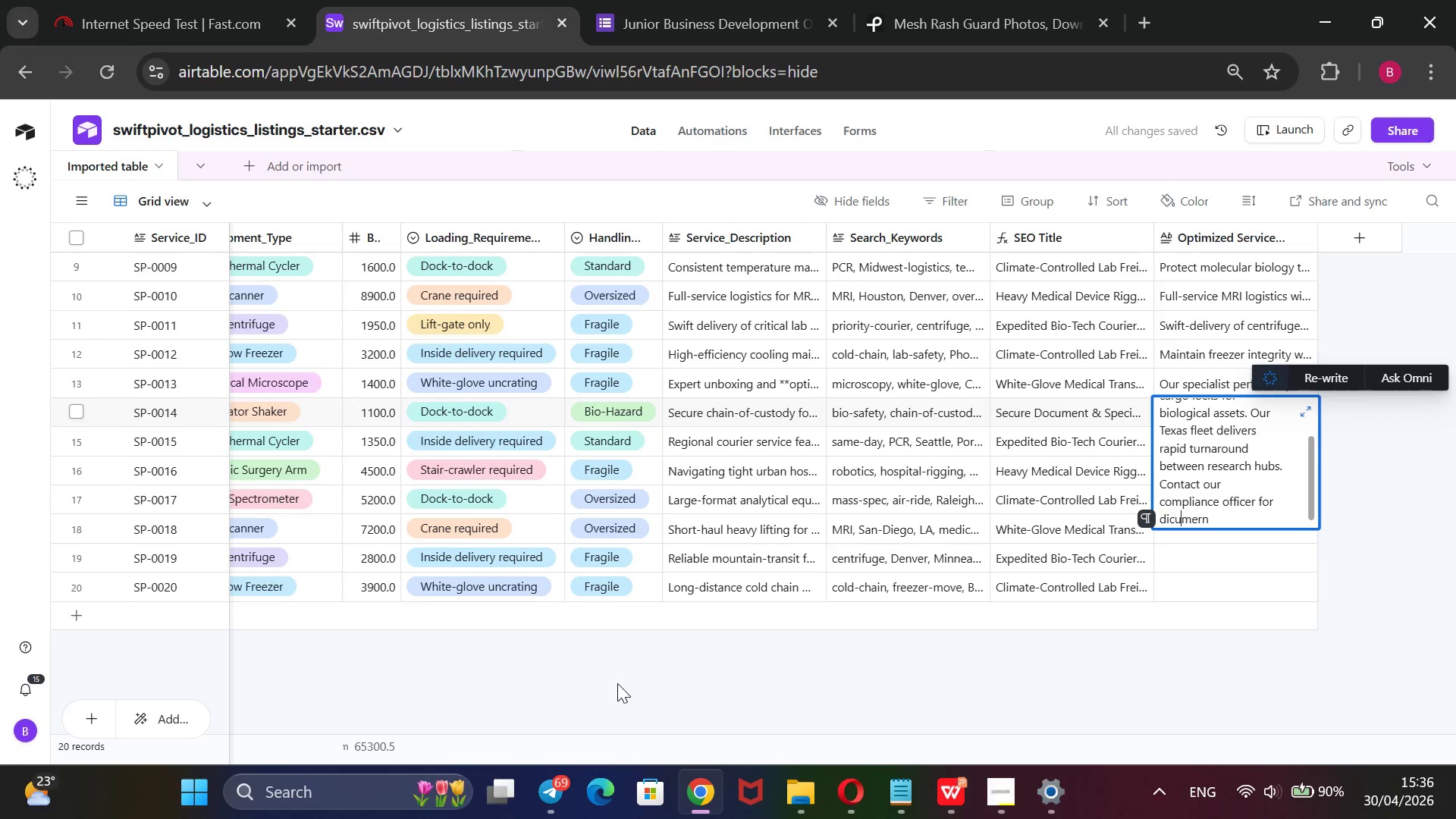 
key(ArrowLeft)
 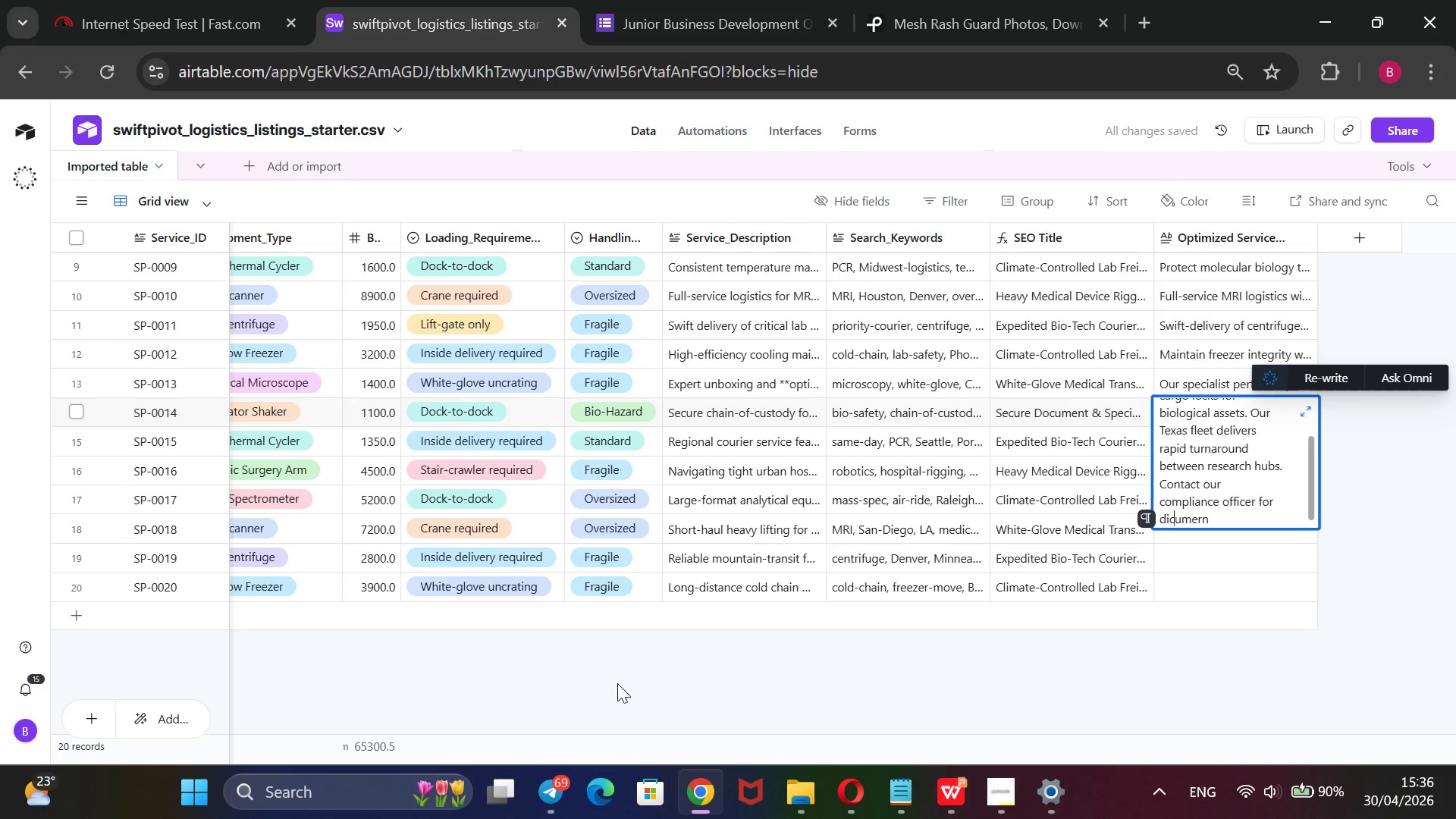 
key(ArrowLeft)
 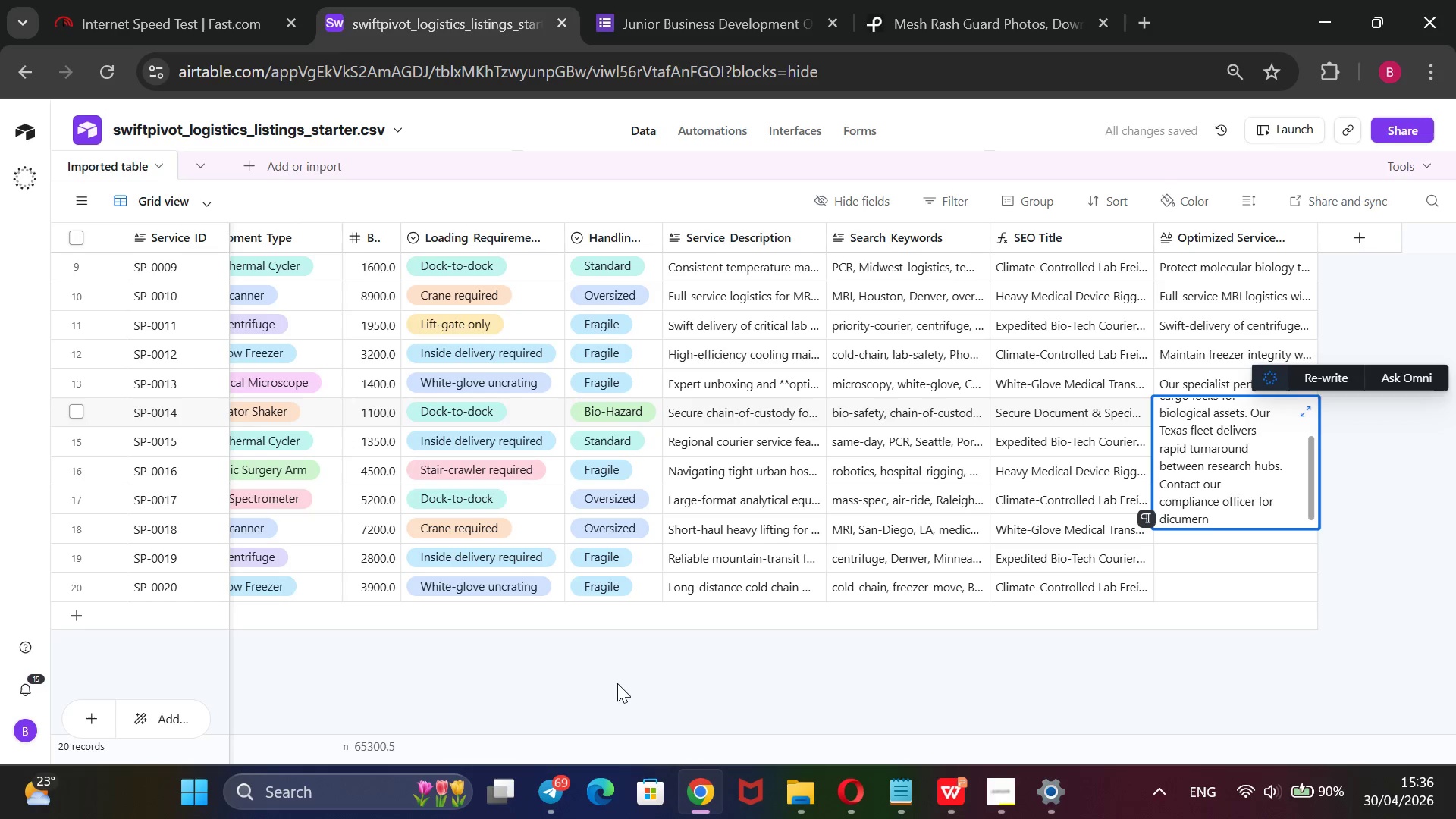 
key(Backspace)
 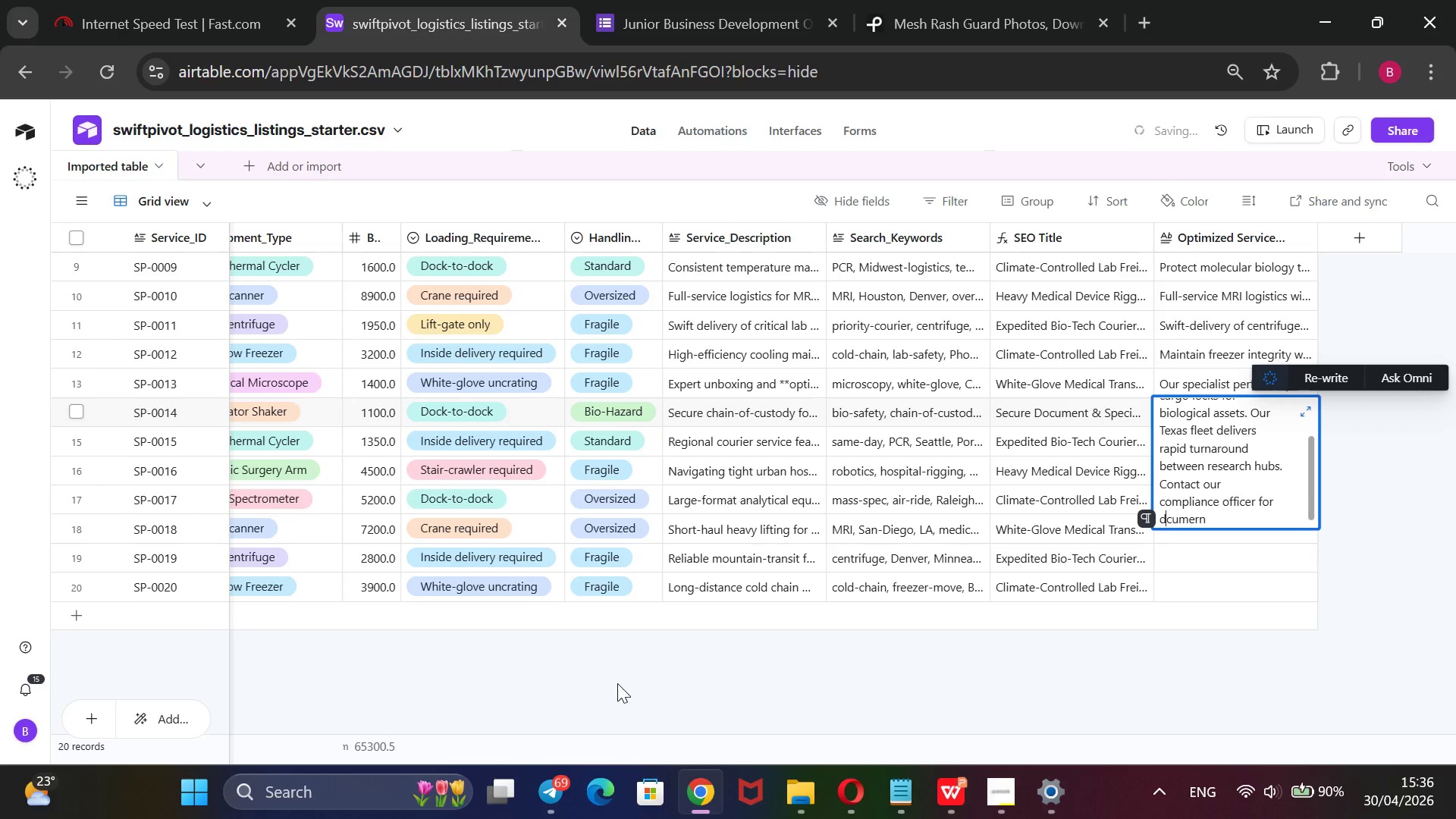 
key(O)
 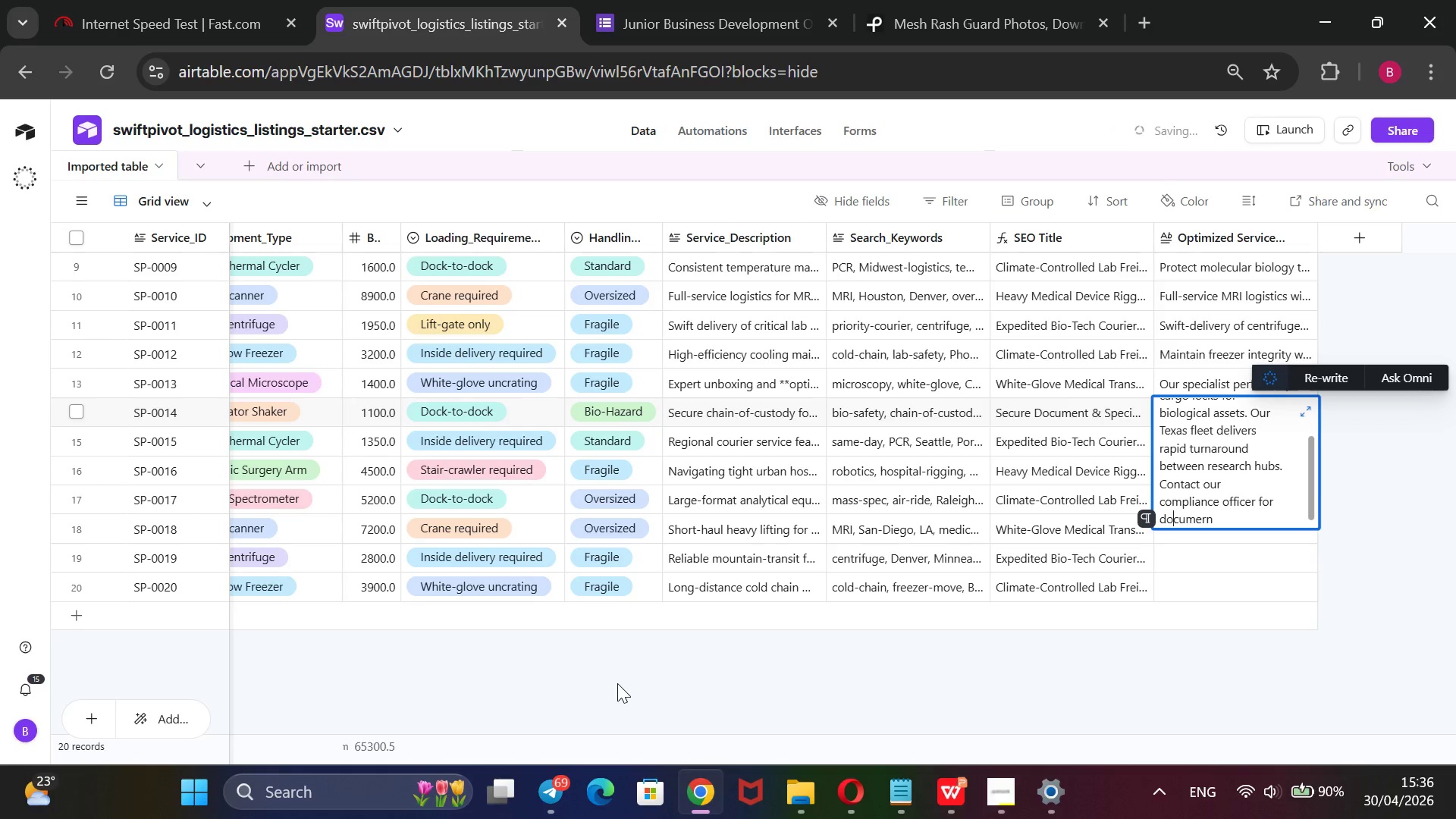 
key(ArrowRight)
 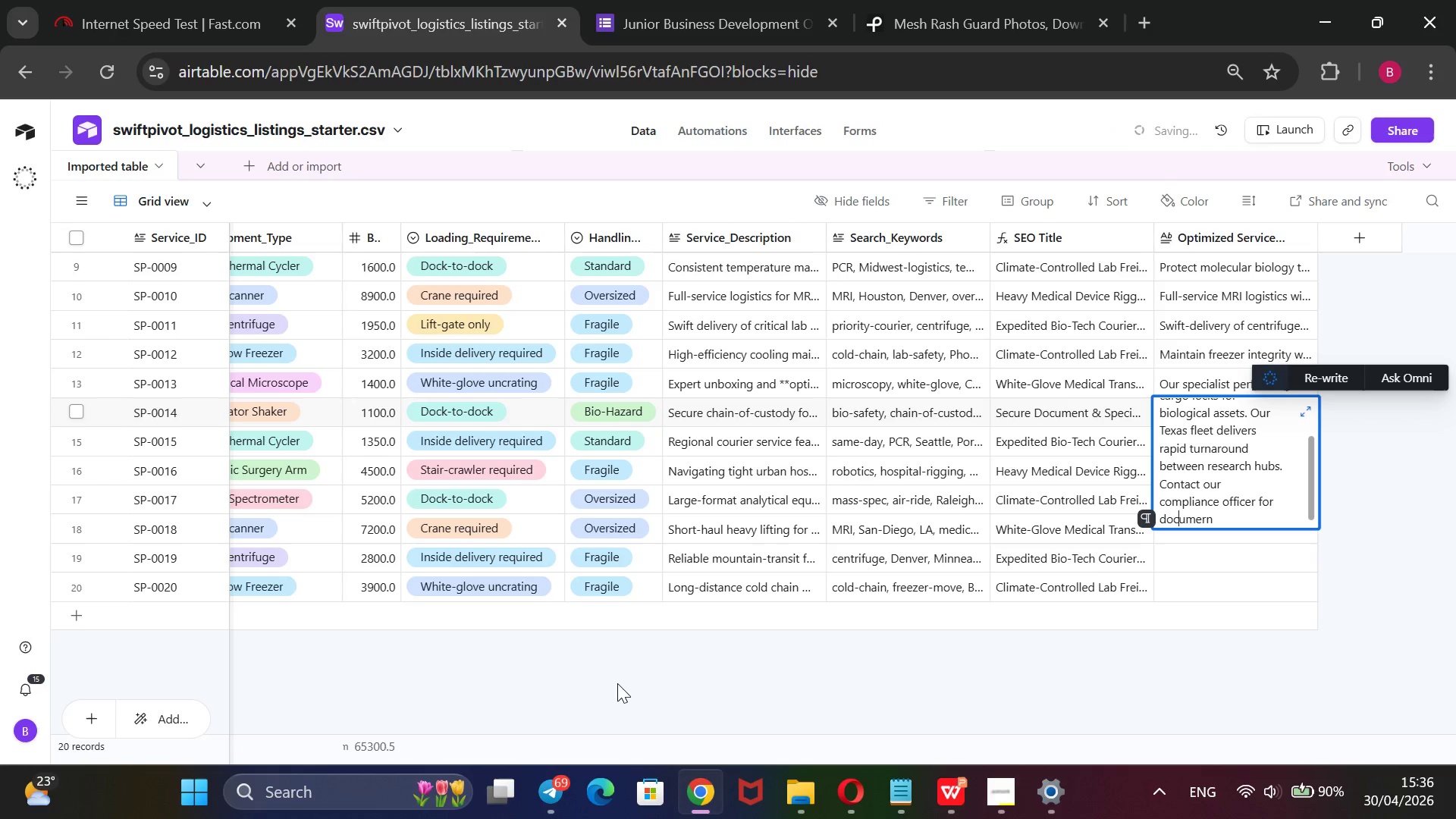 
key(ArrowRight)
 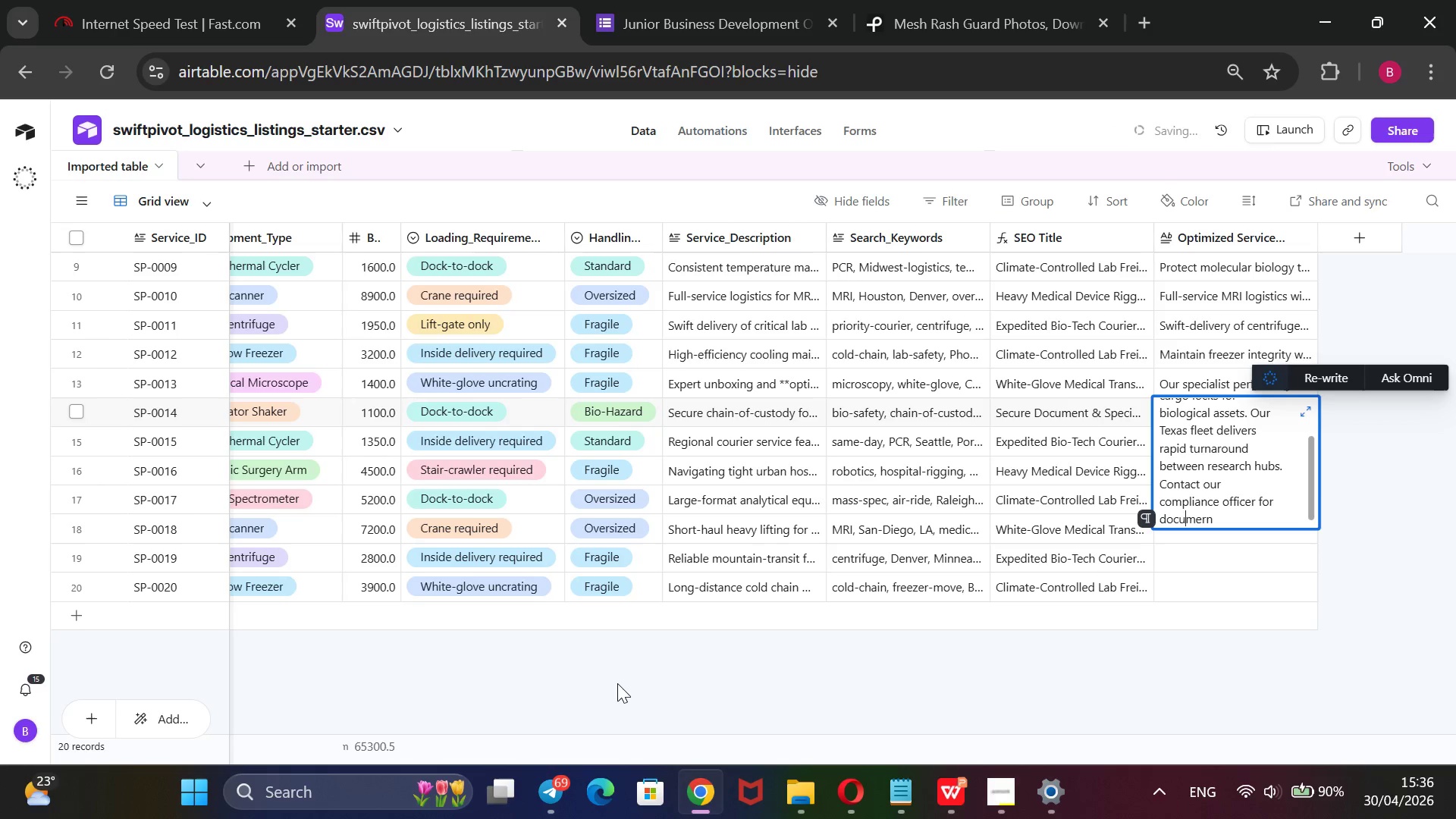 
key(ArrowRight)
 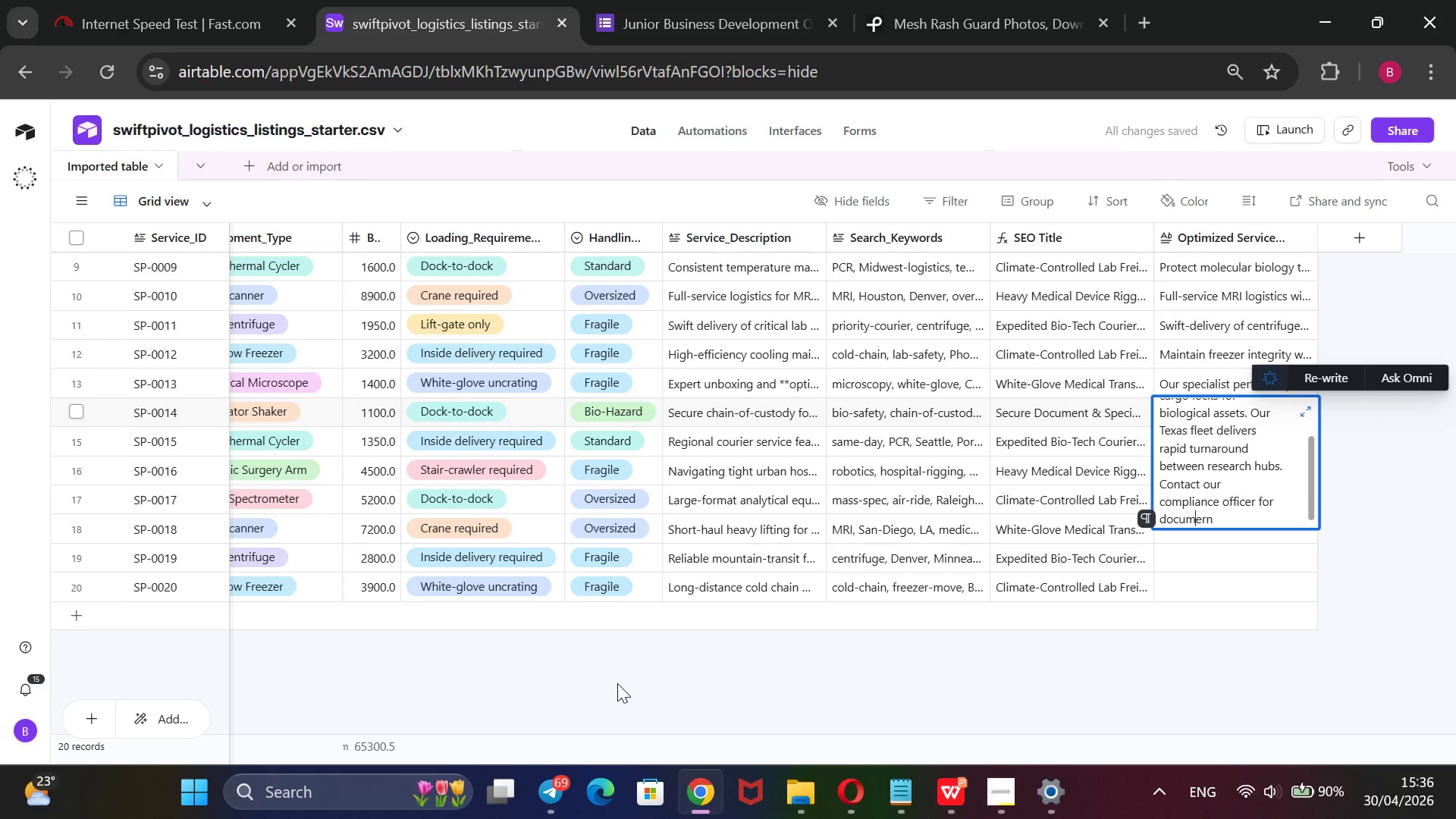 
key(ArrowRight)
 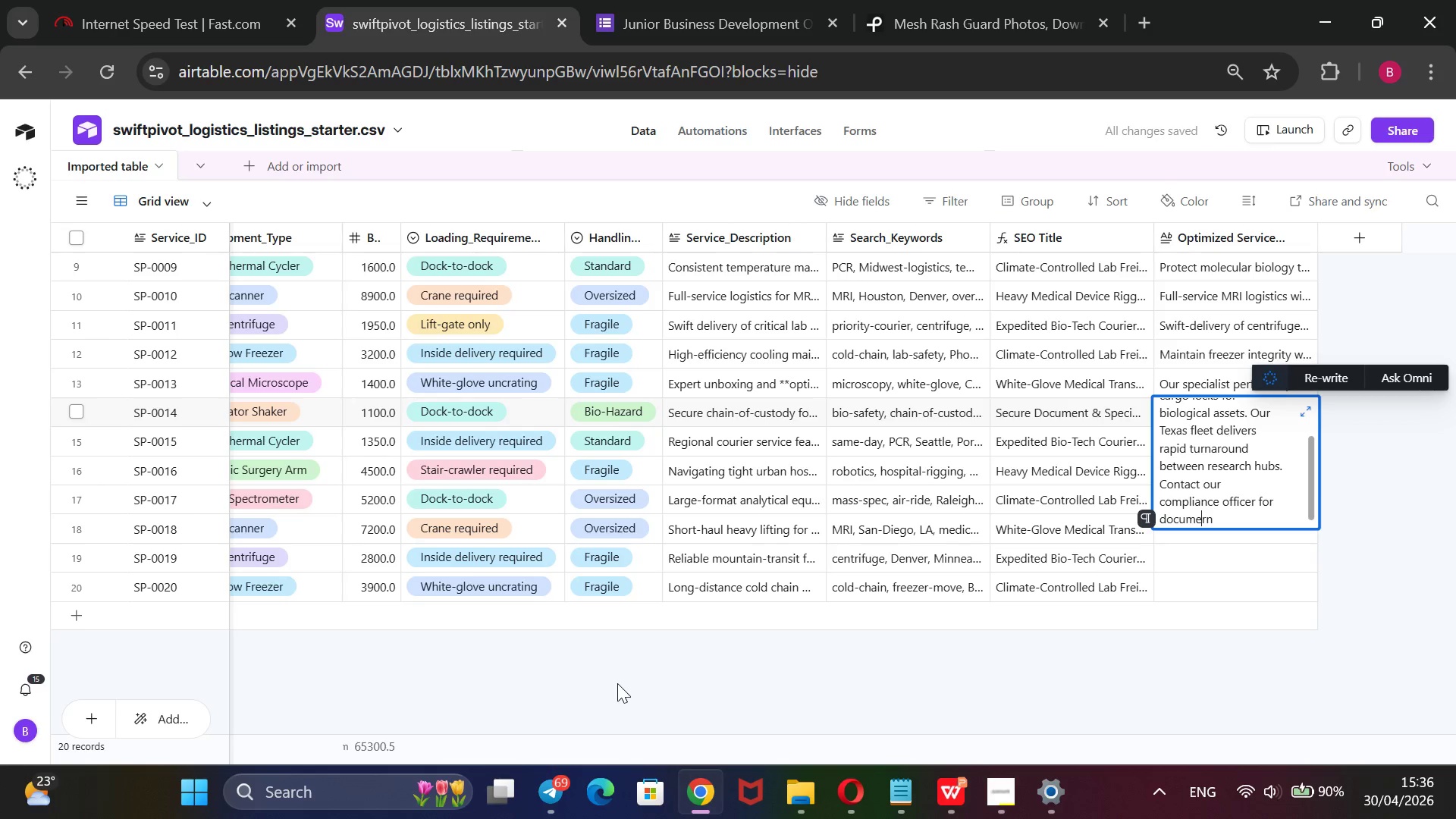 
key(ArrowRight)
 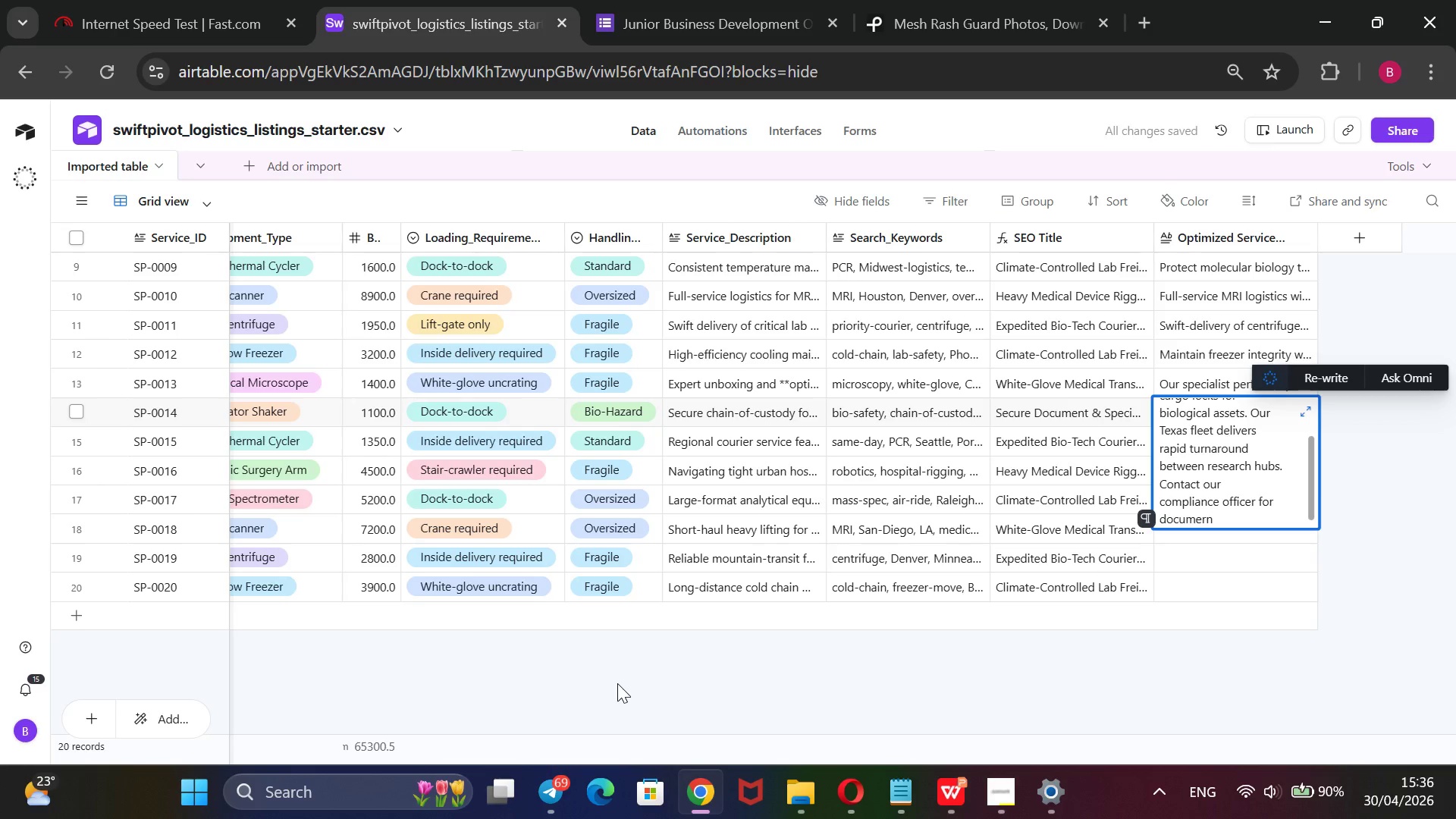 
key(Backspace)
 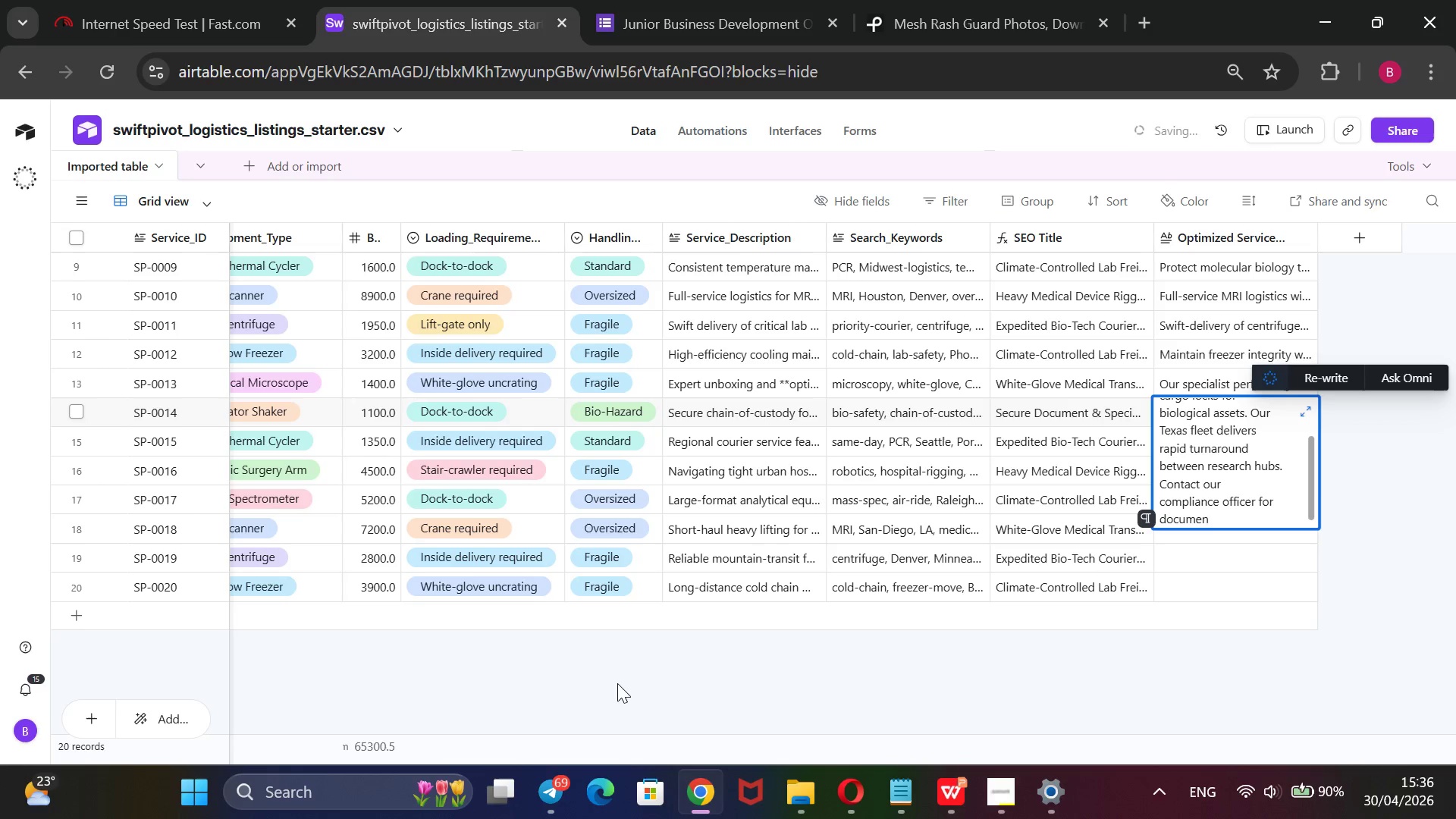 
key(ArrowRight)
 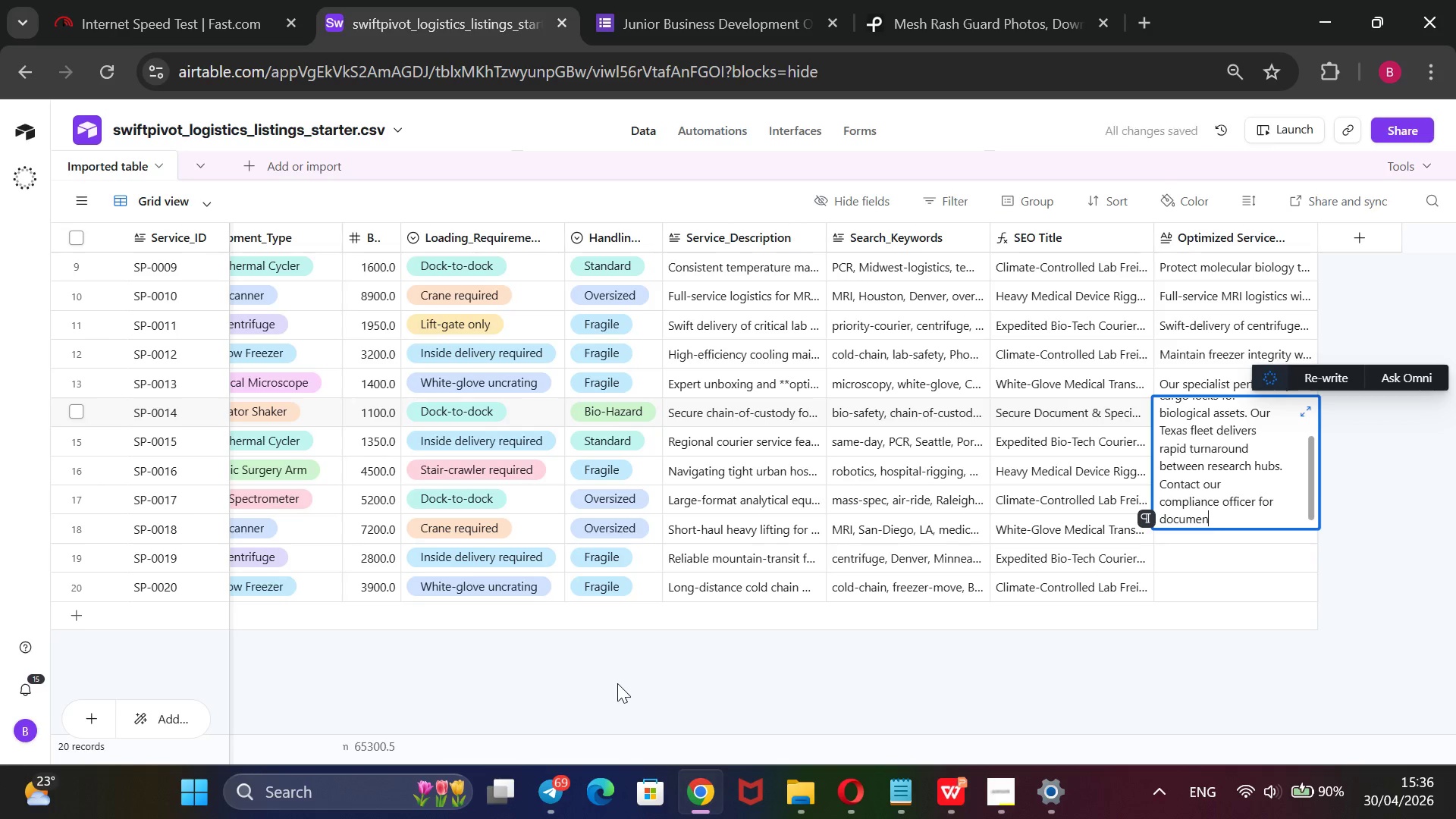 
type(tation.)
 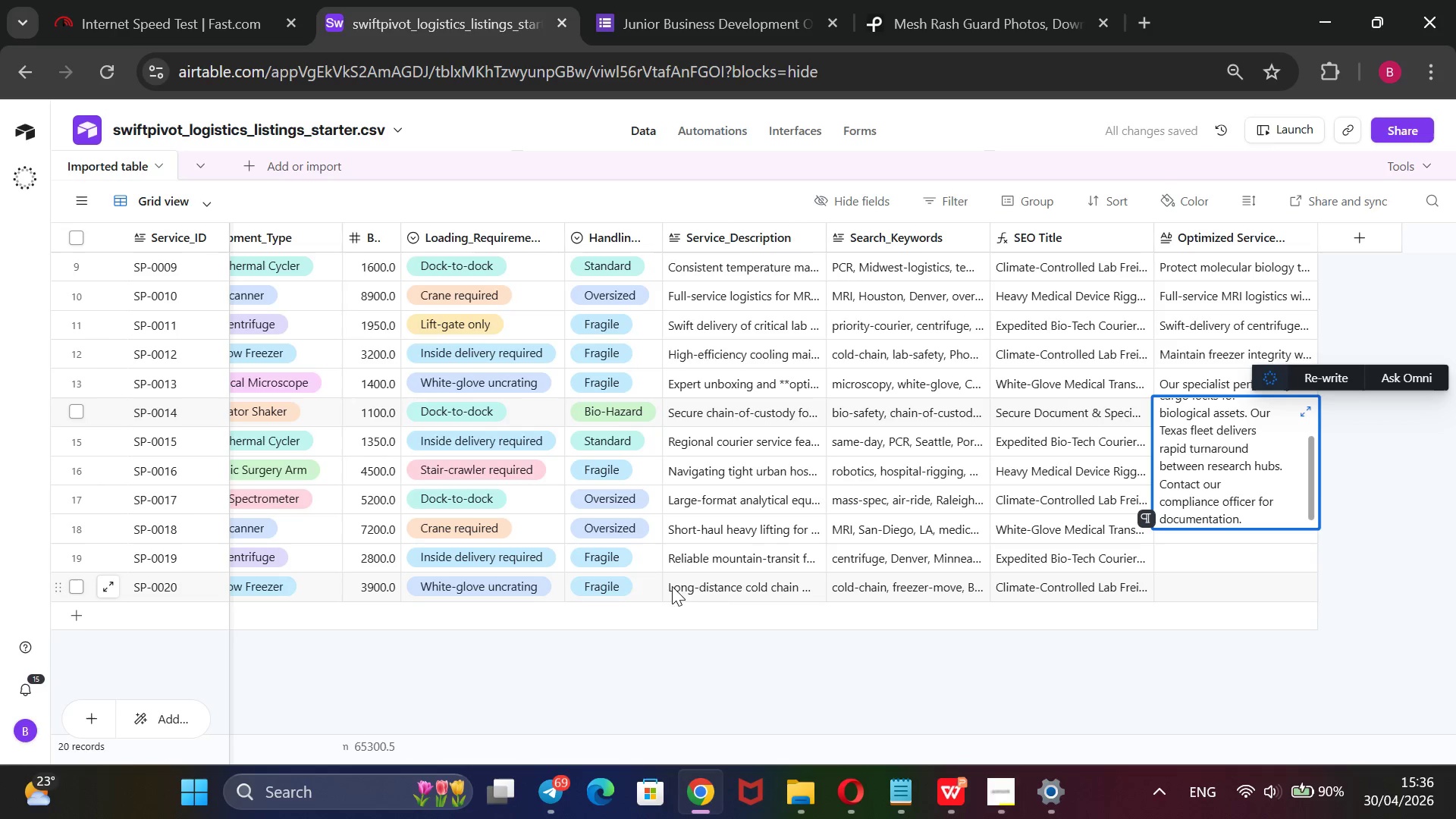 
left_click([708, 665])
 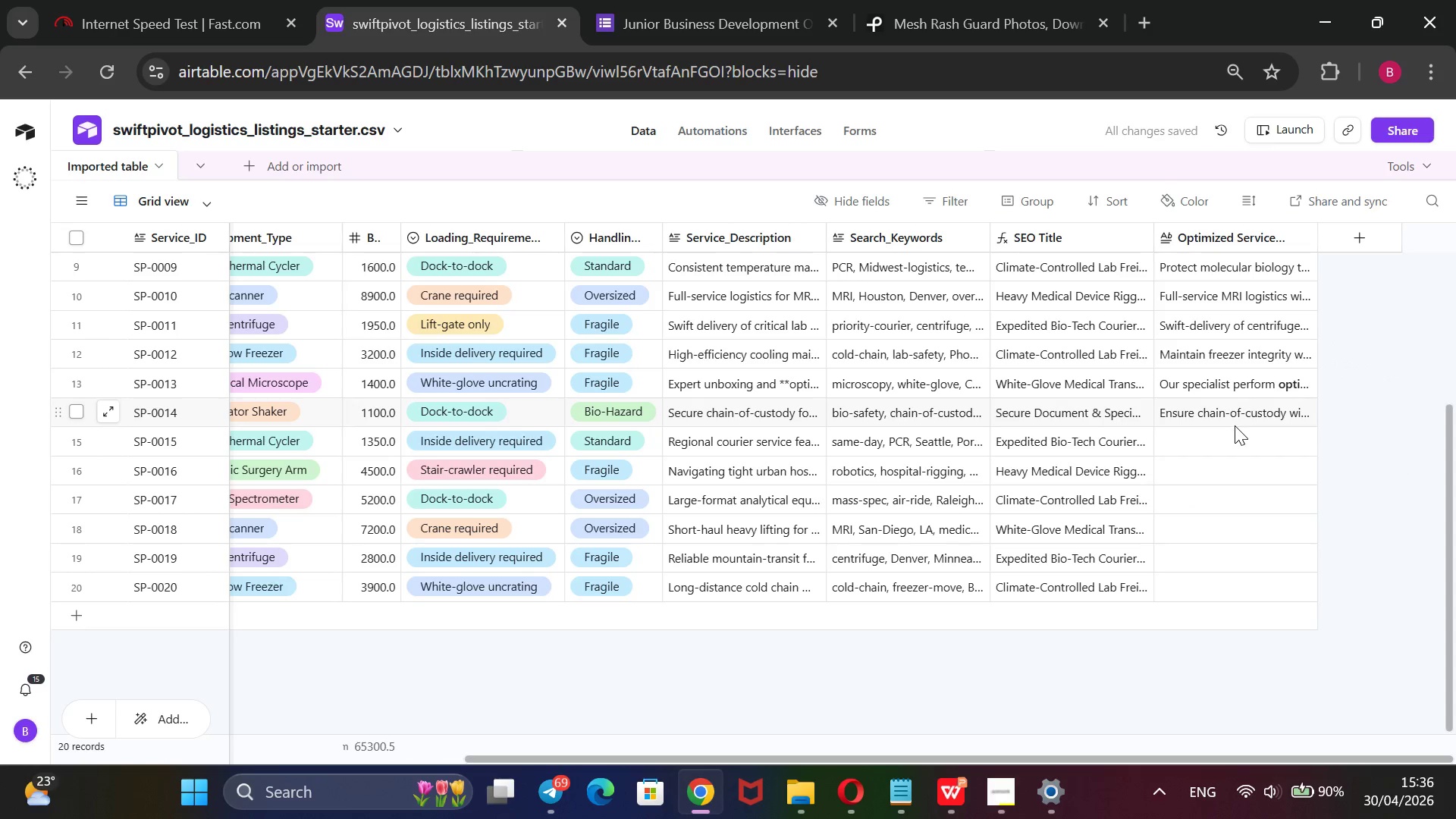 
left_click([1233, 438])
 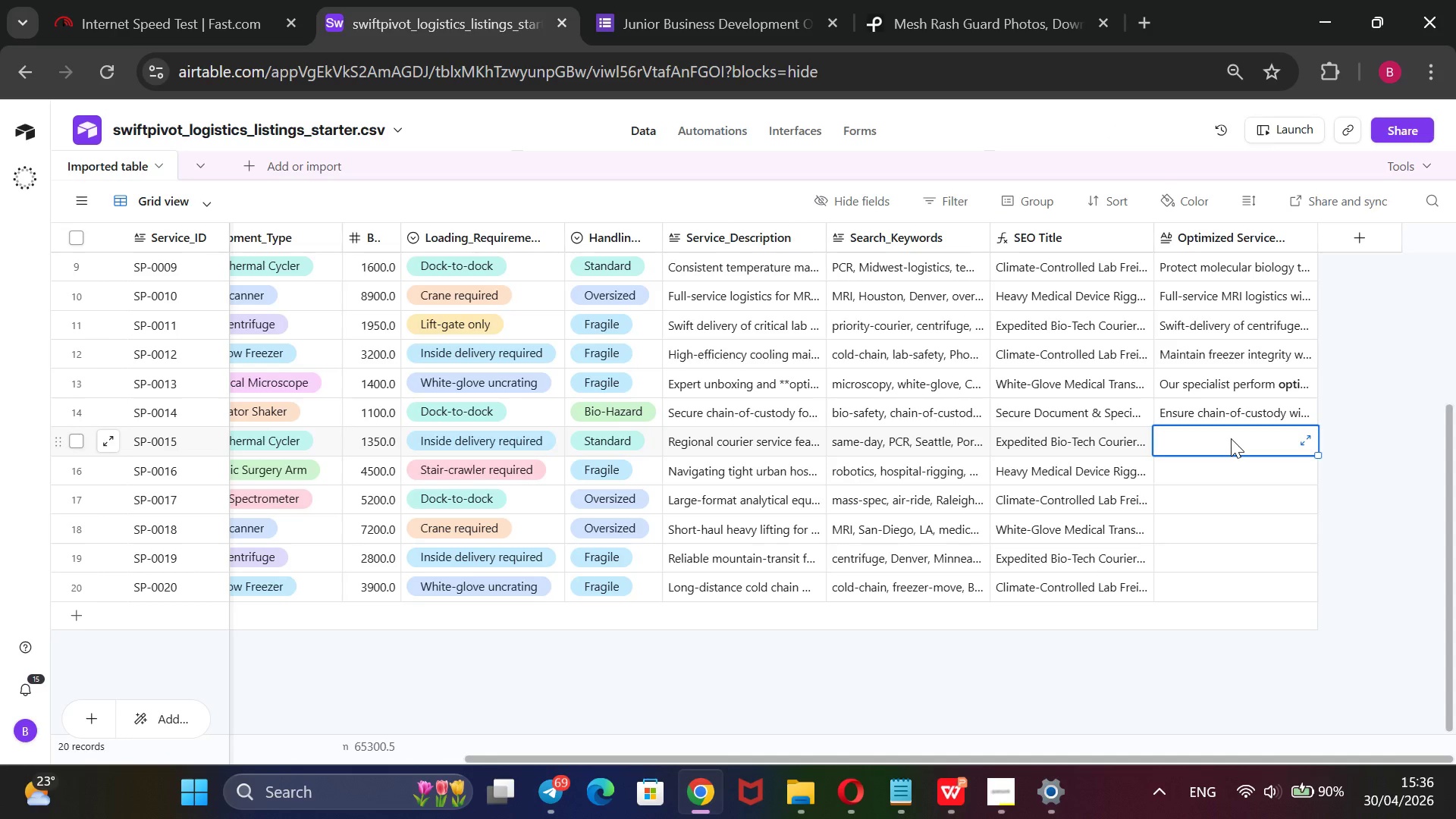 
type(Same-day courier service with door-to-bench delivery for PCR instruments. We keep labs running with reliable regional transport. Boo your next-day slot now.)
 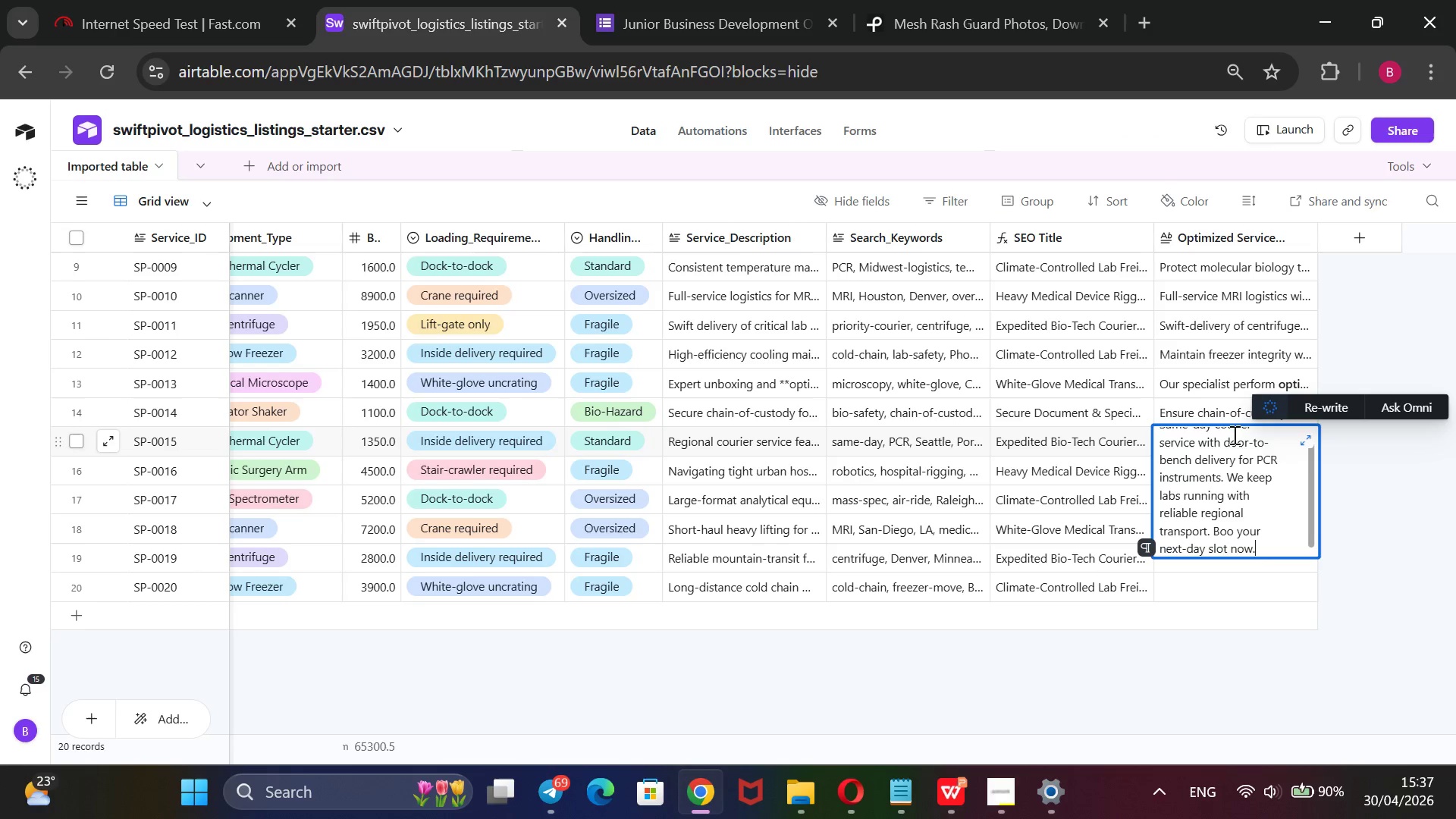 
wait(15.56)
 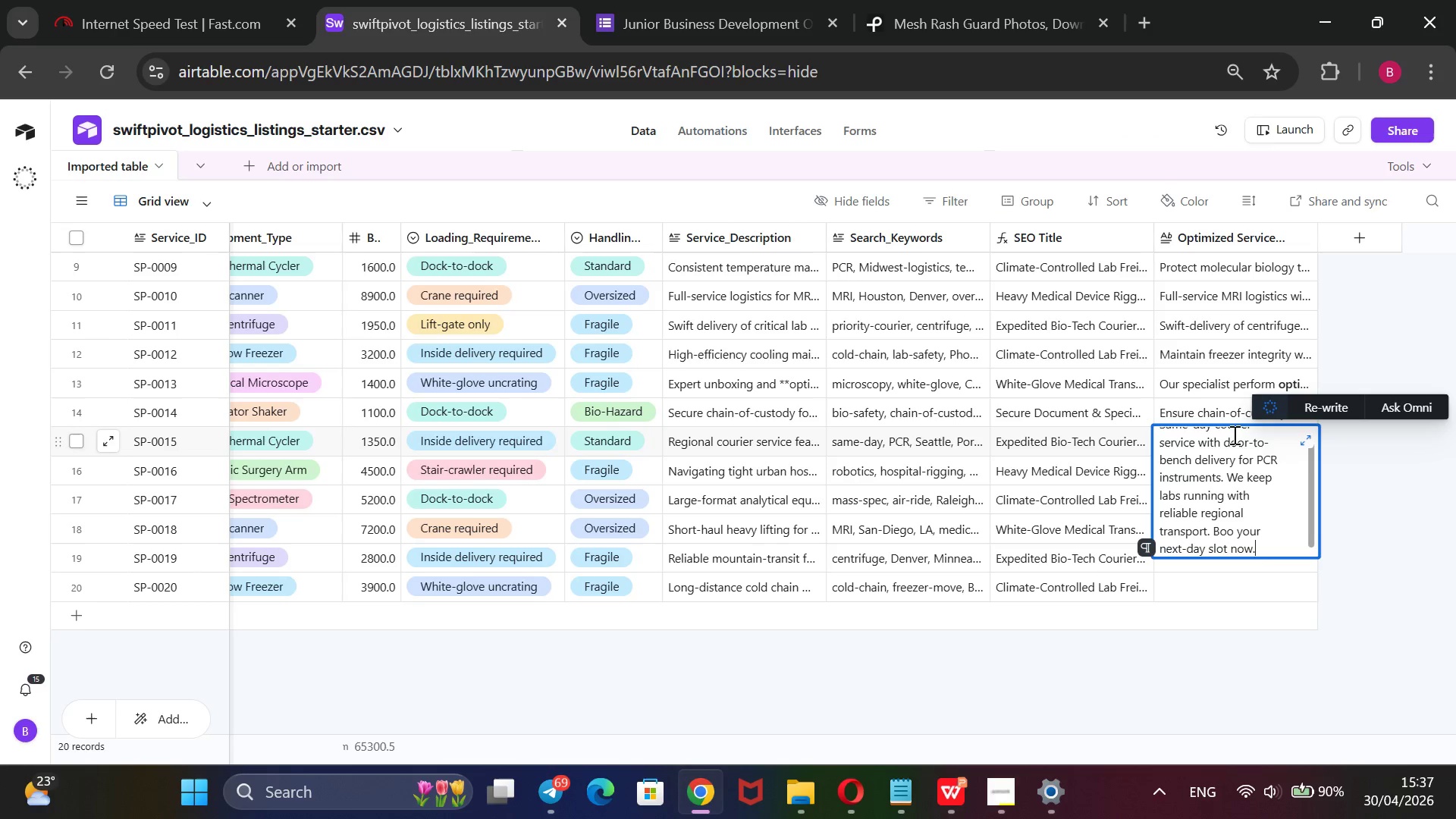 
scroll: coordinate [1233, 435], scroll_direction: up, amount: 1.0
 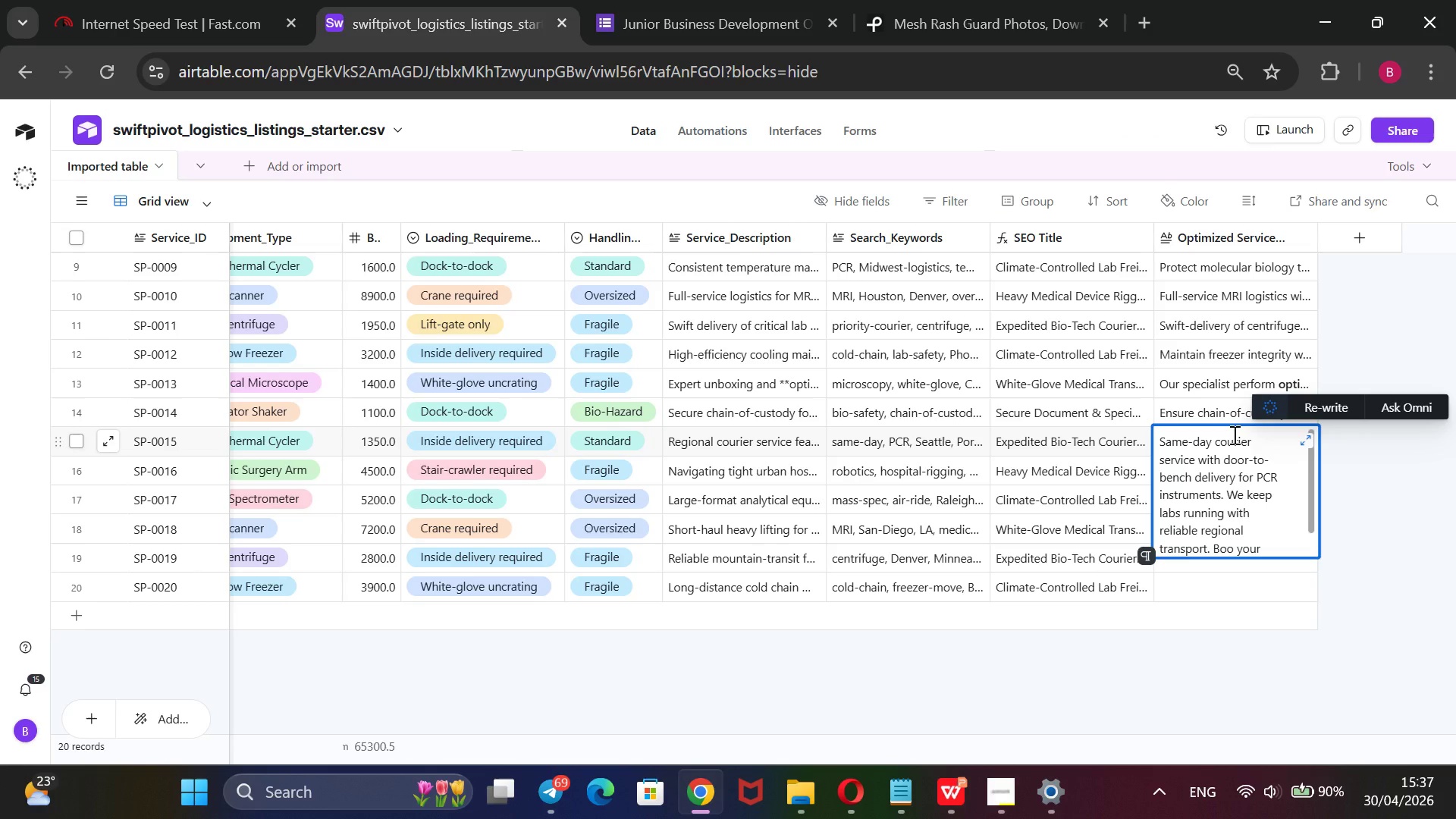 
scroll: coordinate [1233, 435], scroll_direction: none, amount: 0.0
 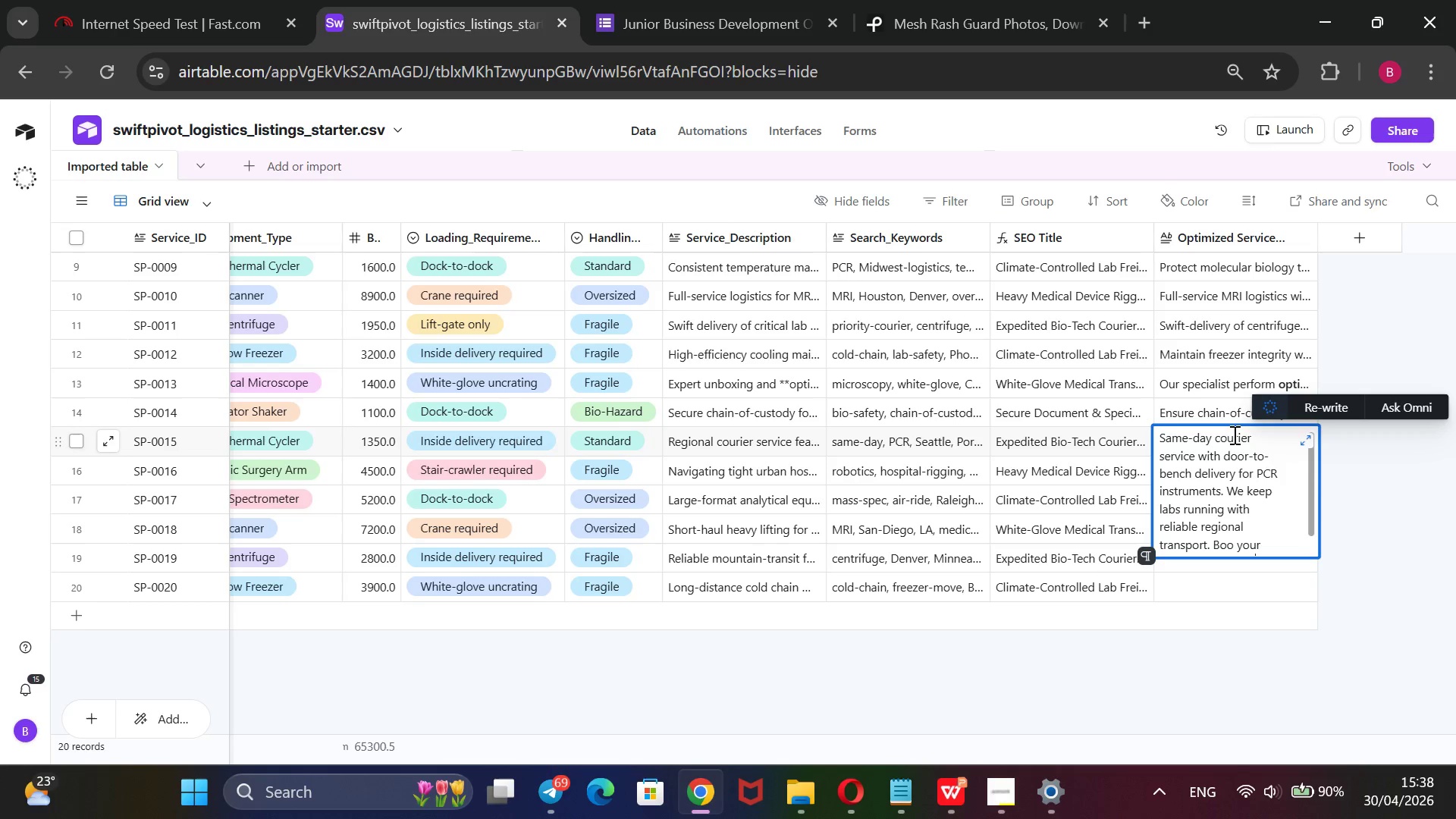 
wait(5.19)
 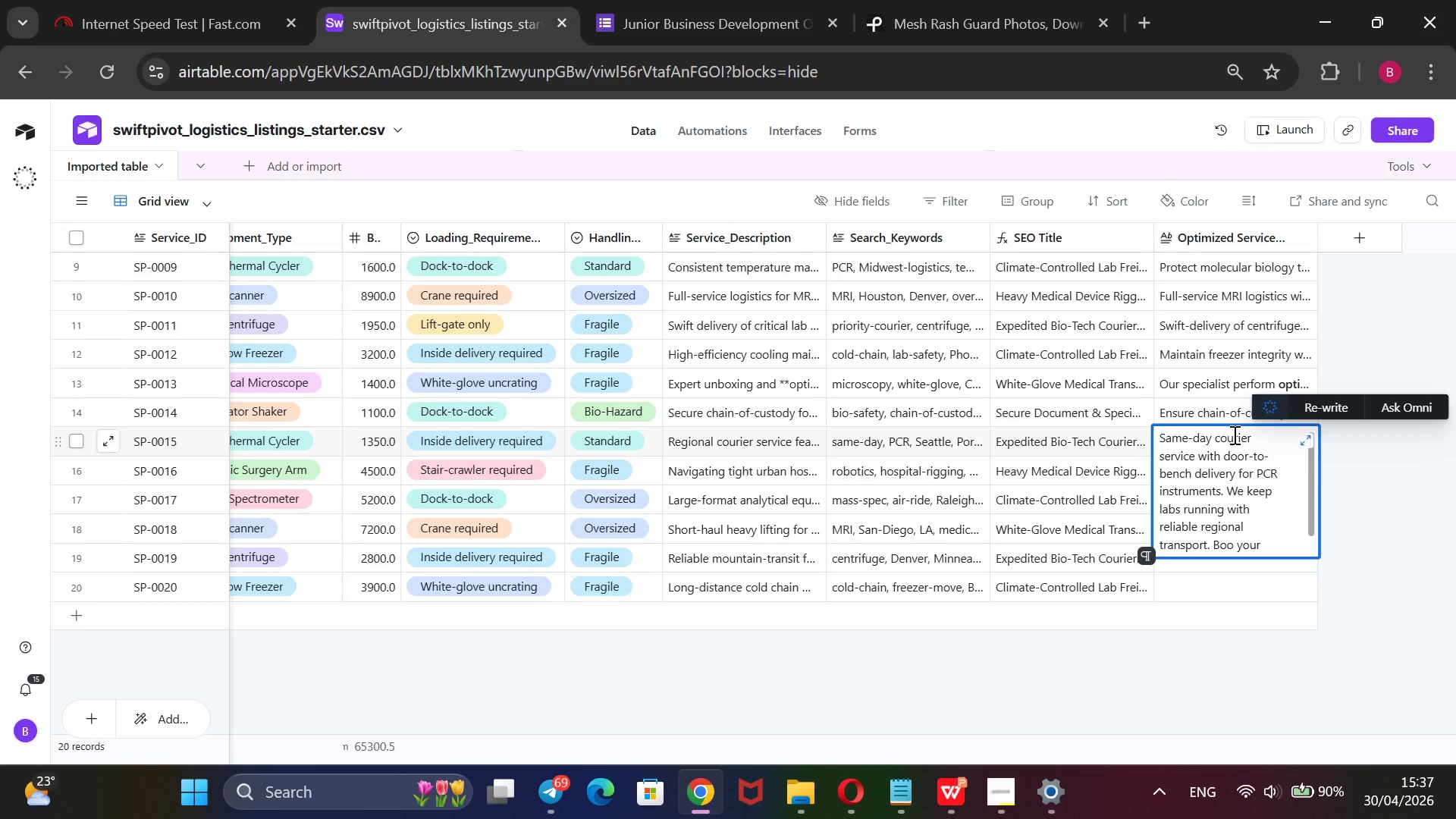 
scroll: coordinate [1233, 444], scroll_direction: none, amount: 0.0
 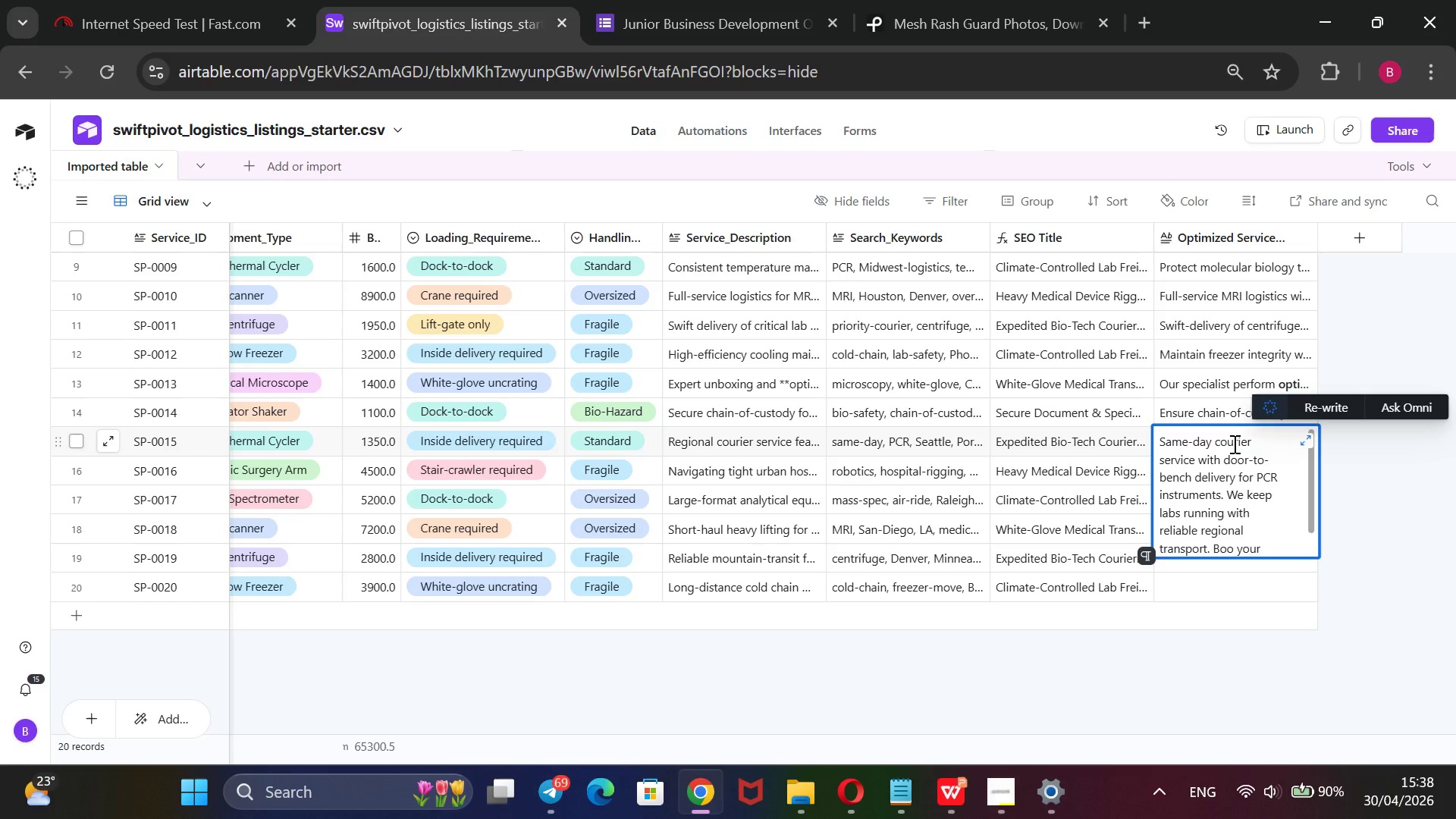 
scroll: coordinate [1233, 444], scroll_direction: up, amount: 1.0
 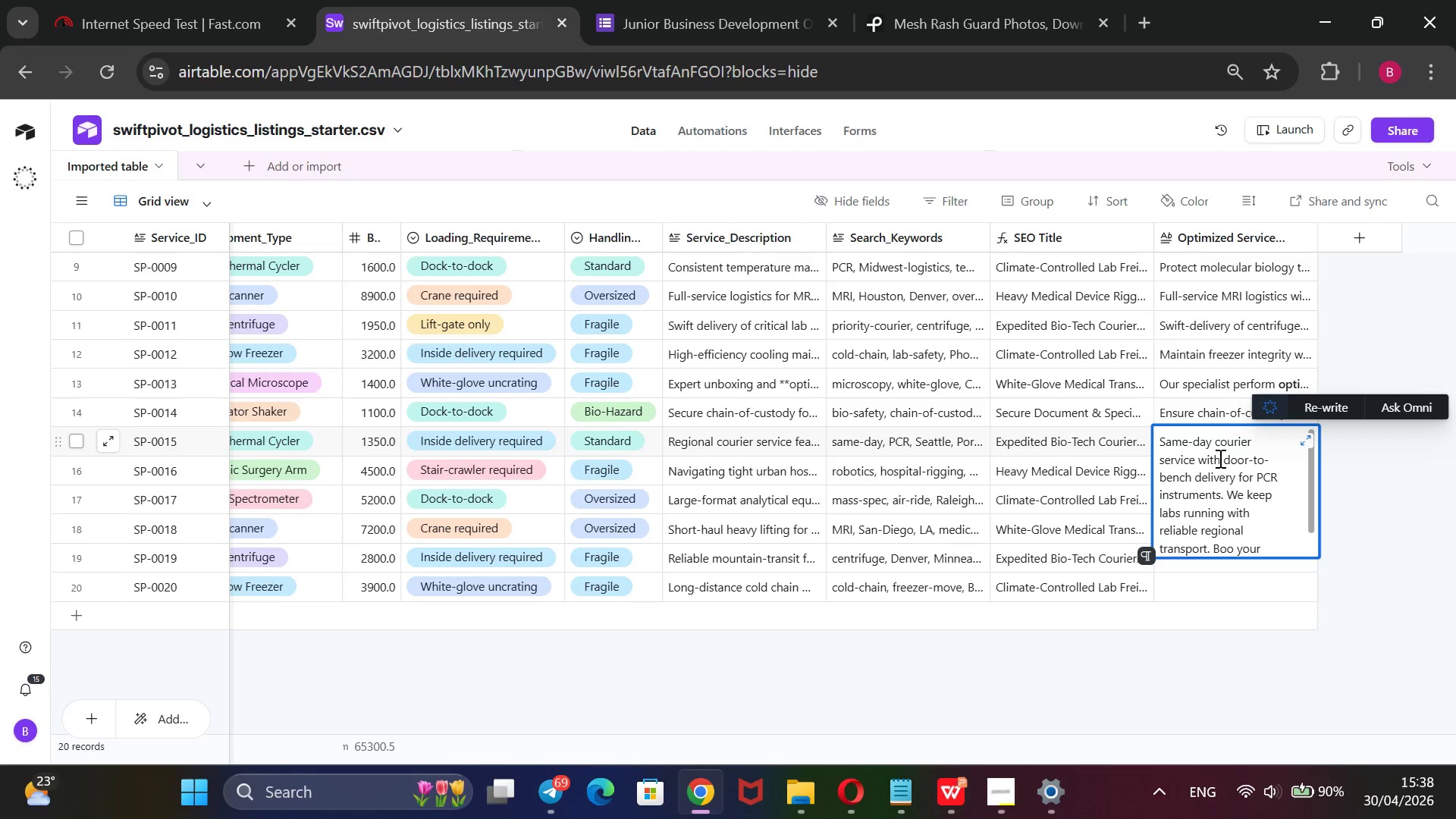 
left_click_drag(start_coordinate=[1219, 458], to_coordinate=[1235, 471])
 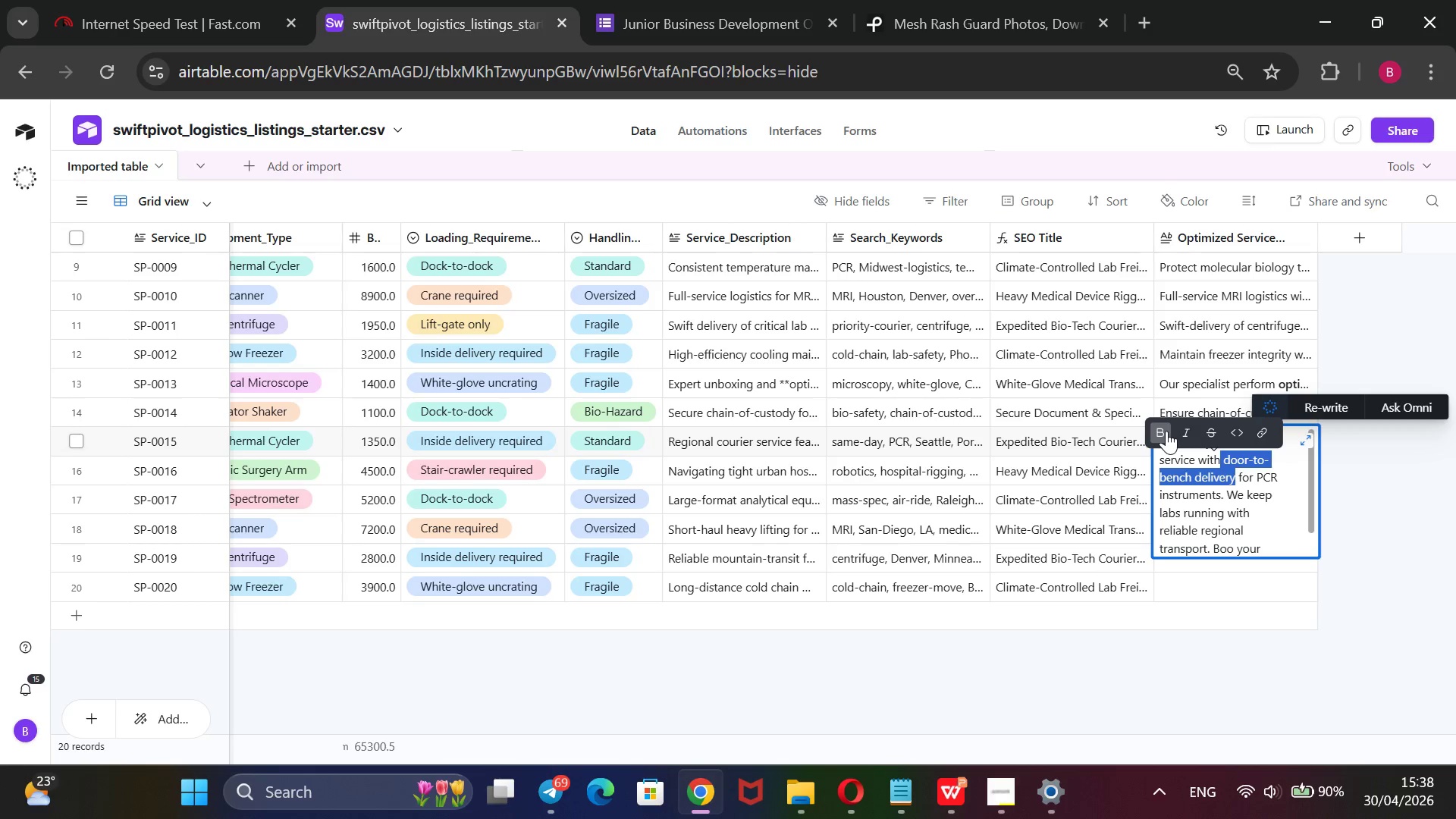 
left_click([1165, 431])
 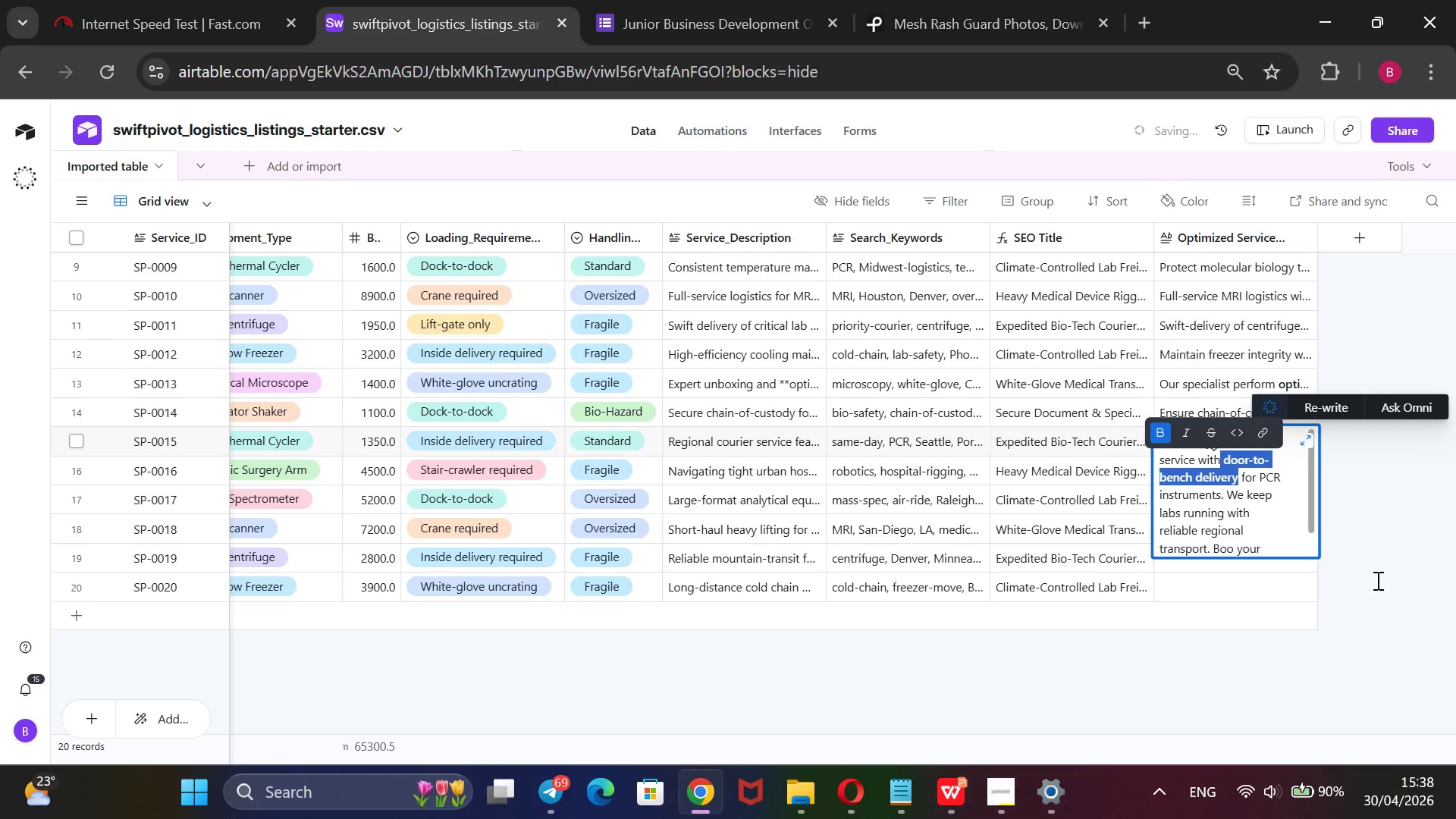 
left_click([1386, 582])
 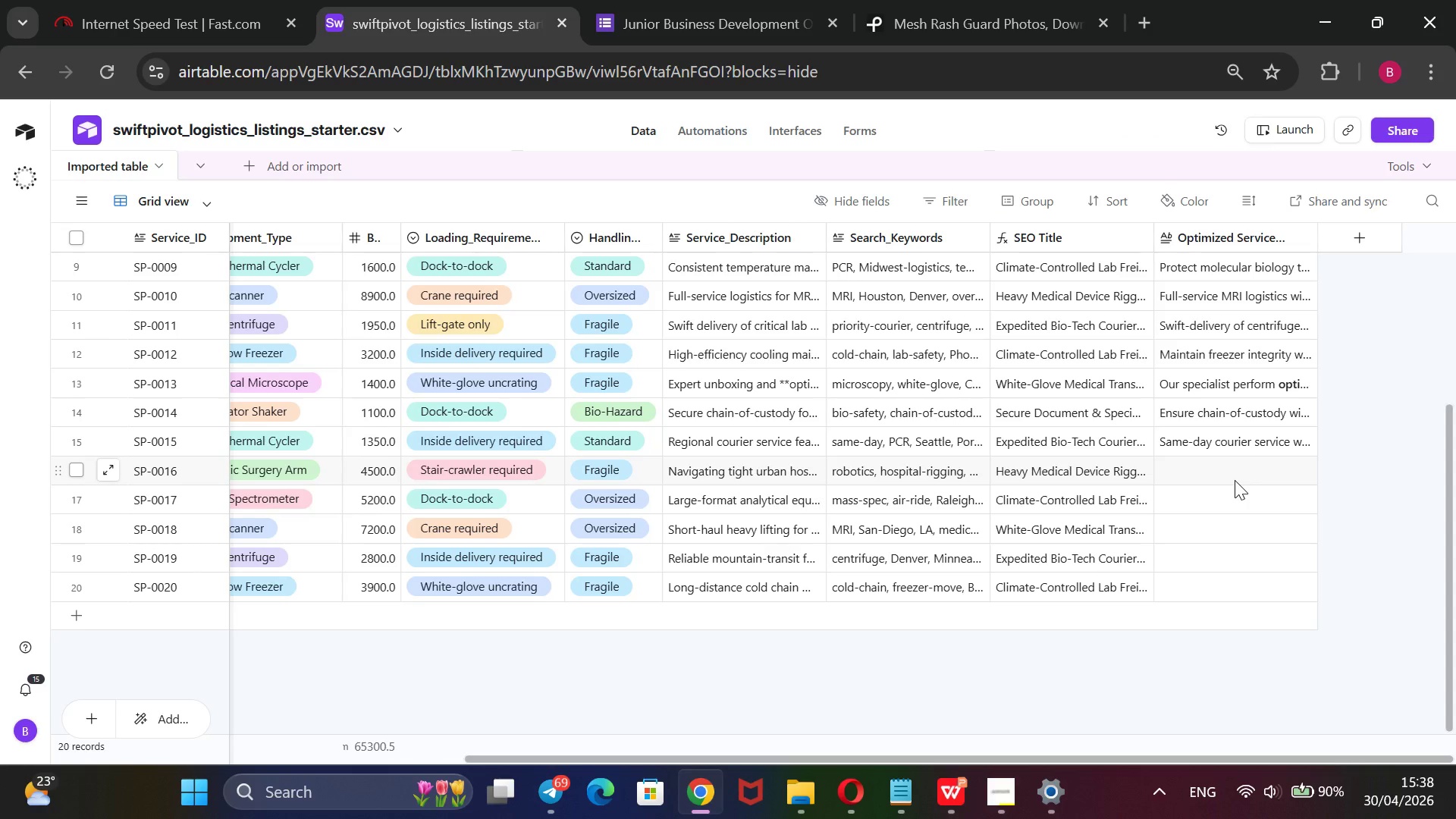 
wait(13.22)
 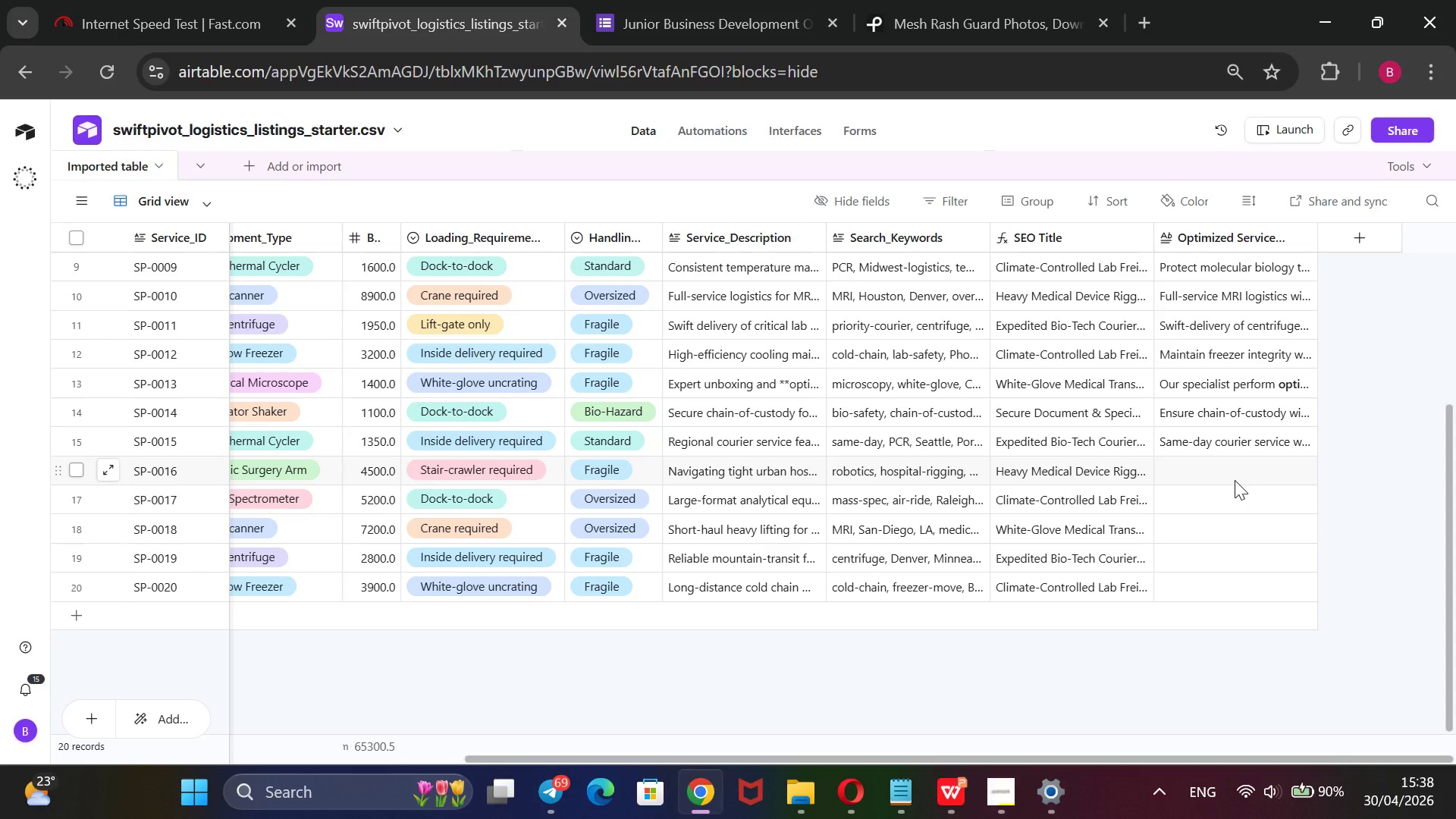 
double_click([1242, 404])
 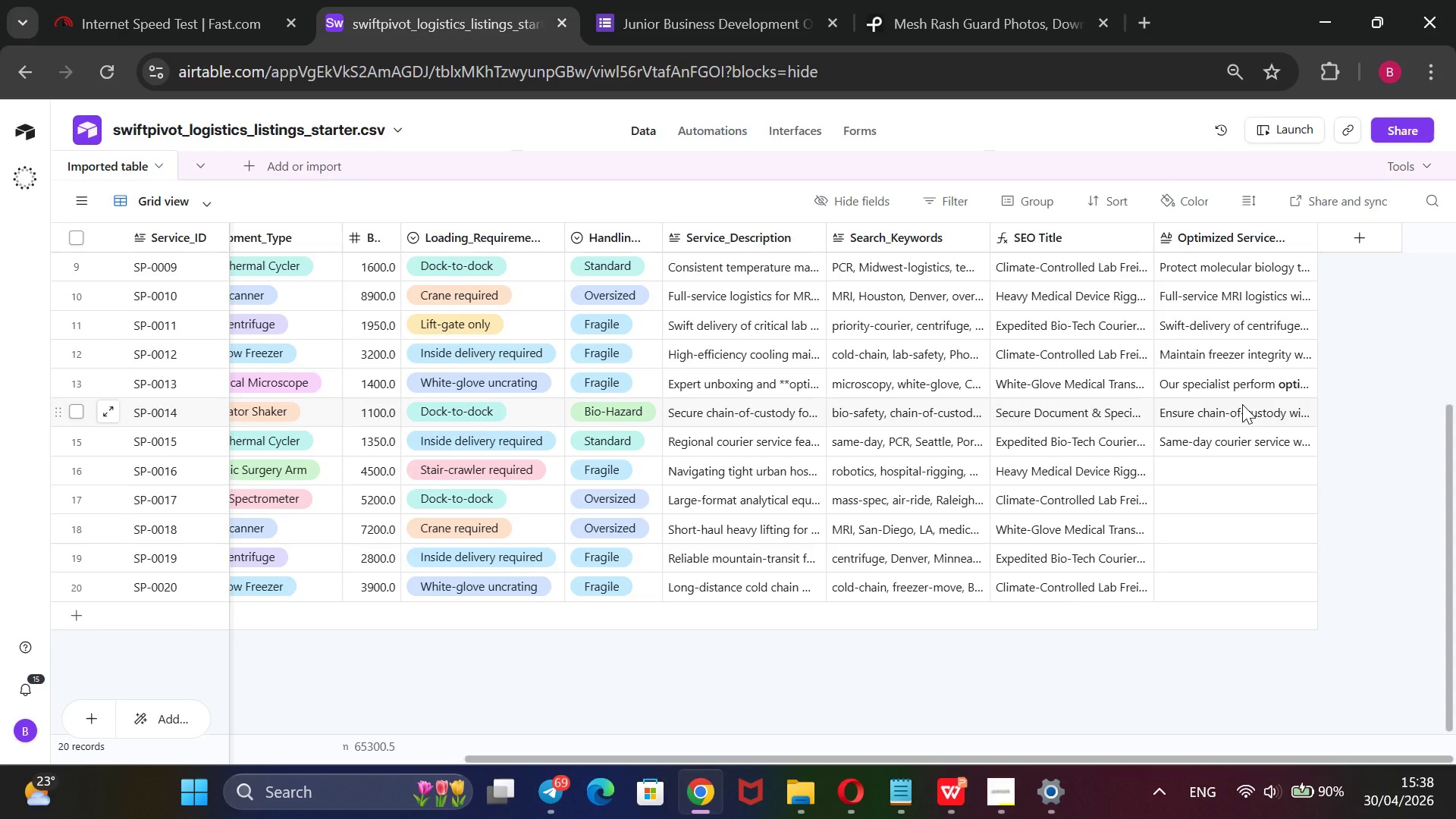 
triple_click([1242, 404])
 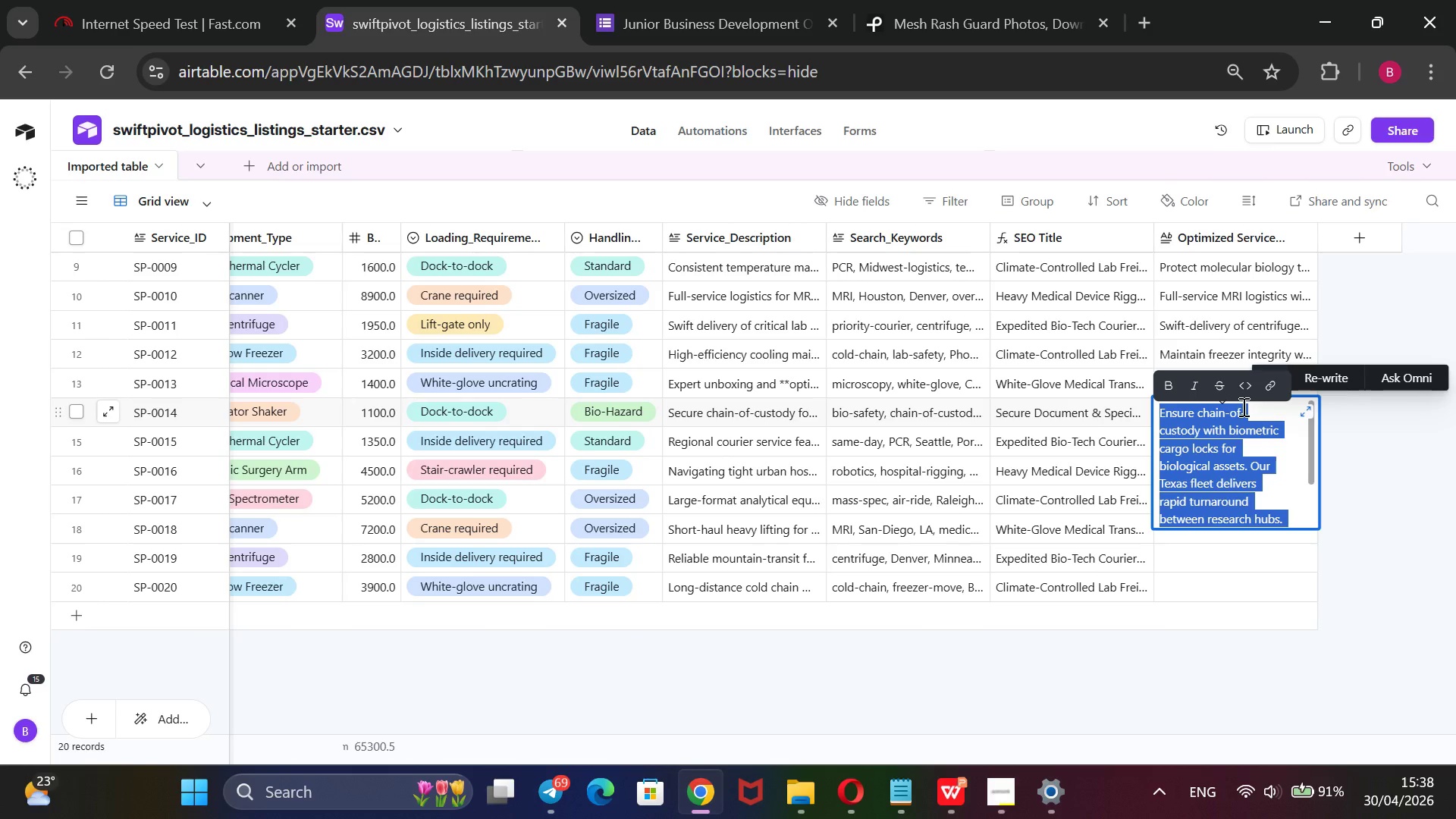 
wait(6.66)
 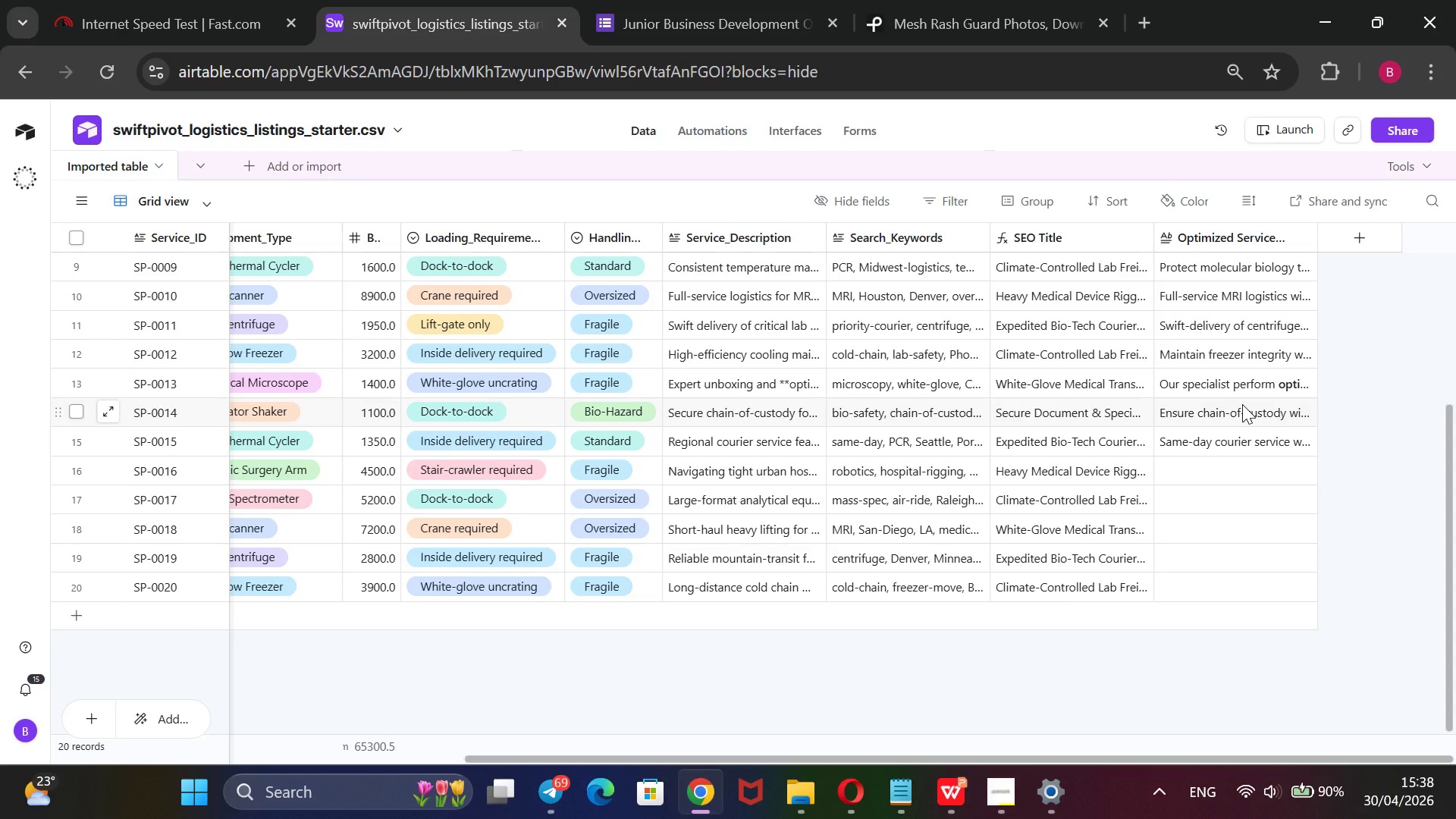 
left_click([1227, 445])
 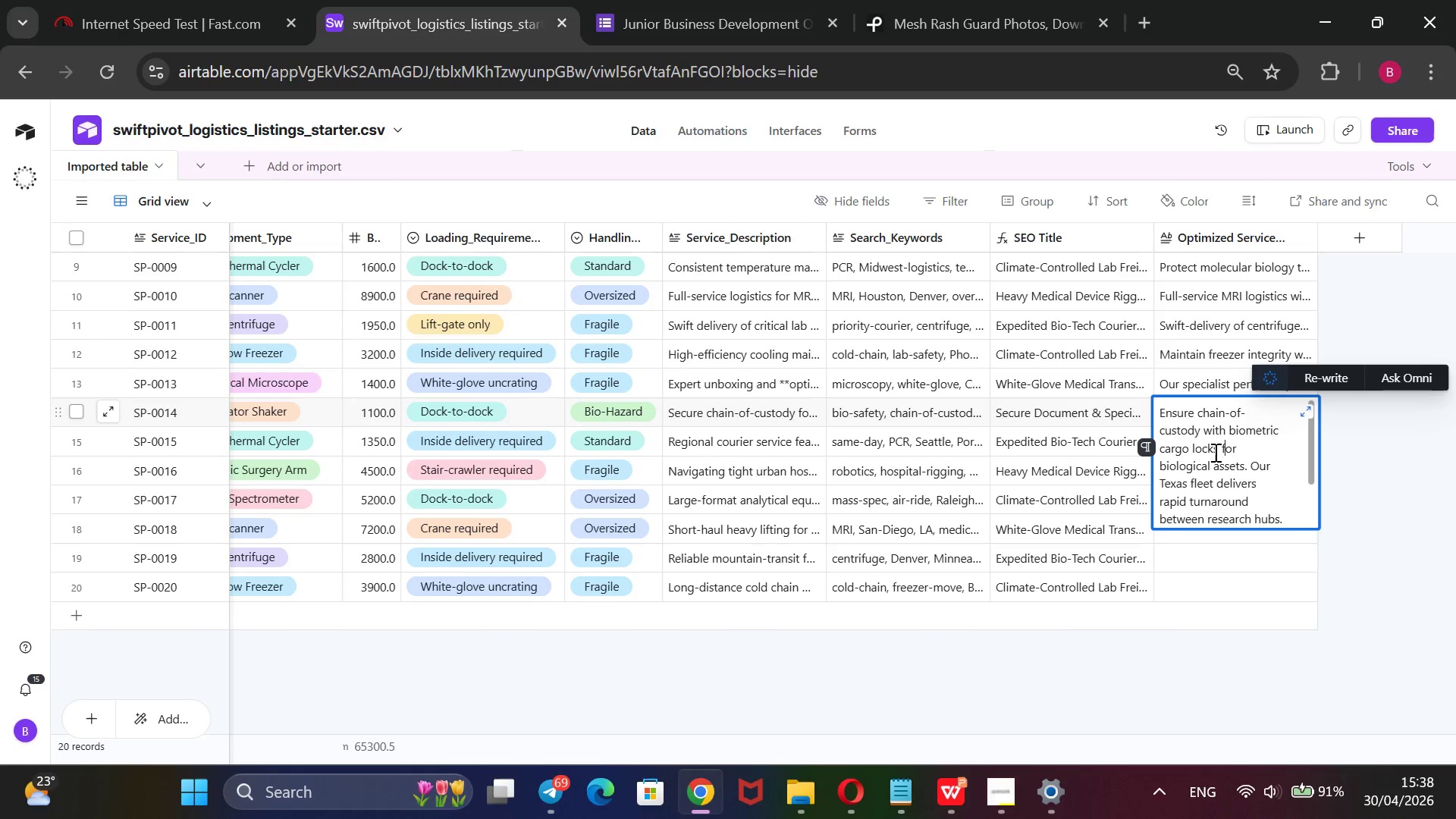 
left_click([1215, 451])
 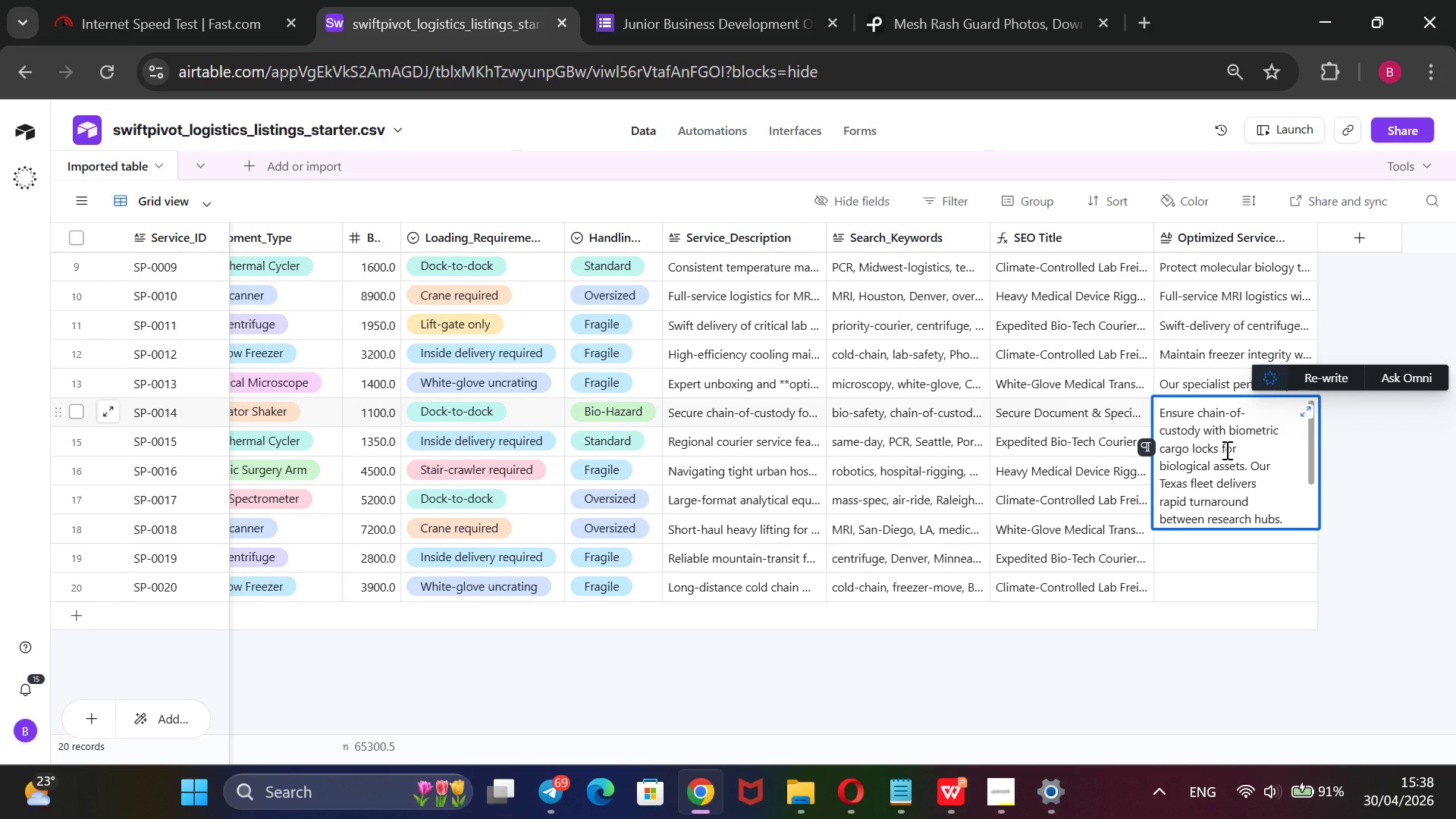 
left_click([1225, 450])
 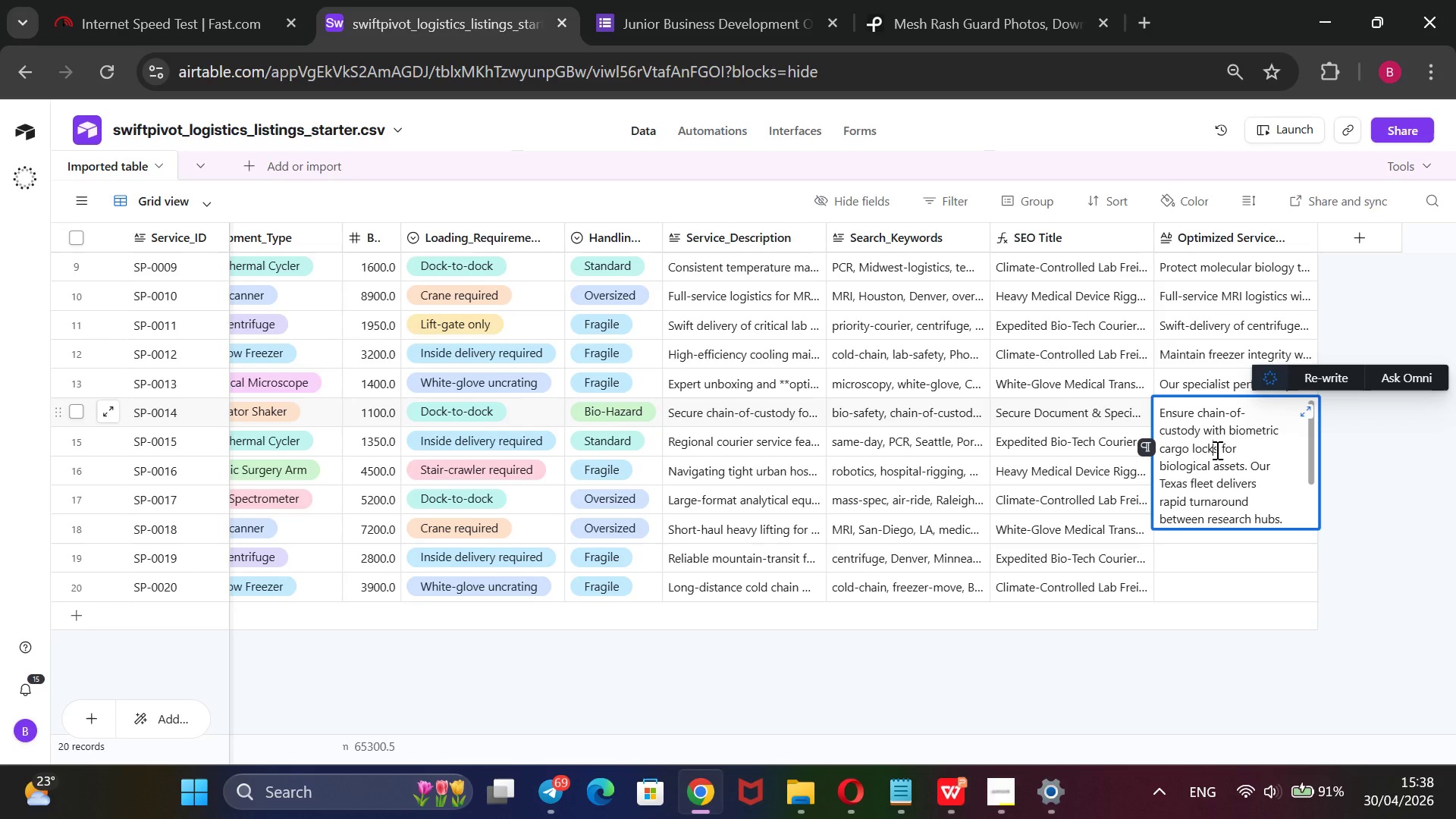 
left_click([1216, 450])
 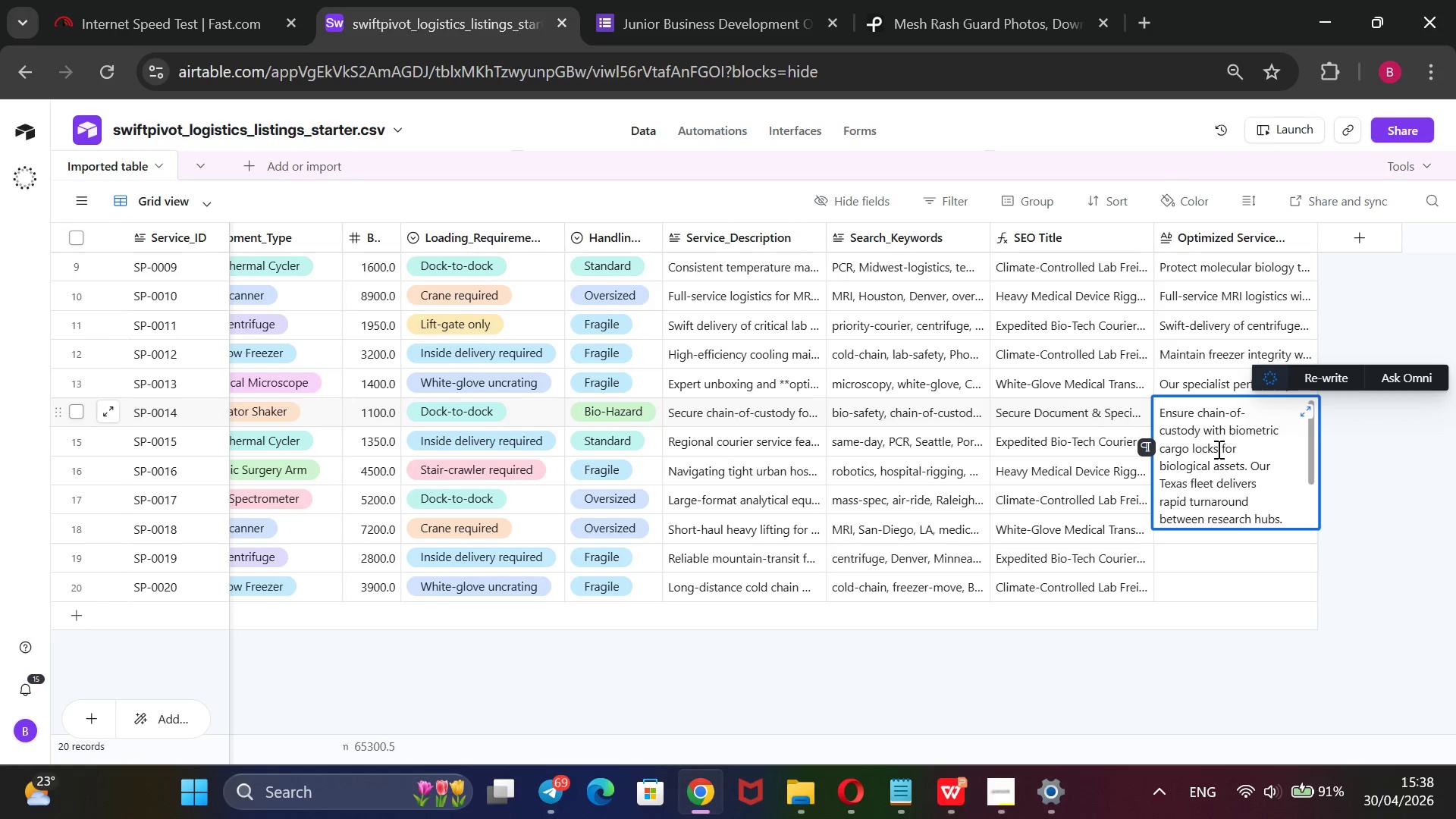 
left_click([1217, 449])
 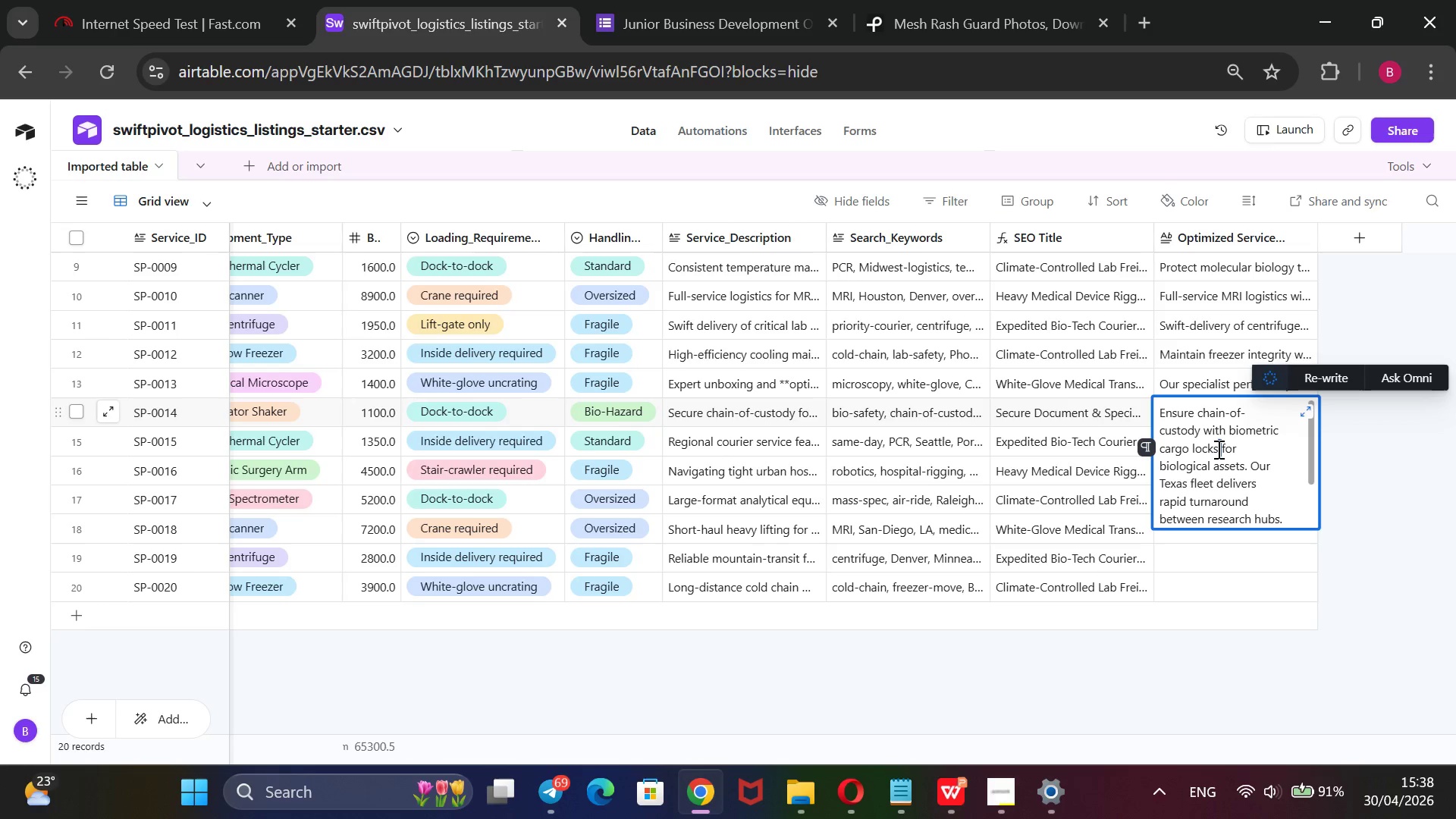 
left_click_drag(start_coordinate=[1217, 449], to_coordinate=[1227, 430])
 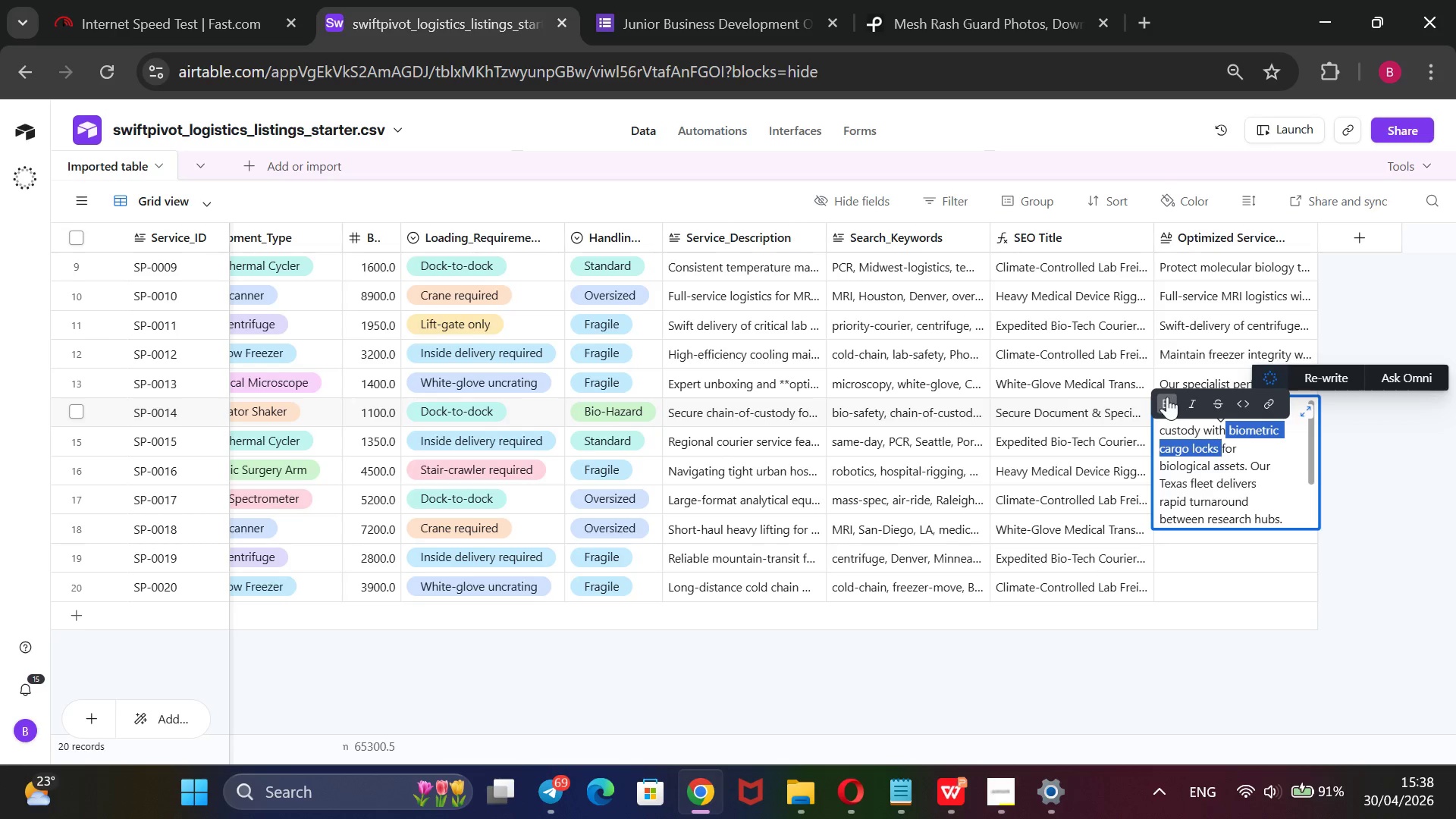 
left_click([1167, 397])
 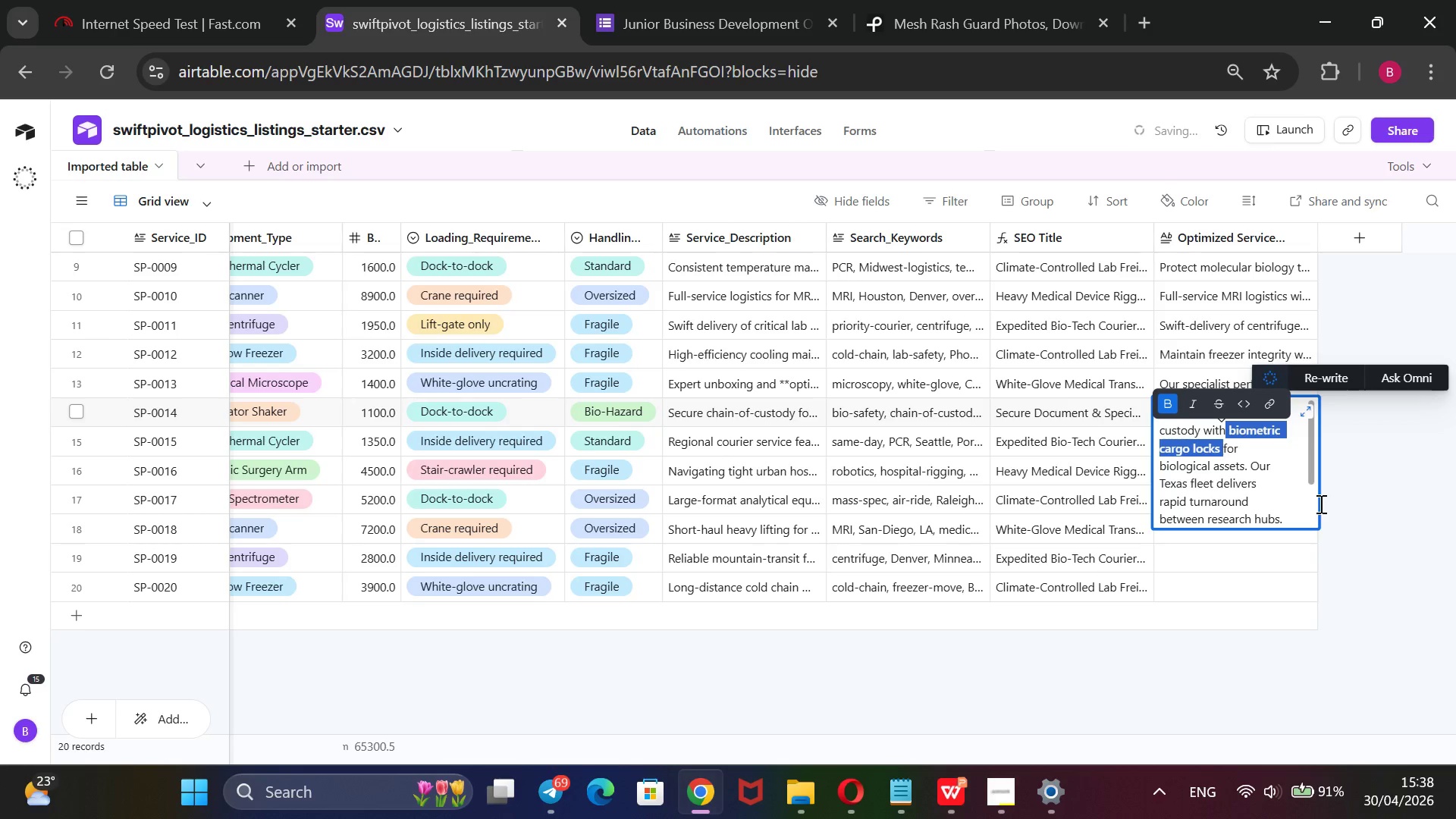 
left_click([1364, 530])
 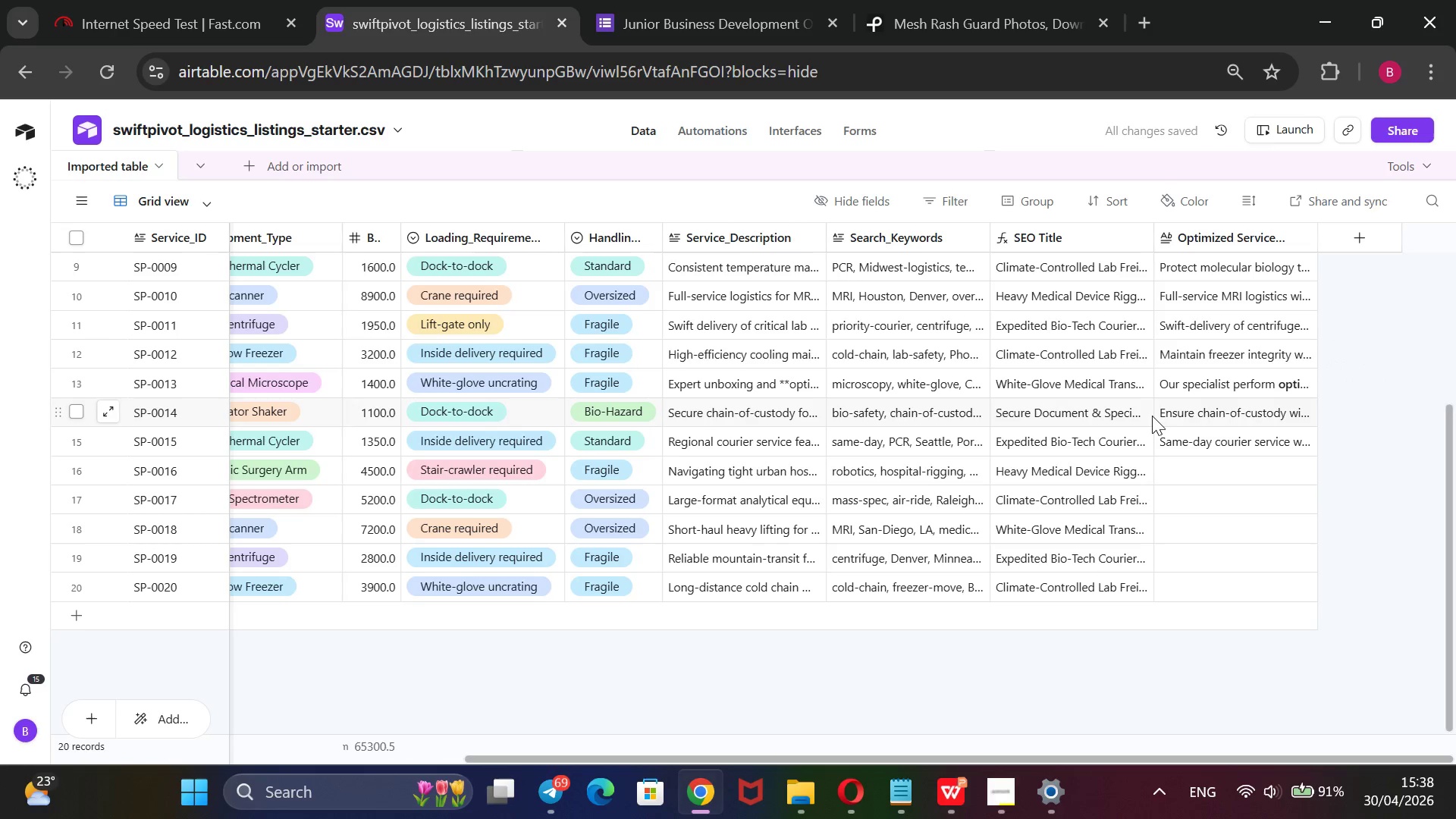 
left_click([1185, 464])
 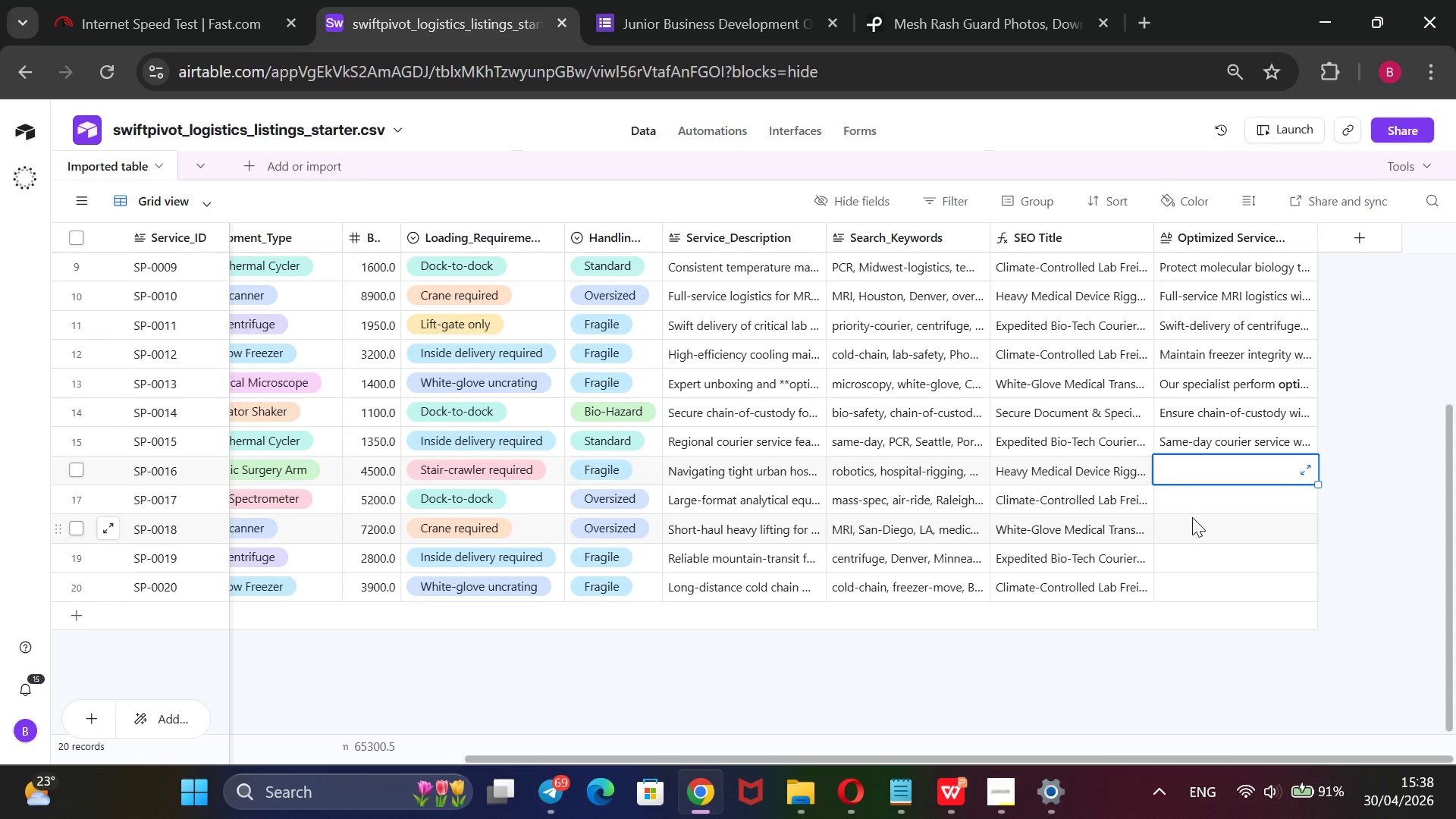 
type(Navigate hospital corridors with precision moo)
key(Backspace)
type(torized dollies)
 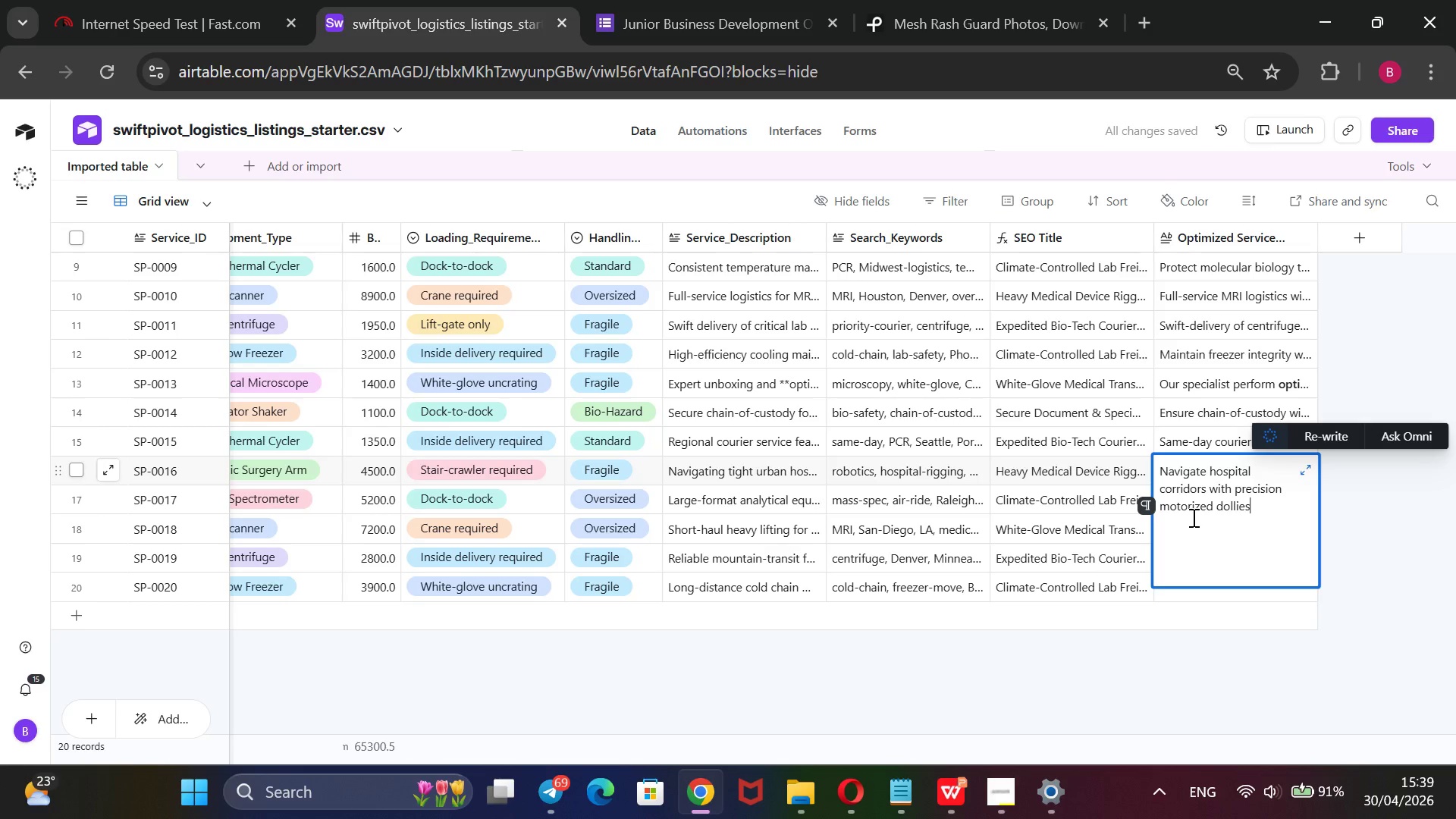 
wait(6.19)
 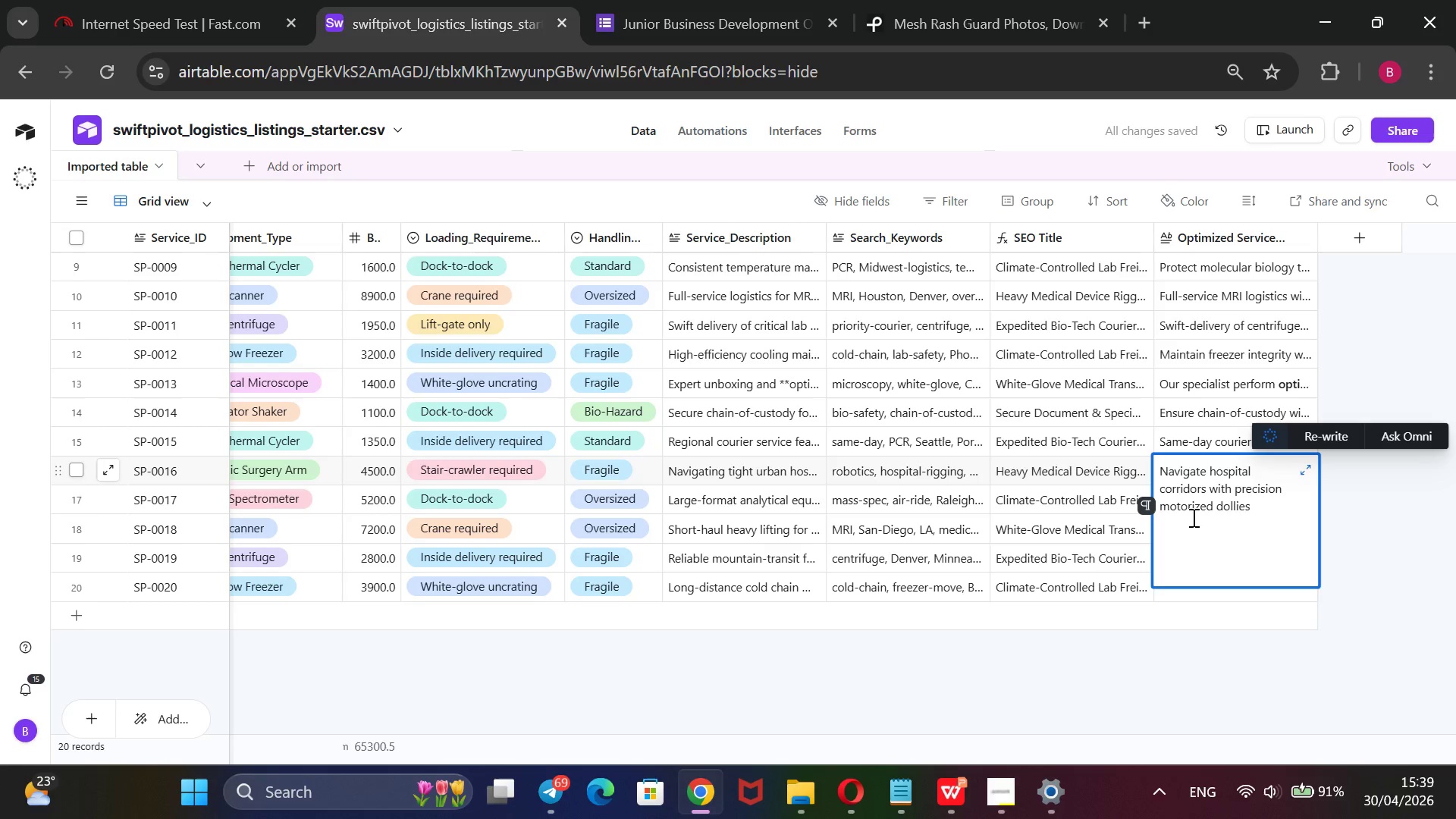 
type( for robotic arms. Our team specializes in surgical tech installaion)
key(Backspace)
key(Backspace)
key(Backspace)
type(tions in desne urban centers)
 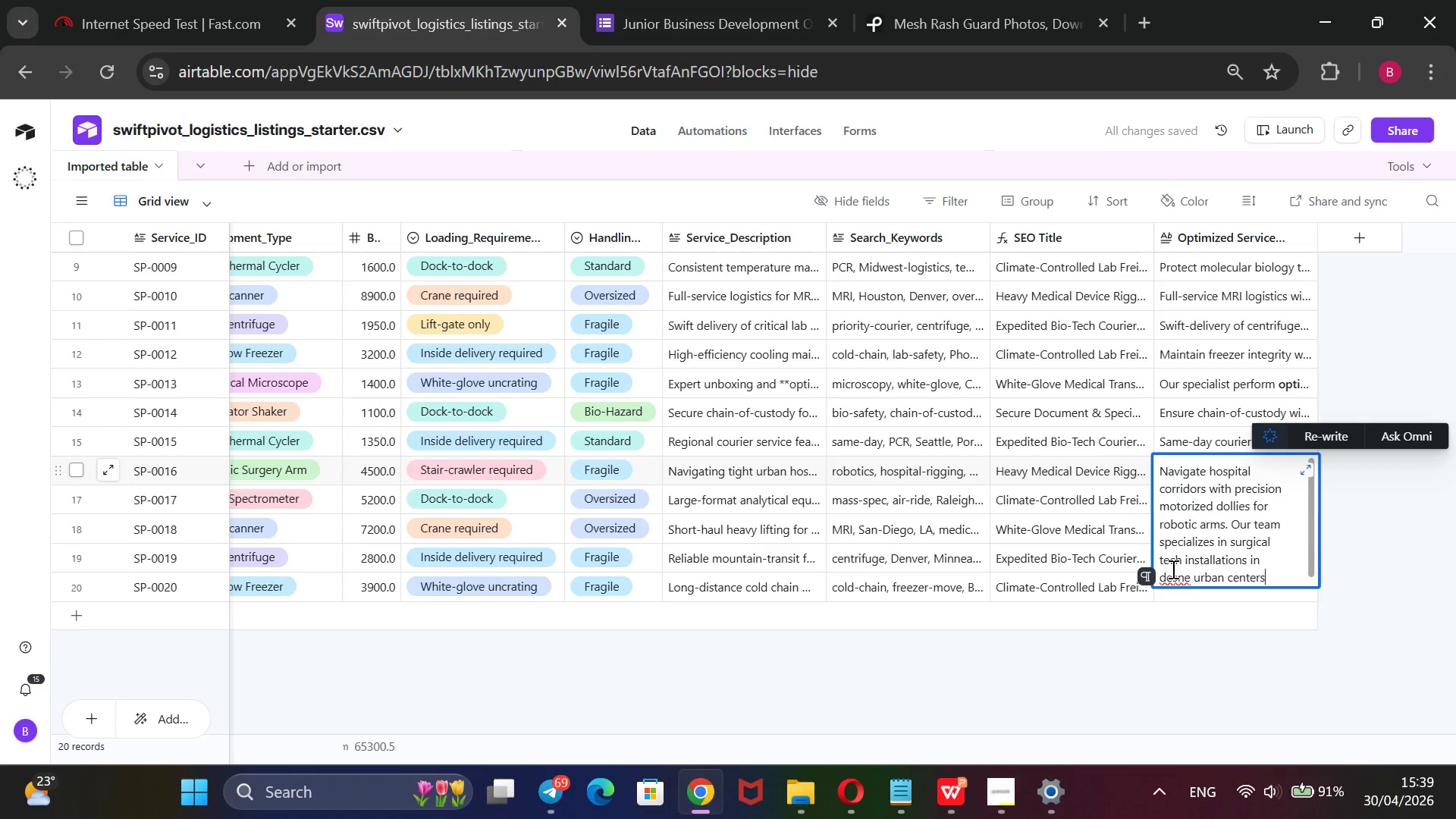 
left_click([1185, 570])
 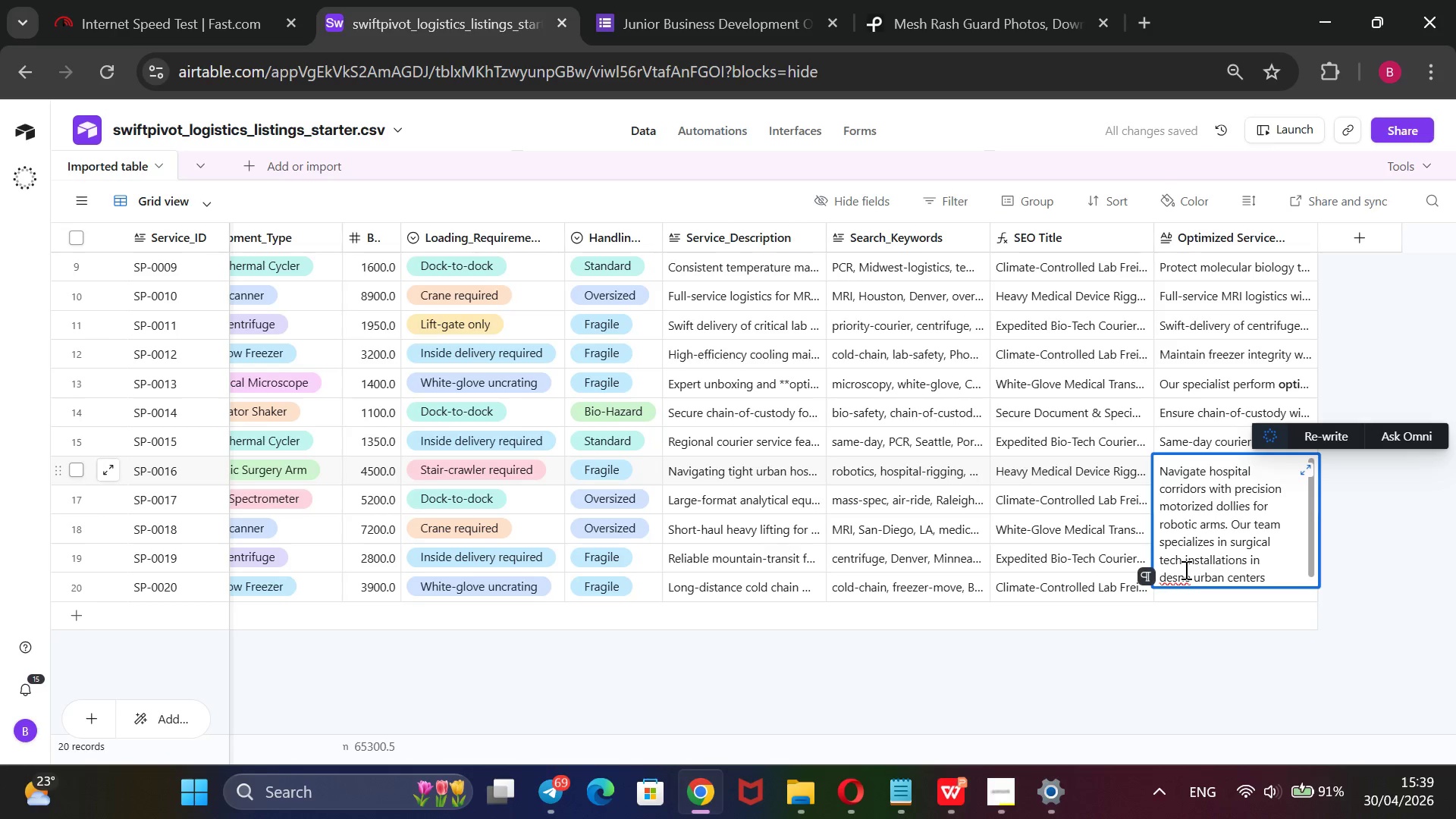 
key(Backspace)
 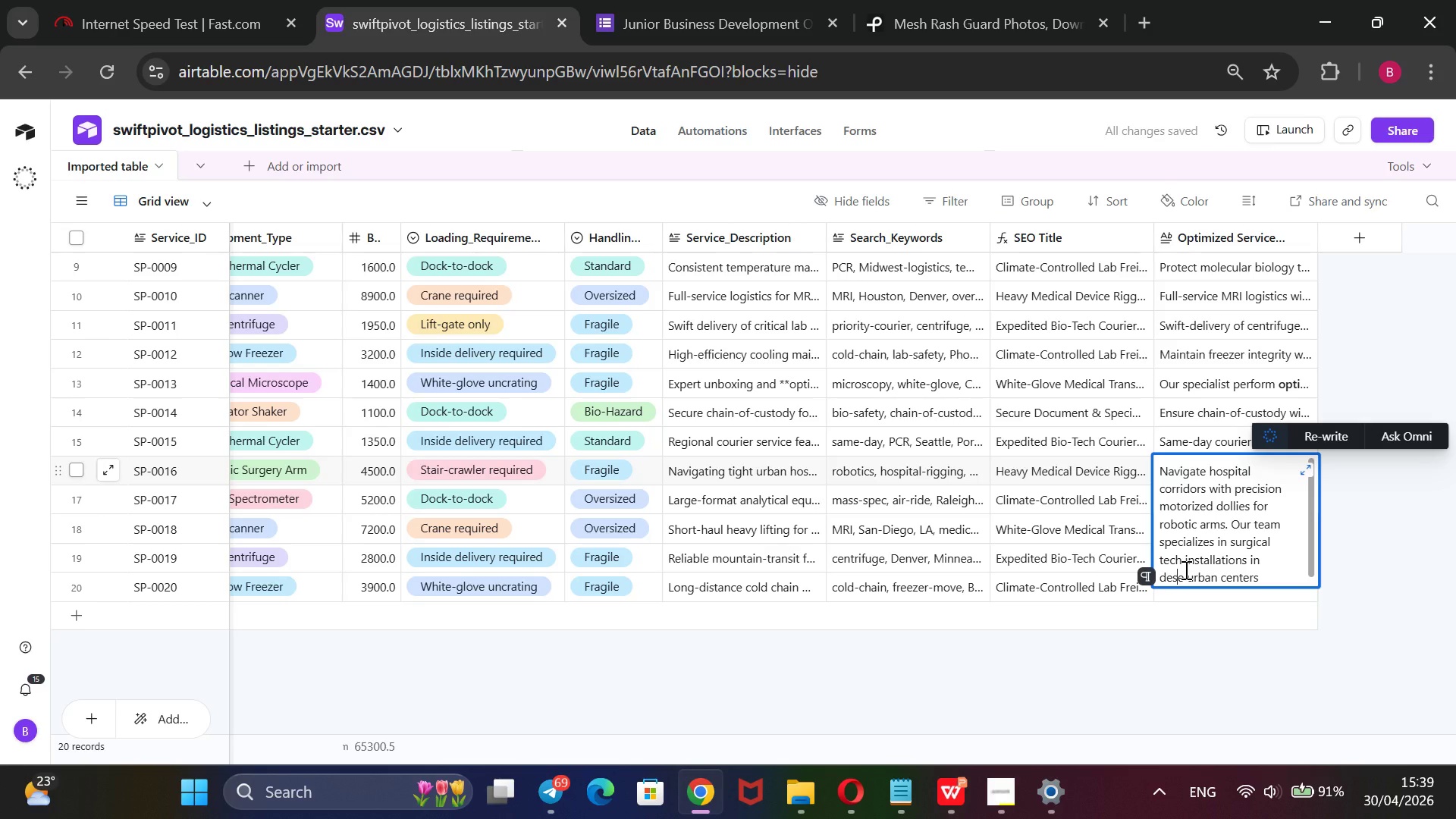 
key(ArrowLeft)
 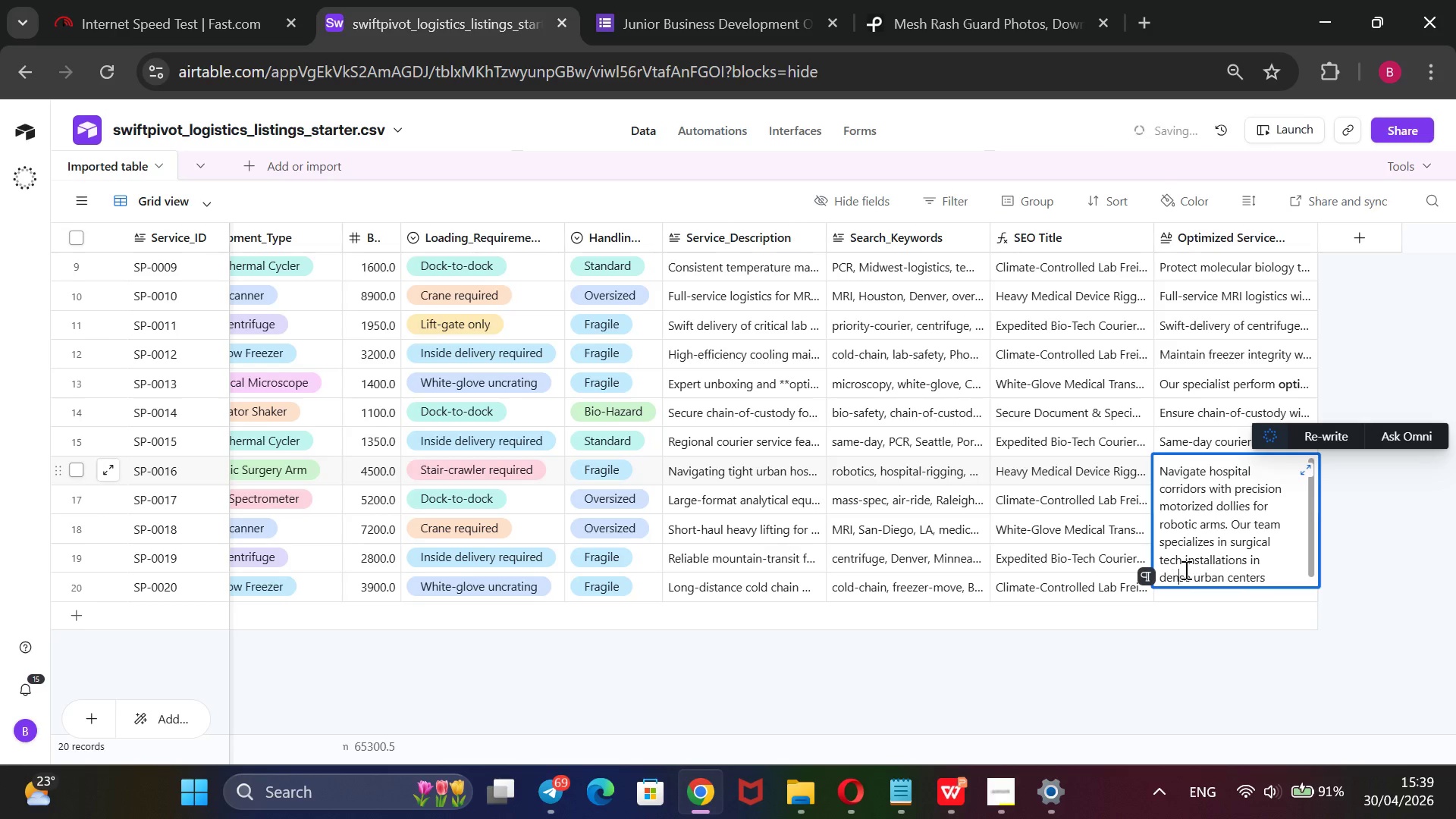 
key(N)
 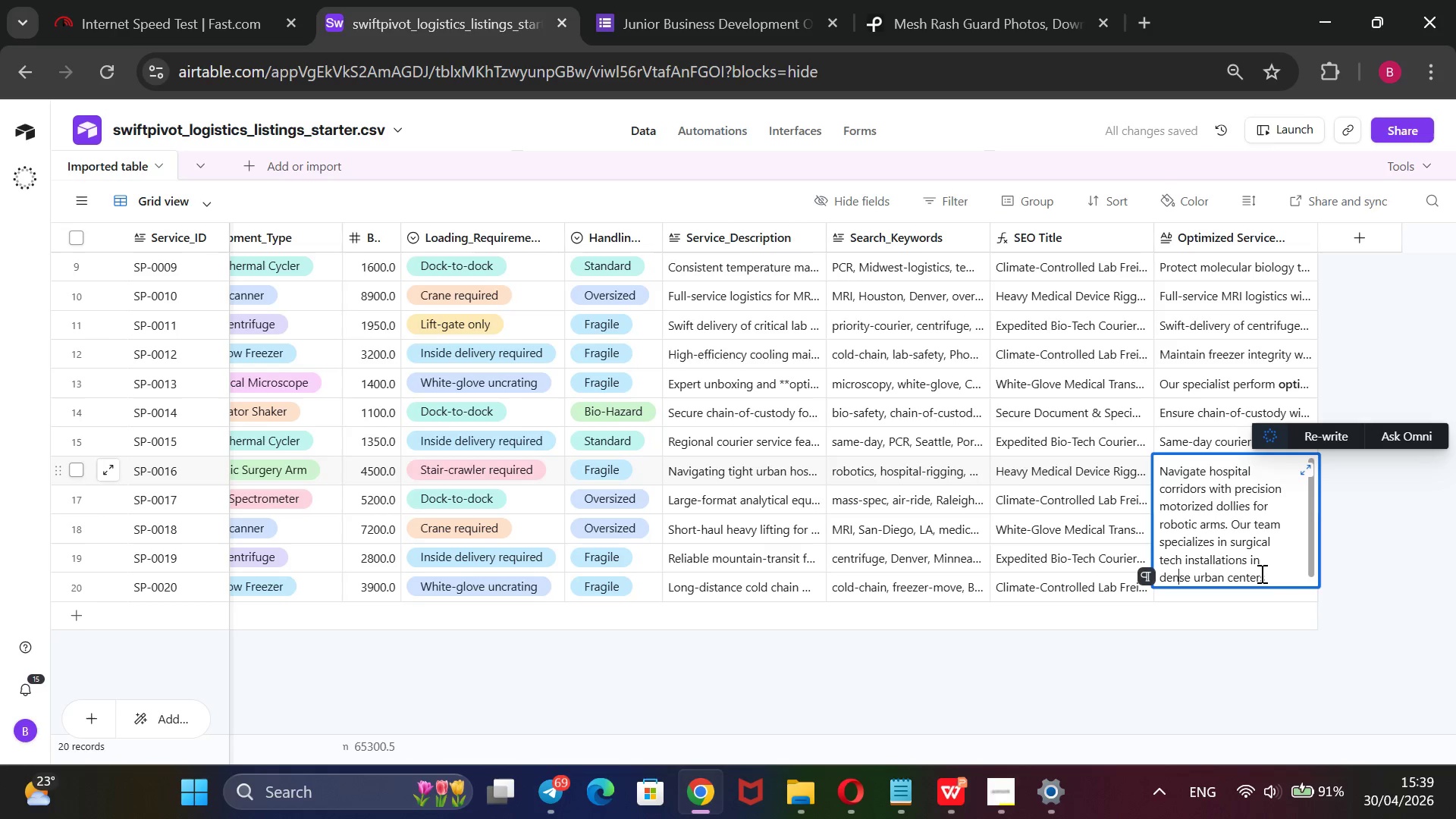 
left_click([1272, 574])
 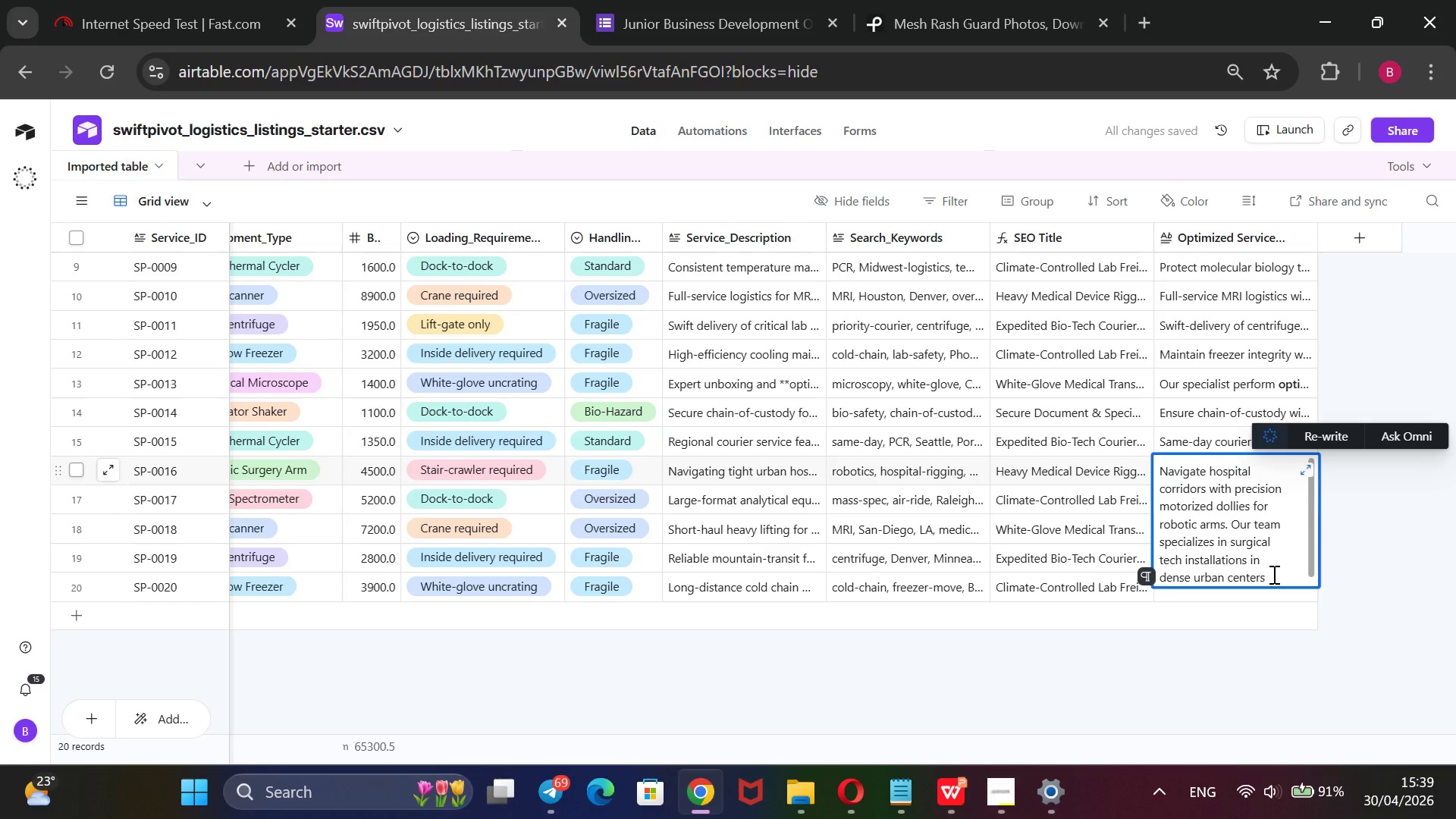 
type(. Contact us for a feas)
 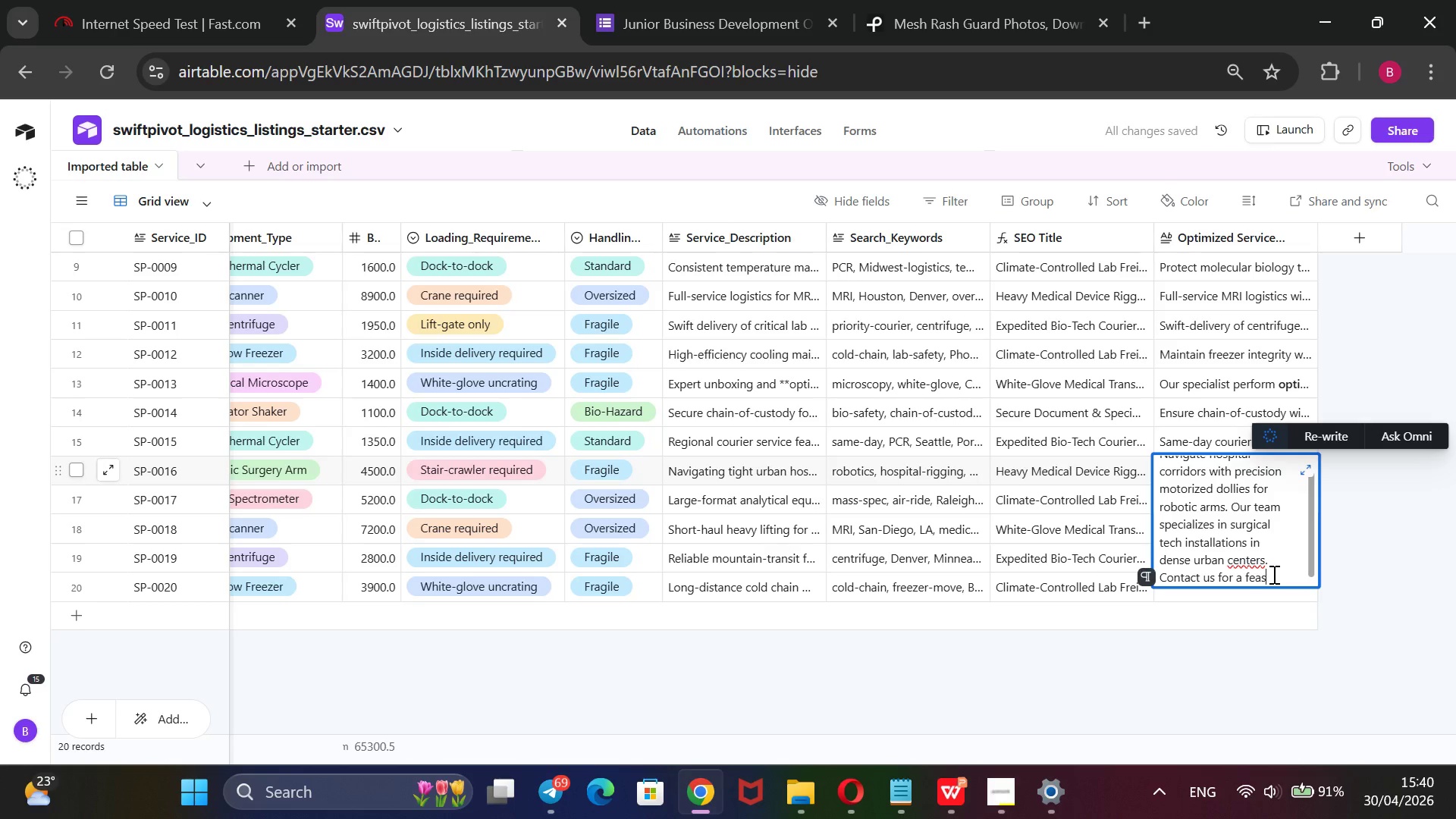 
type(ibility study.)
 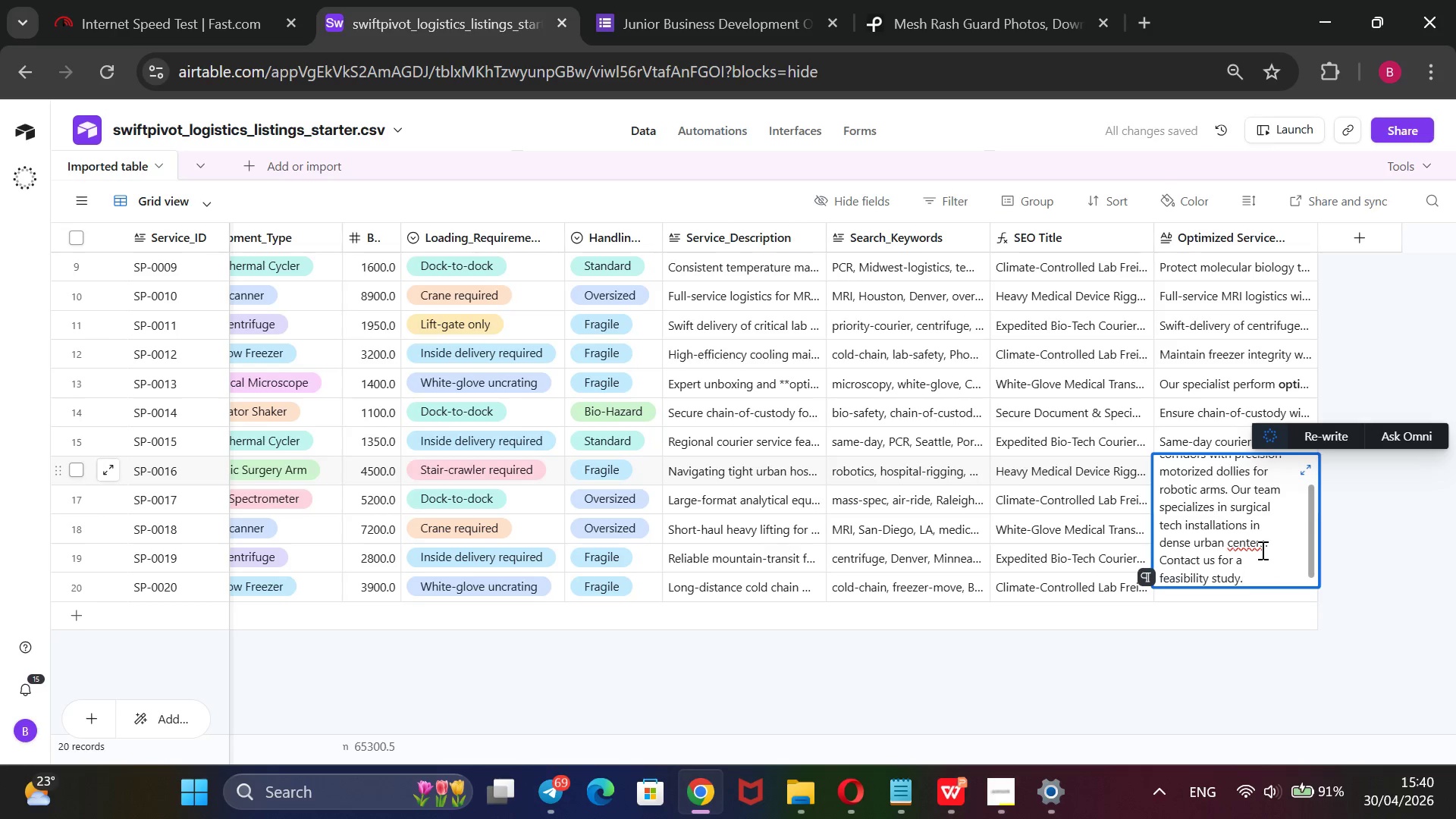 
scroll: coordinate [1261, 550], scroll_direction: up, amount: 1.0
 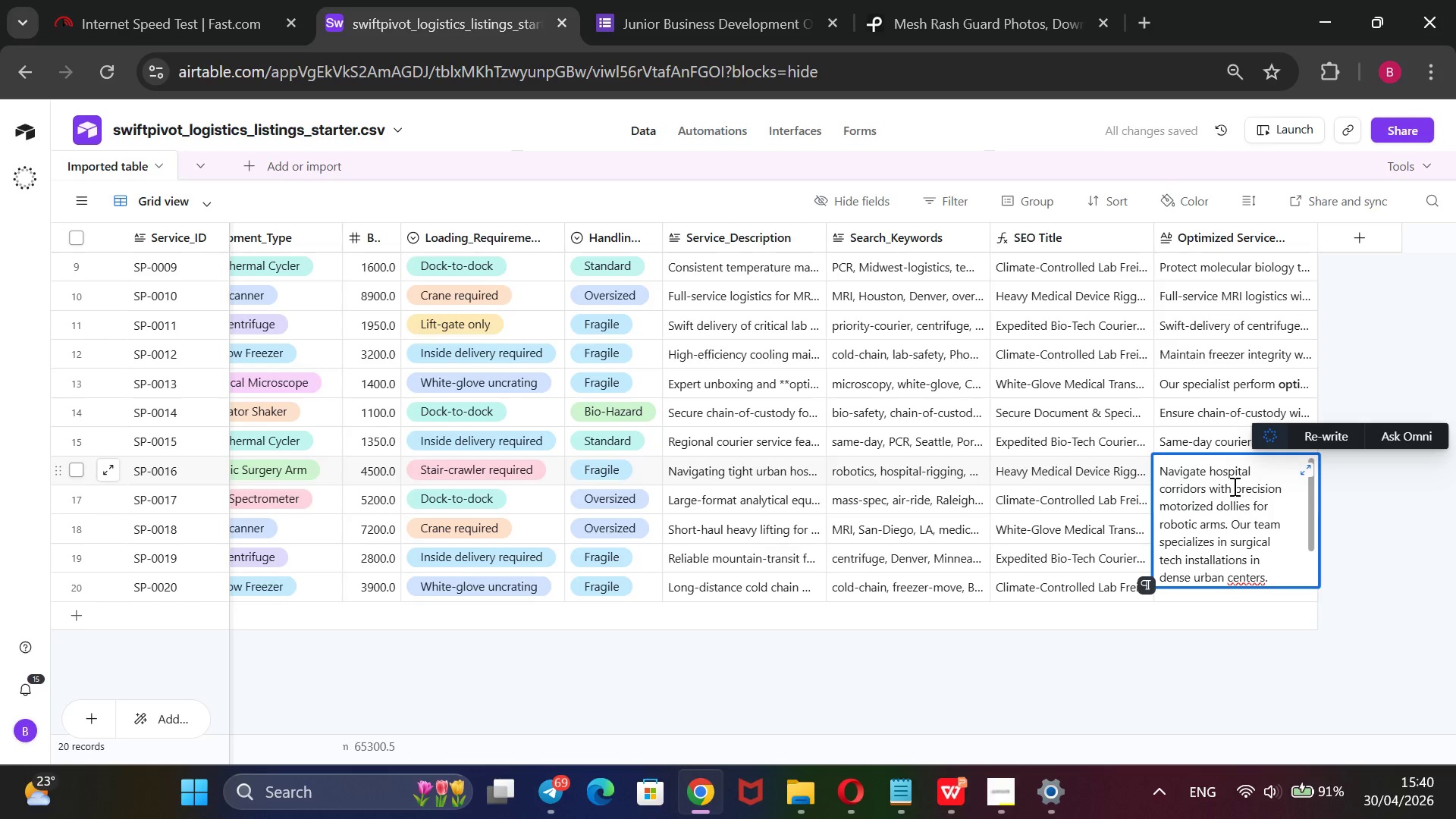 
left_click_drag(start_coordinate=[1233, 486], to_coordinate=[1248, 507])
 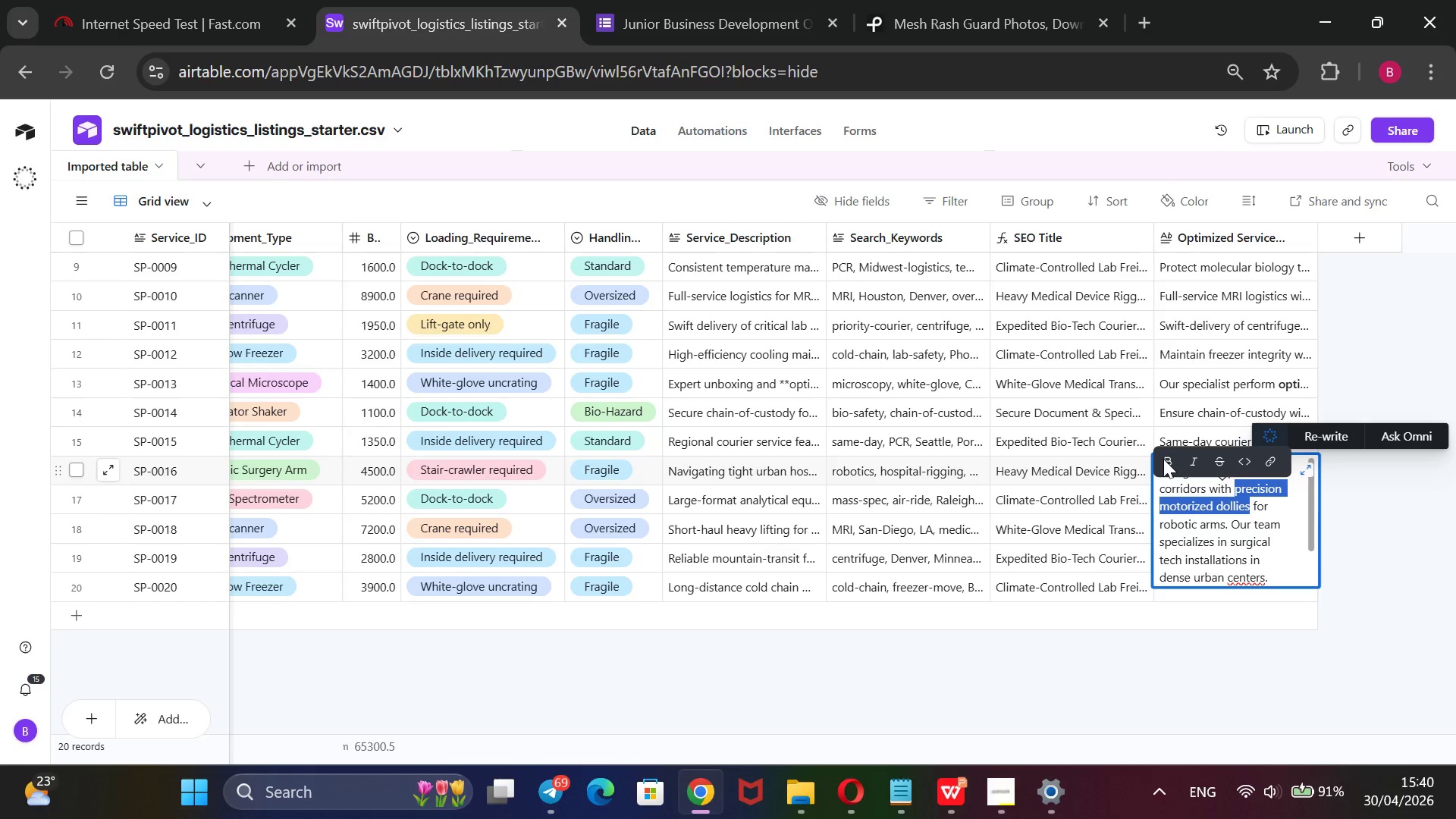 
left_click([1163, 460])
 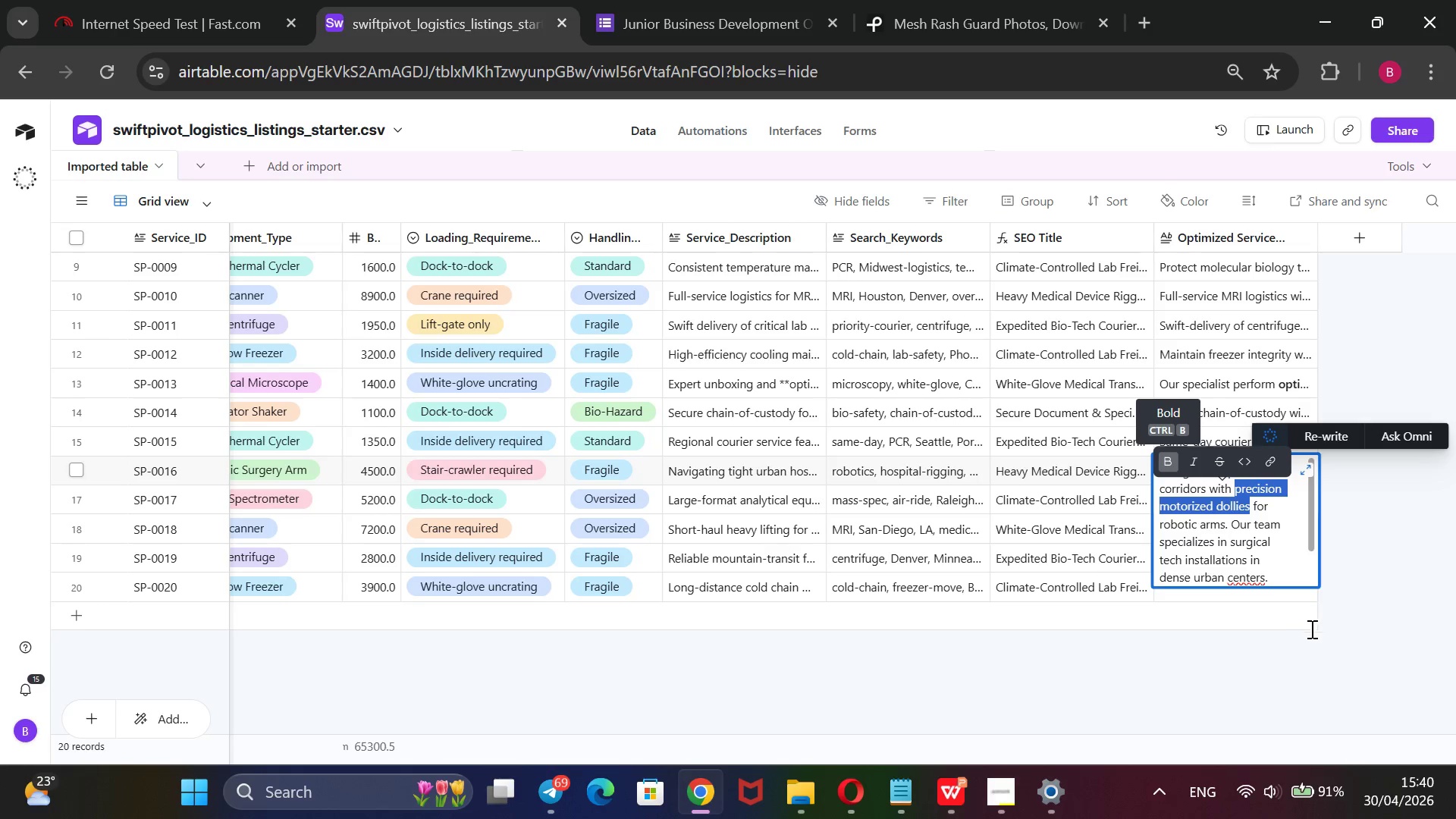 
left_click([1318, 630])
 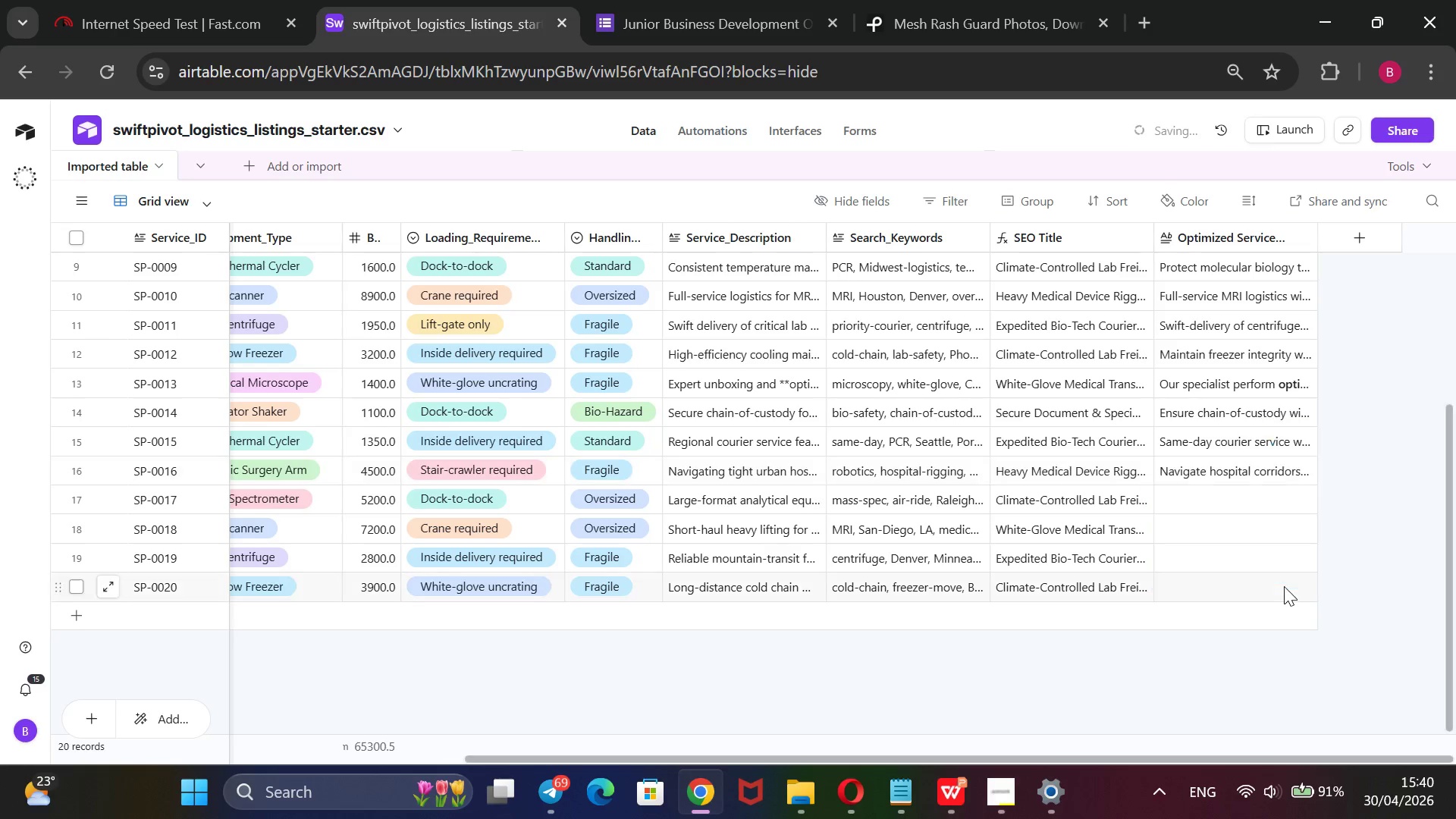 
scroll: coordinate [1284, 586], scroll_direction: none, amount: 0.0
 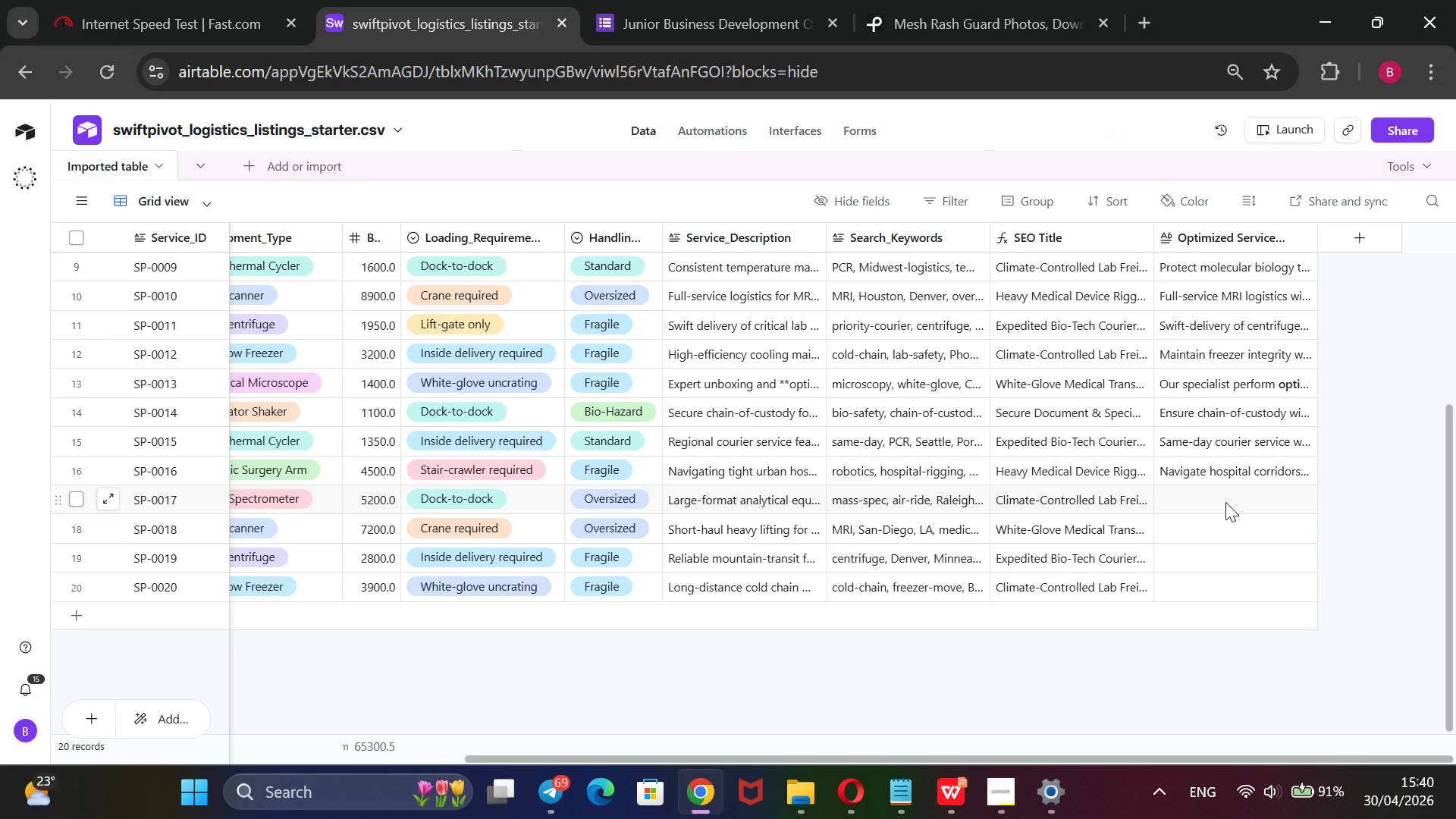 
left_click([1225, 502])
 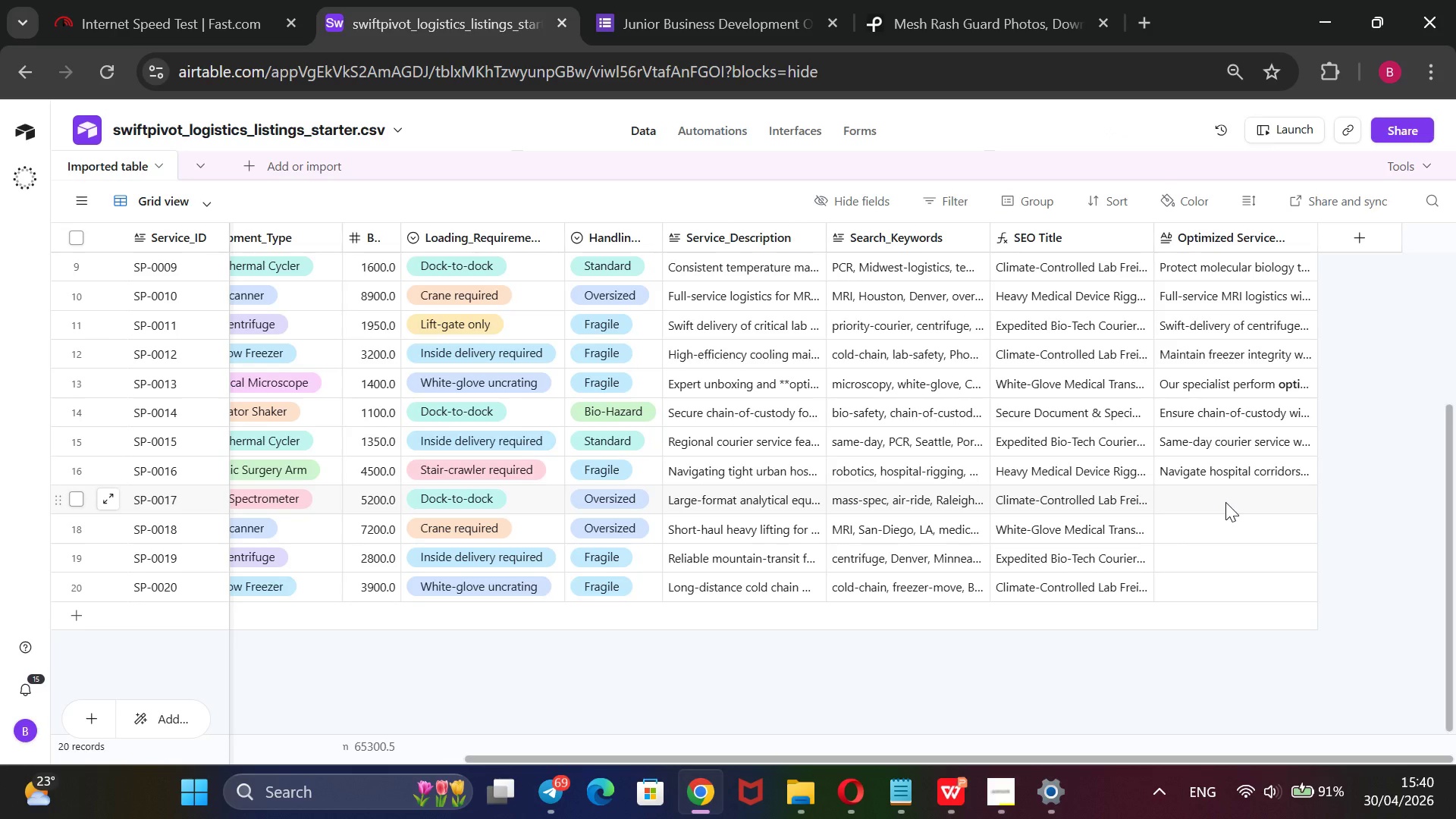 
type(Transport mass spectrometers with integrated air-ride technology and strcit)
key(Backspace)
key(Backspace)
key(Backspace)
type(ict humidity control. Sensitive electrono)
key(Backspace)
type(ics are safeguarded throughtout)
 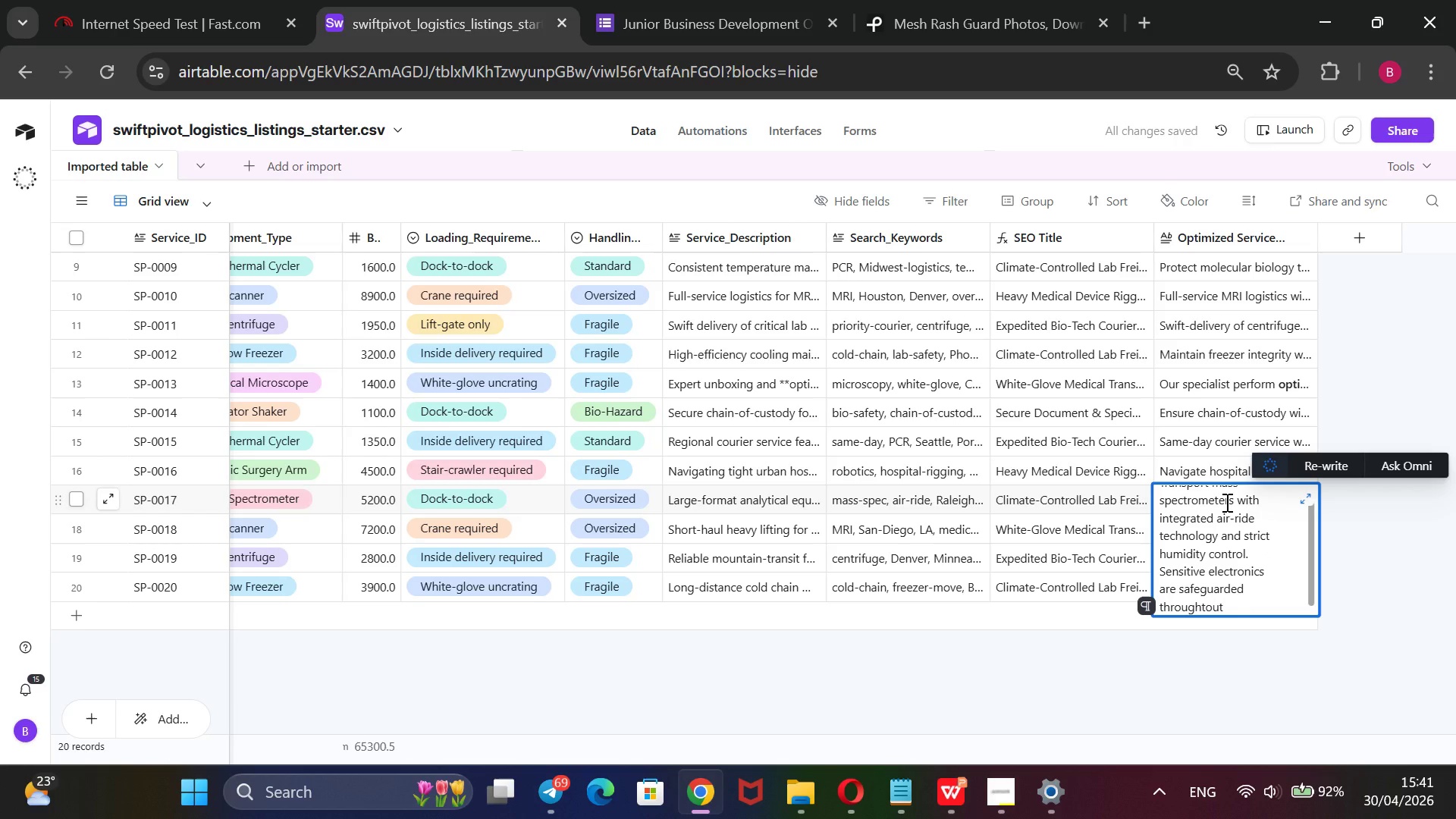 
key(ArrowLeft)
 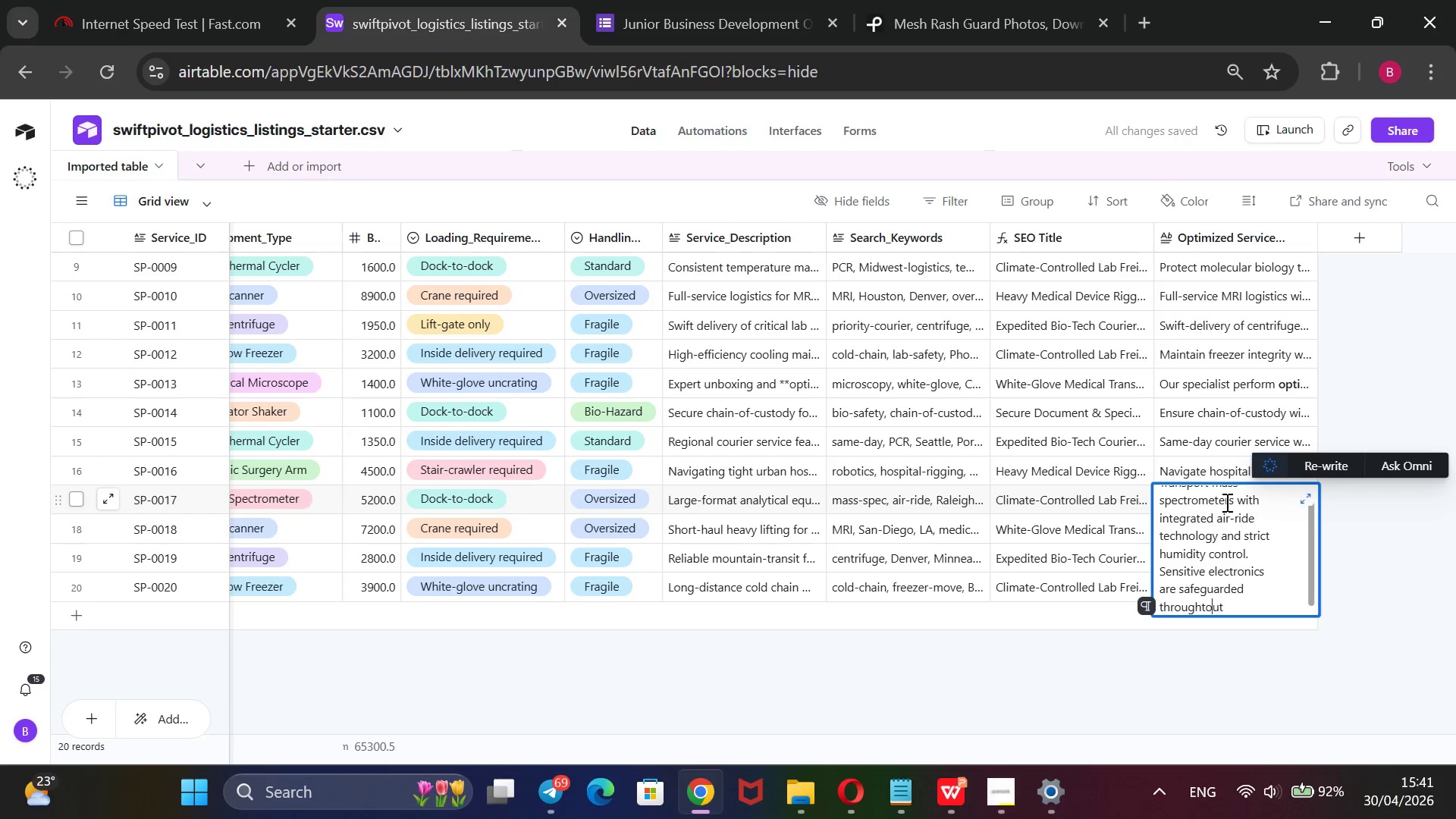 
key(ArrowLeft)
 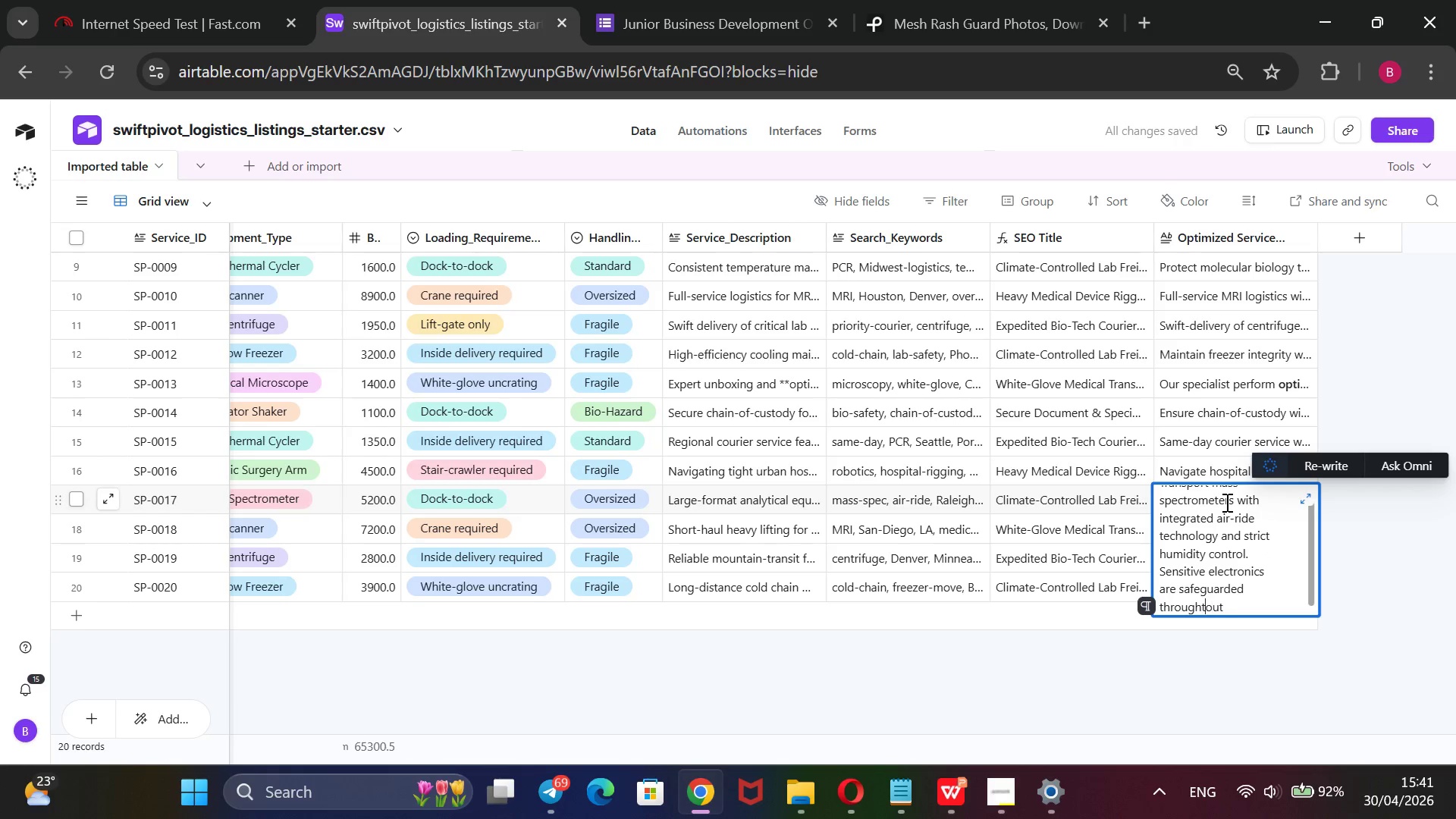 
key(ArrowLeft)
 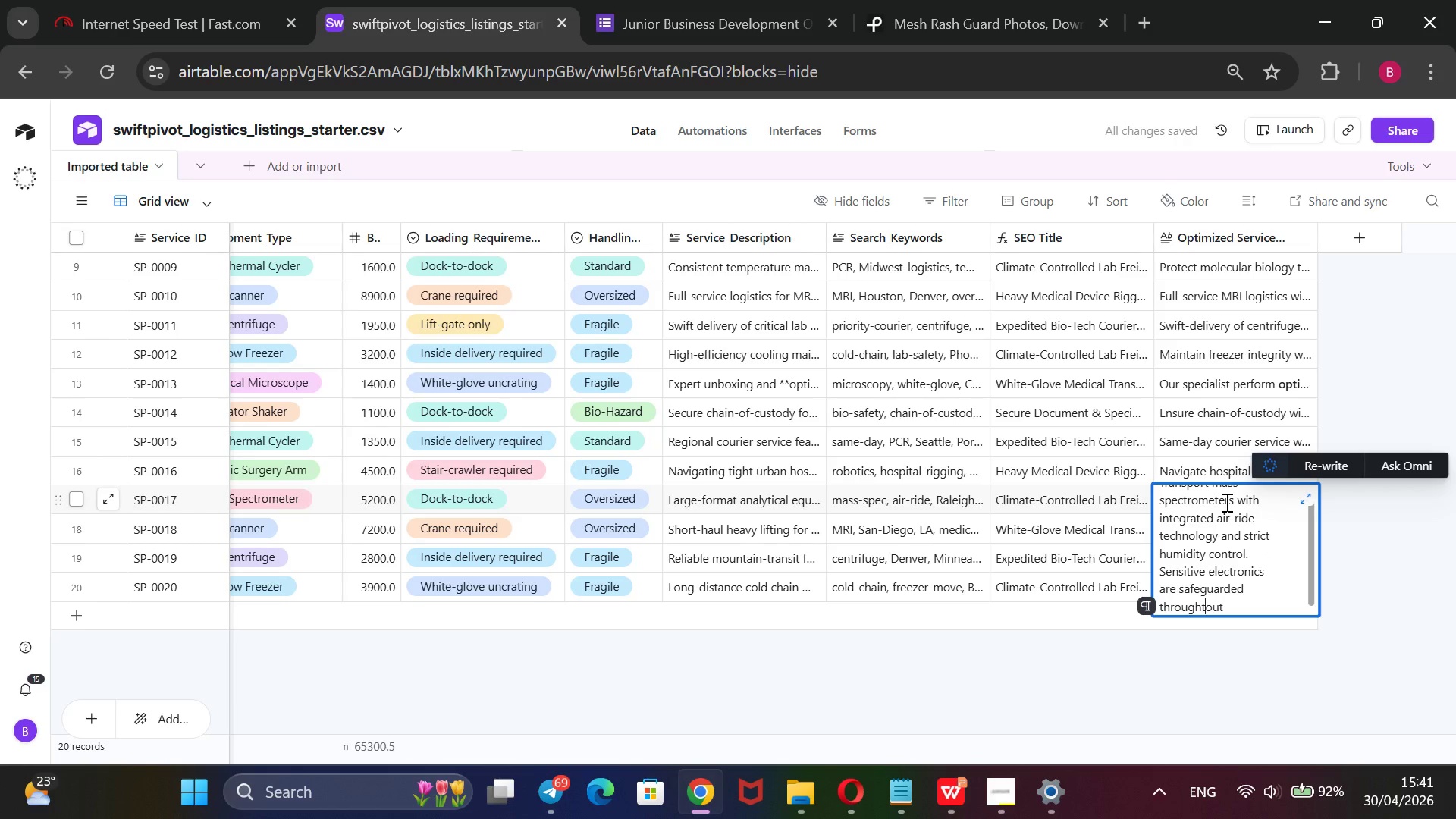 
key(Backspace)
 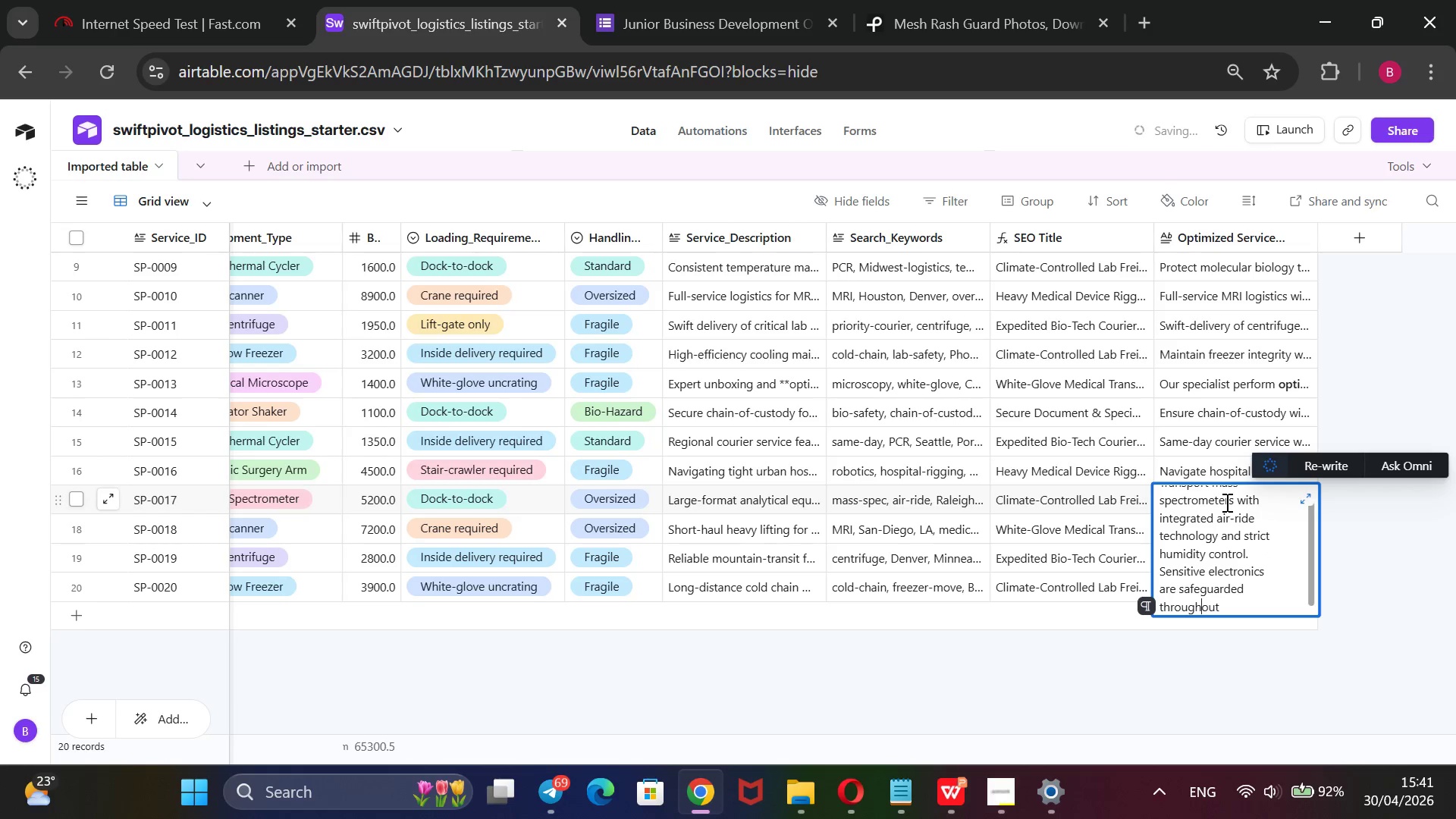 
key(ArrowRight)
 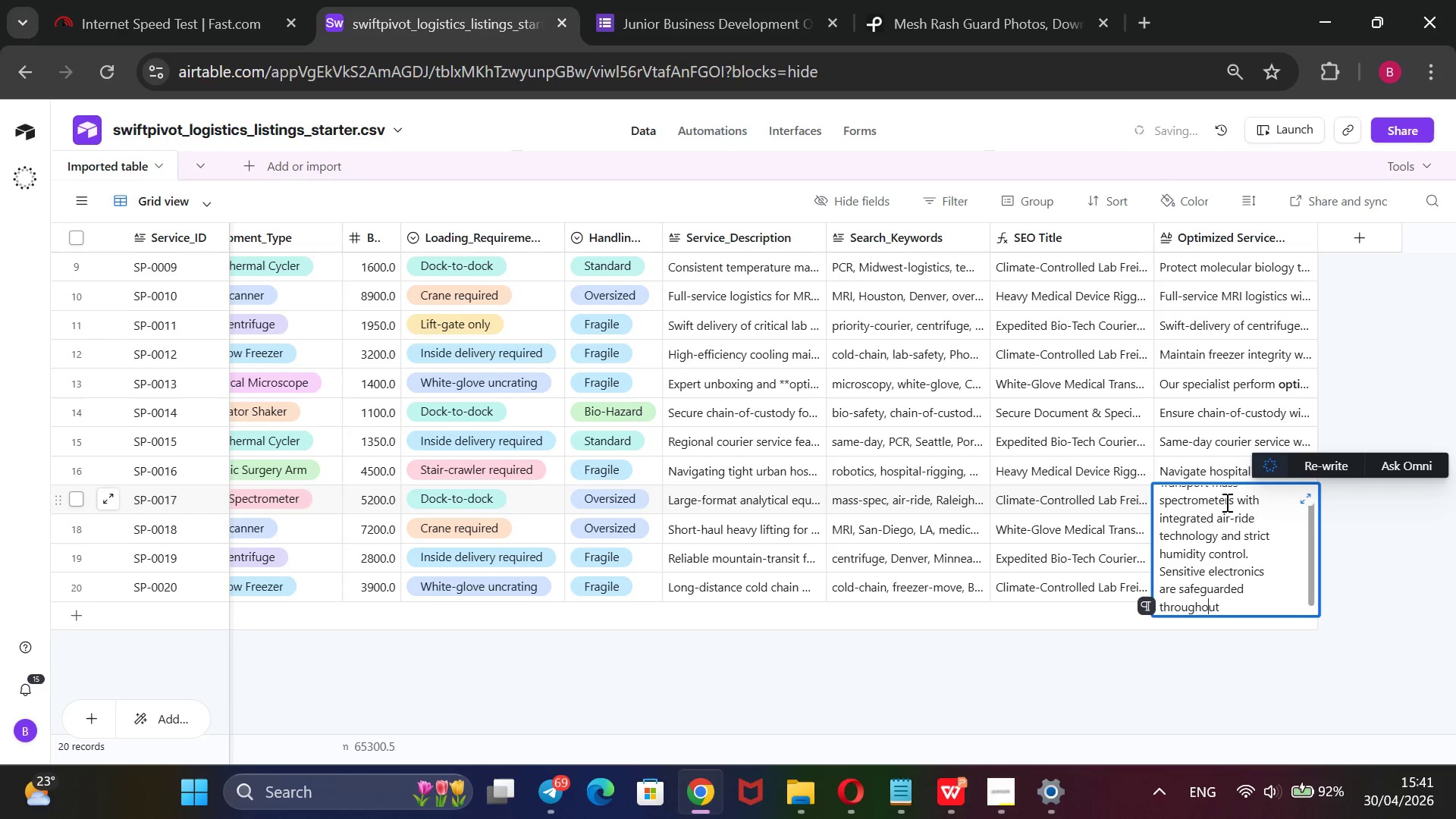 
key(ArrowRight)
 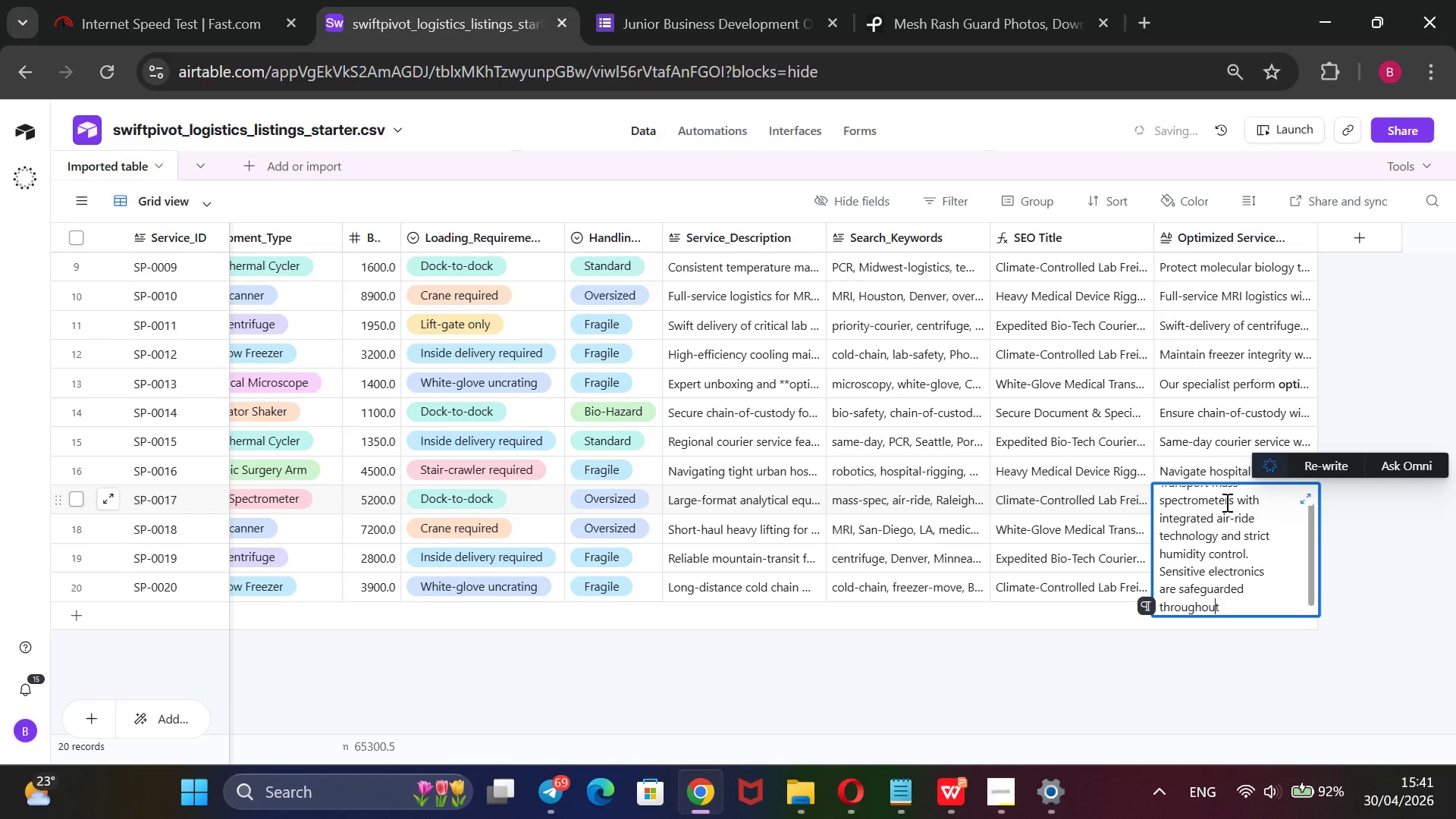 
key(ArrowRight)
 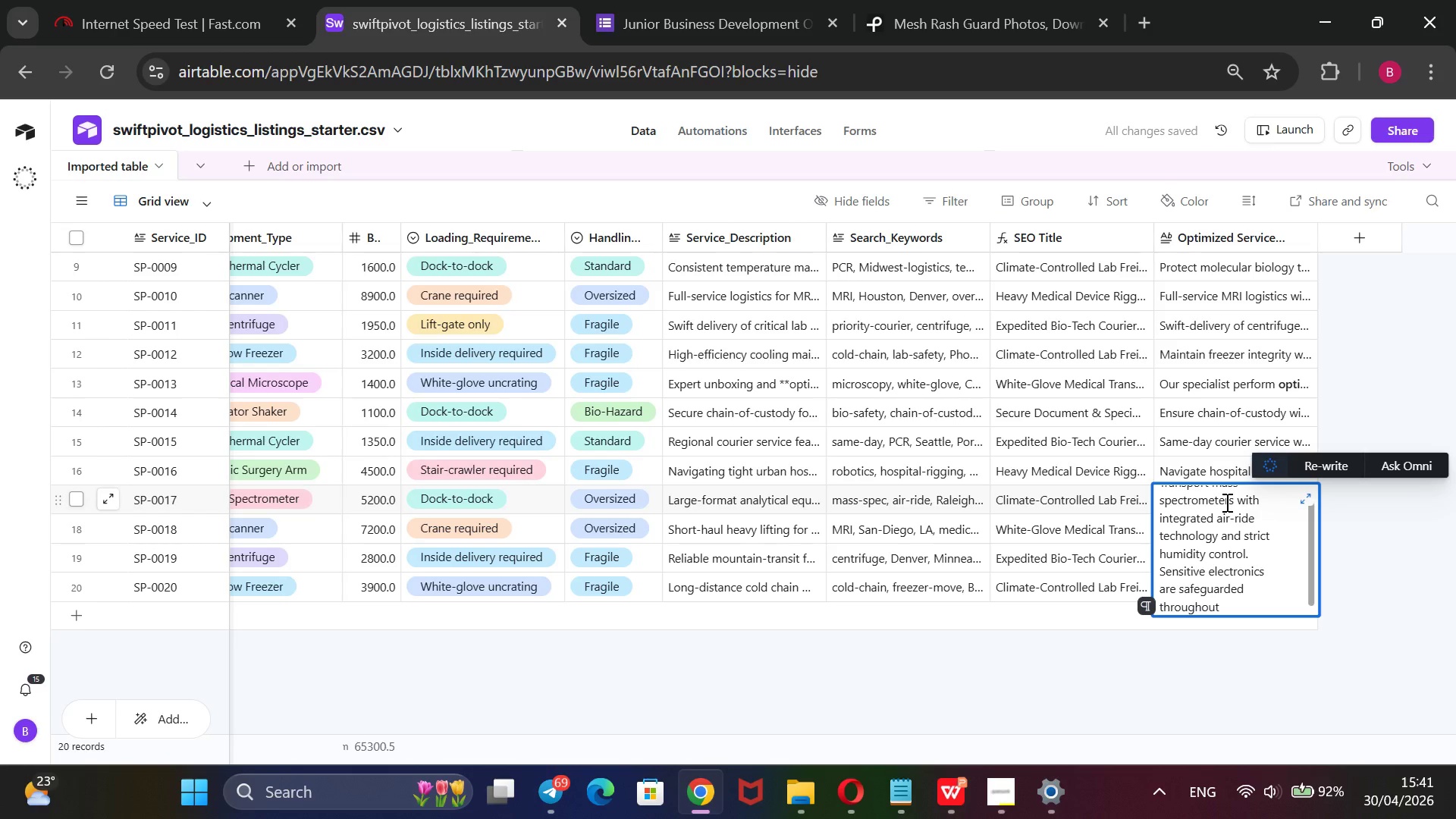 
type( r)
key(Backspace)
type(transit. Inquire today about specialized handling.)
 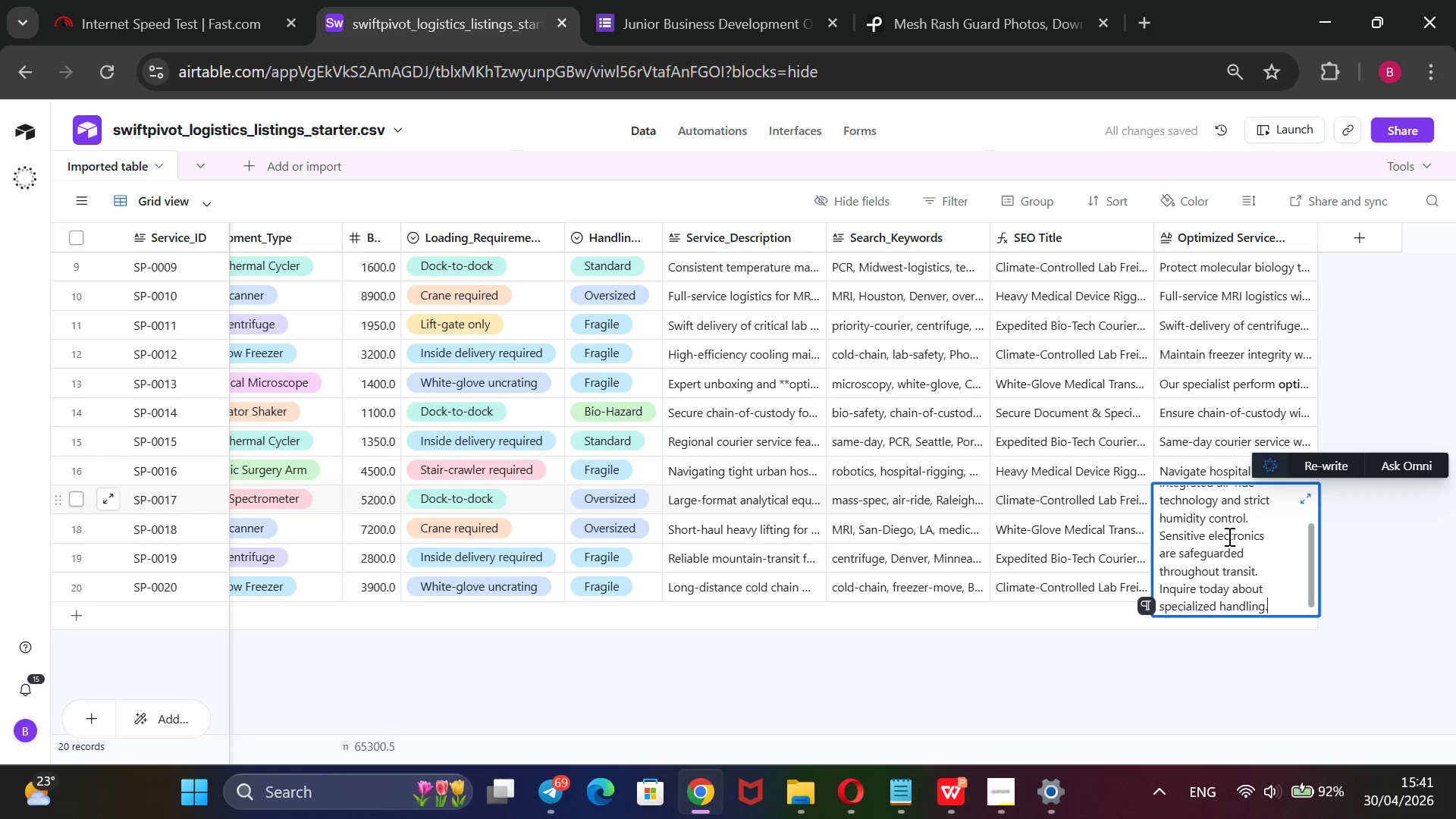 
scroll: coordinate [1228, 536], scroll_direction: up, amount: 1.0
 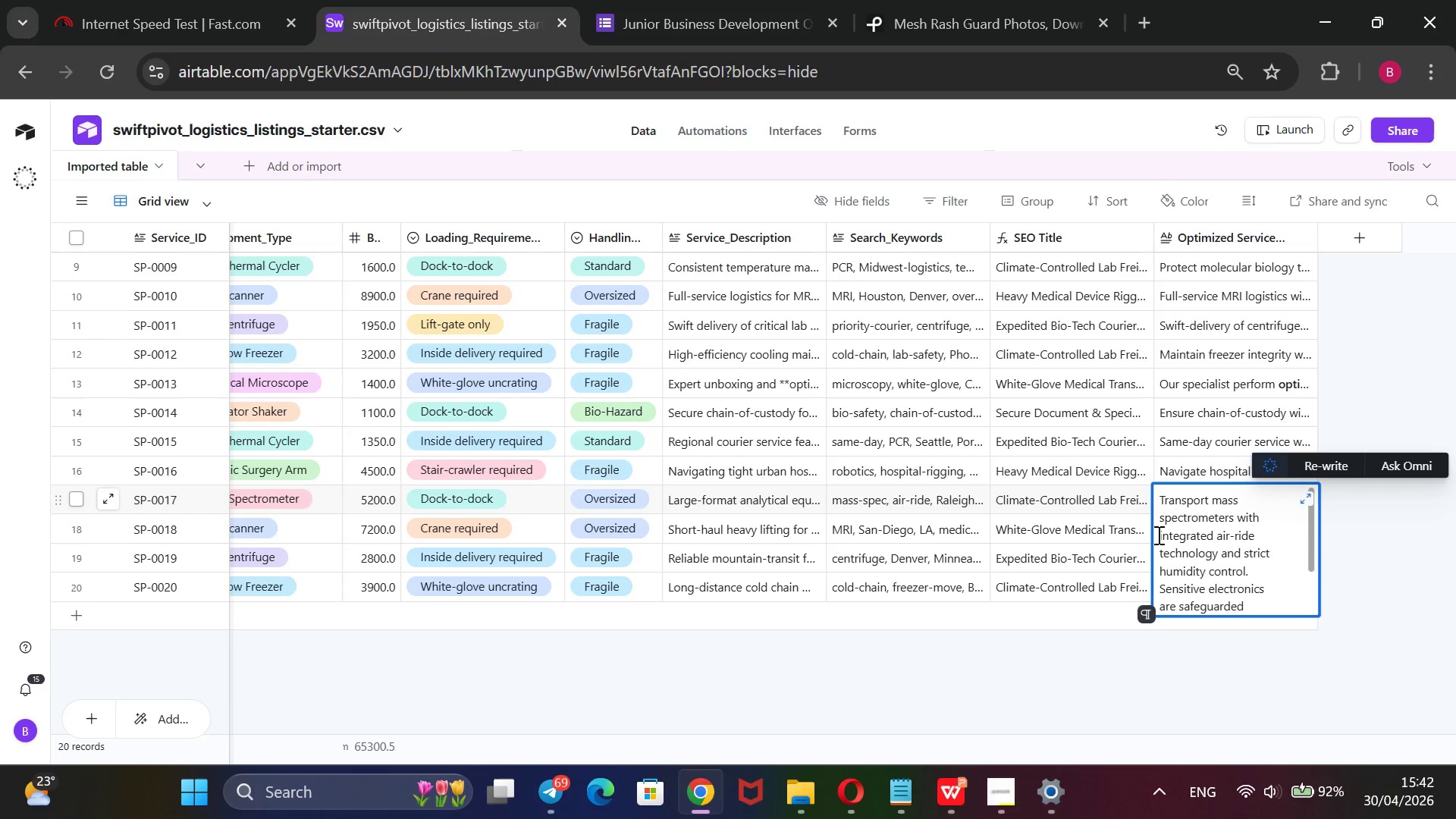 
left_click_drag(start_coordinate=[1157, 535], to_coordinate=[1211, 569])
 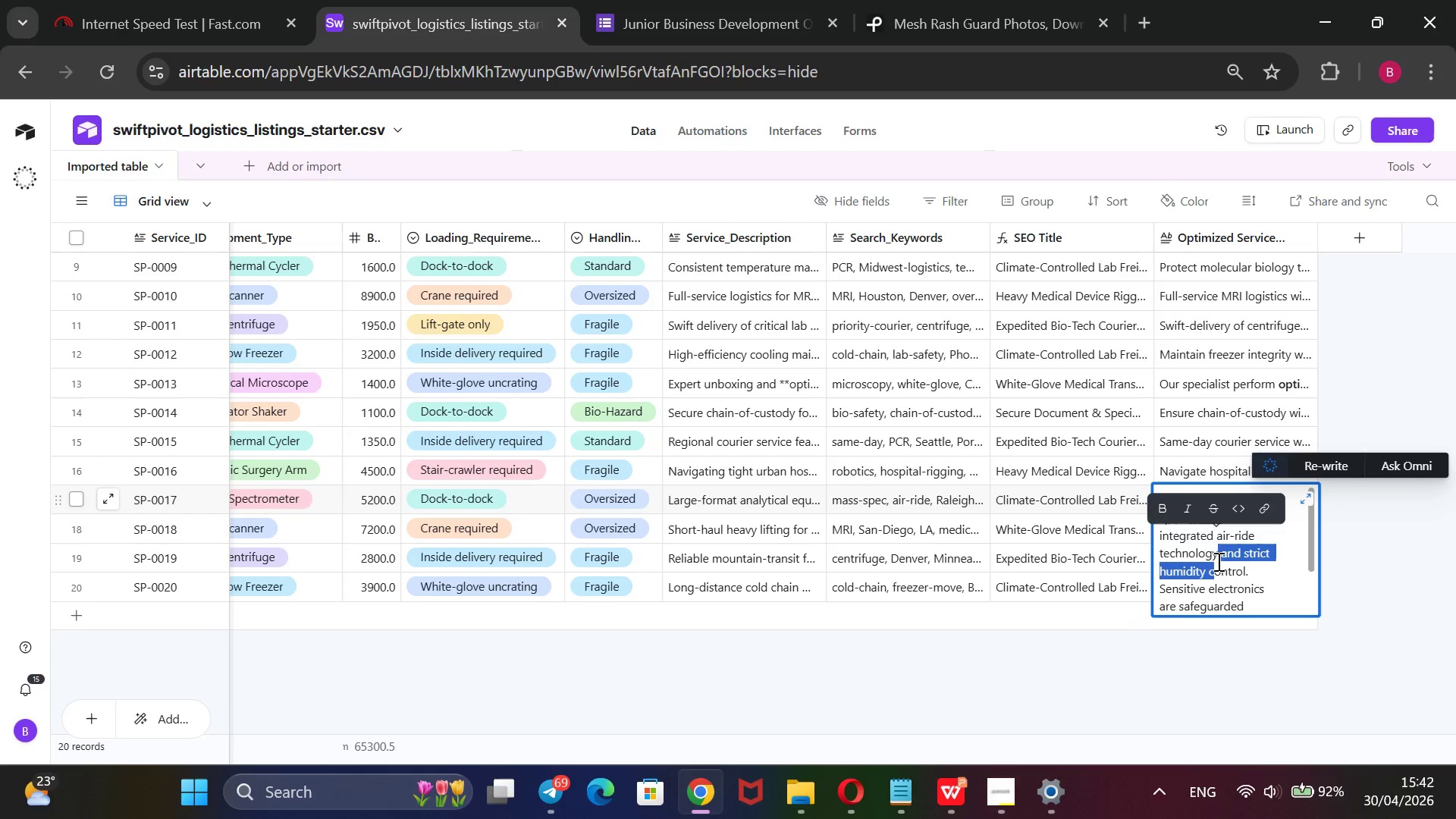 
left_click_drag(start_coordinate=[1213, 565], to_coordinate=[1217, 561])
 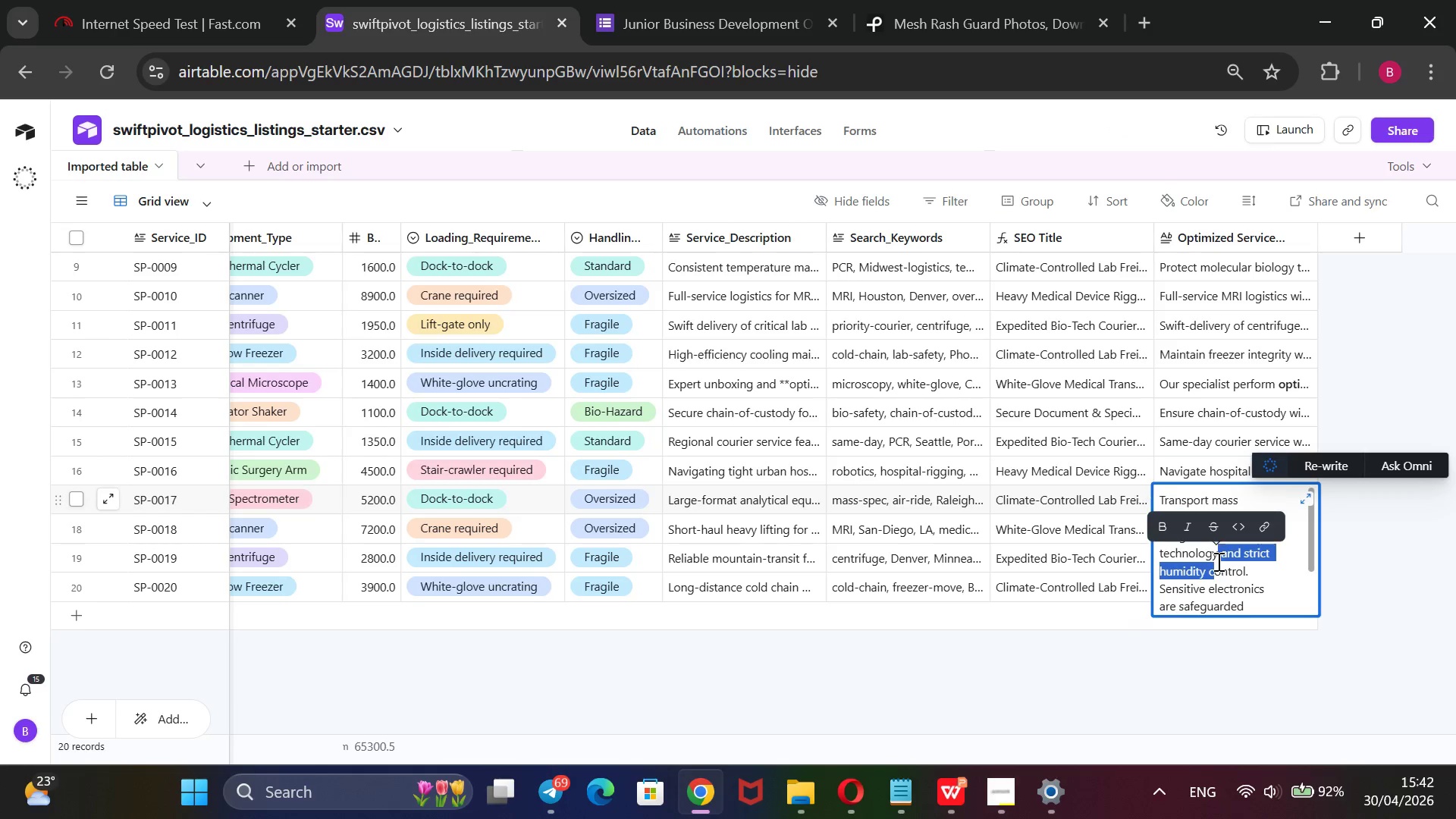 
left_click_drag(start_coordinate=[1217, 561], to_coordinate=[1219, 551])
 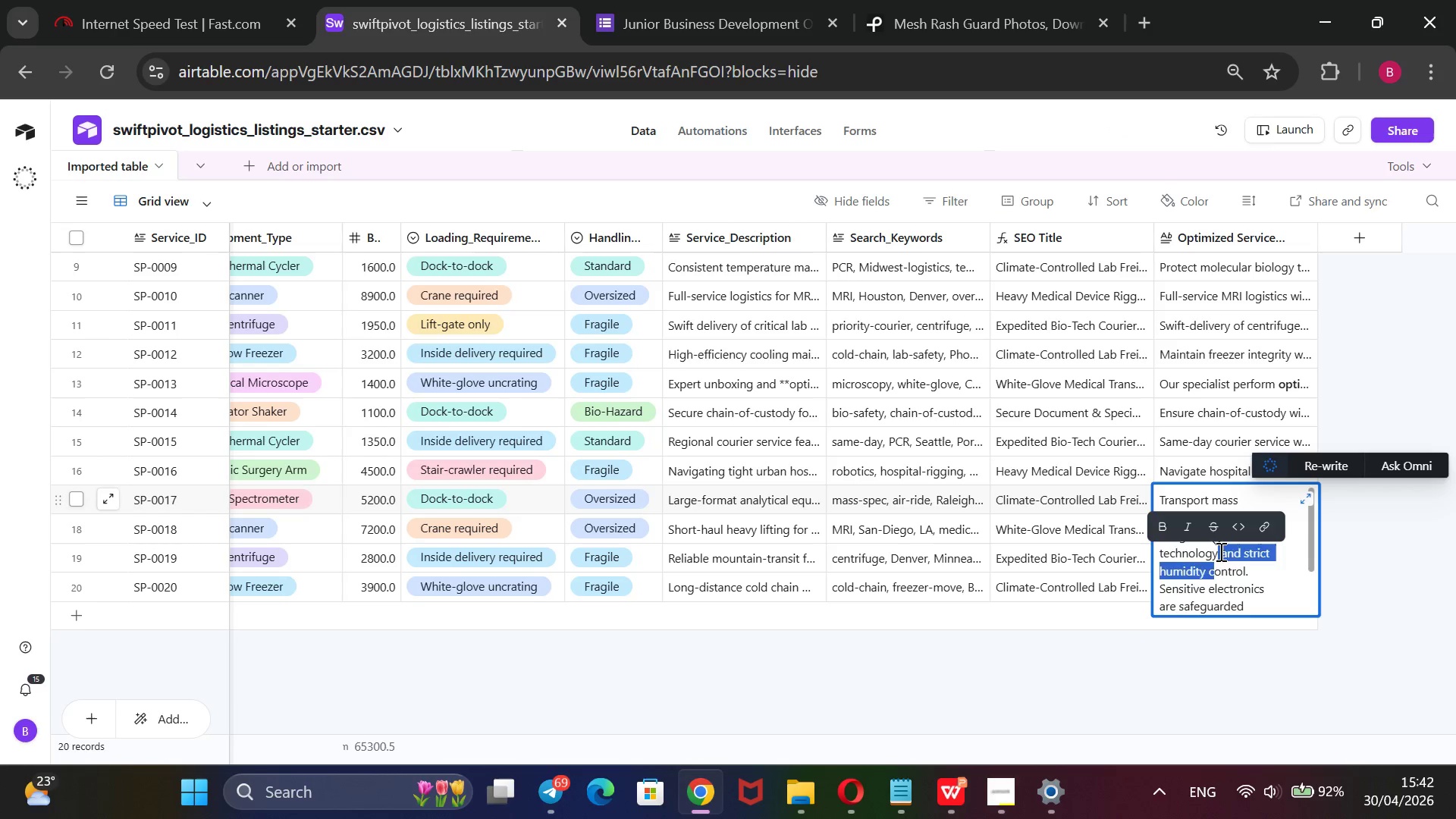 
left_click([1219, 551])
 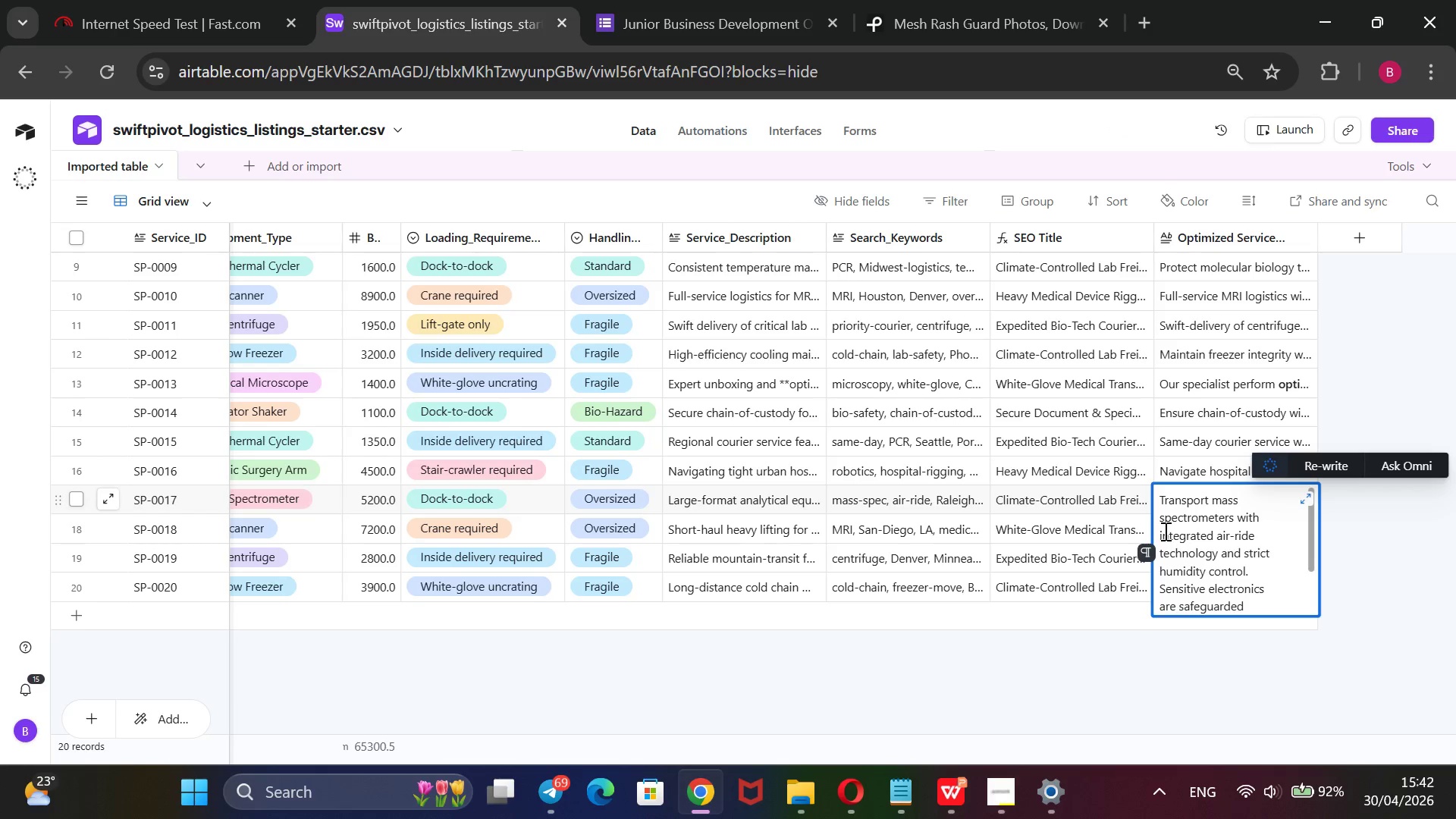 
left_click_drag(start_coordinate=[1164, 531], to_coordinate=[1191, 536])
 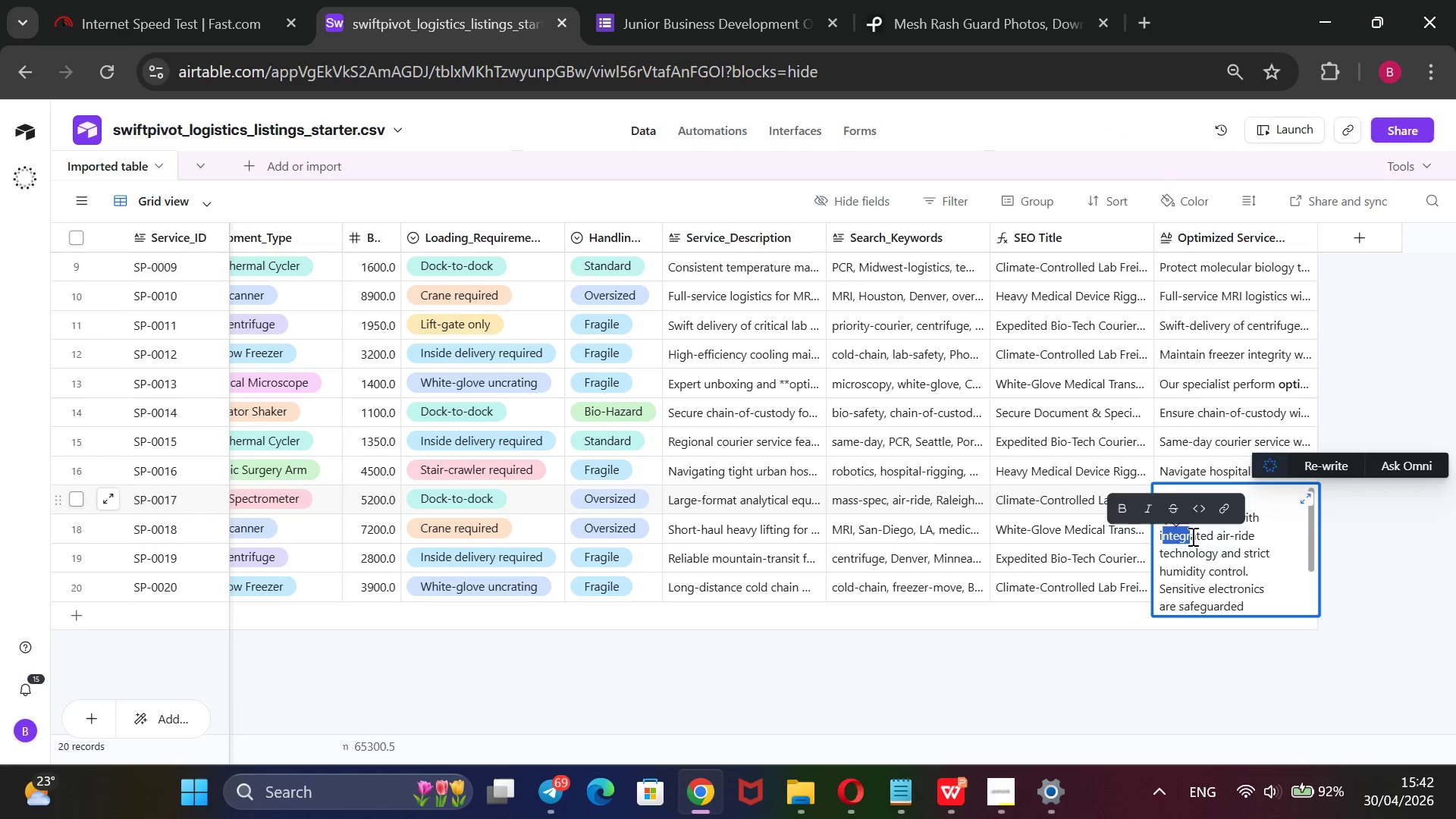 
left_click([1191, 536])
 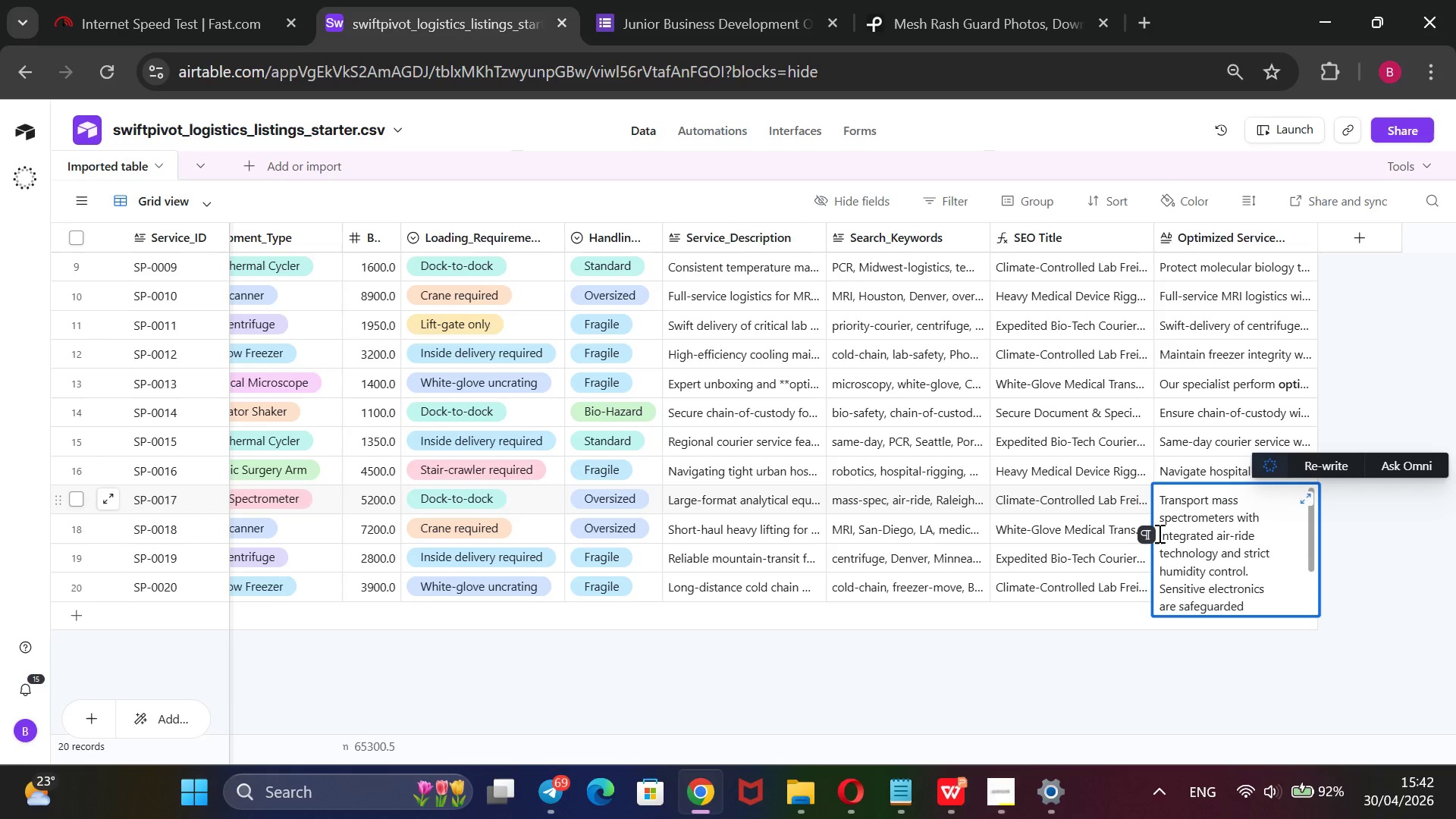 
left_click_drag(start_coordinate=[1158, 533], to_coordinate=[1217, 554])
 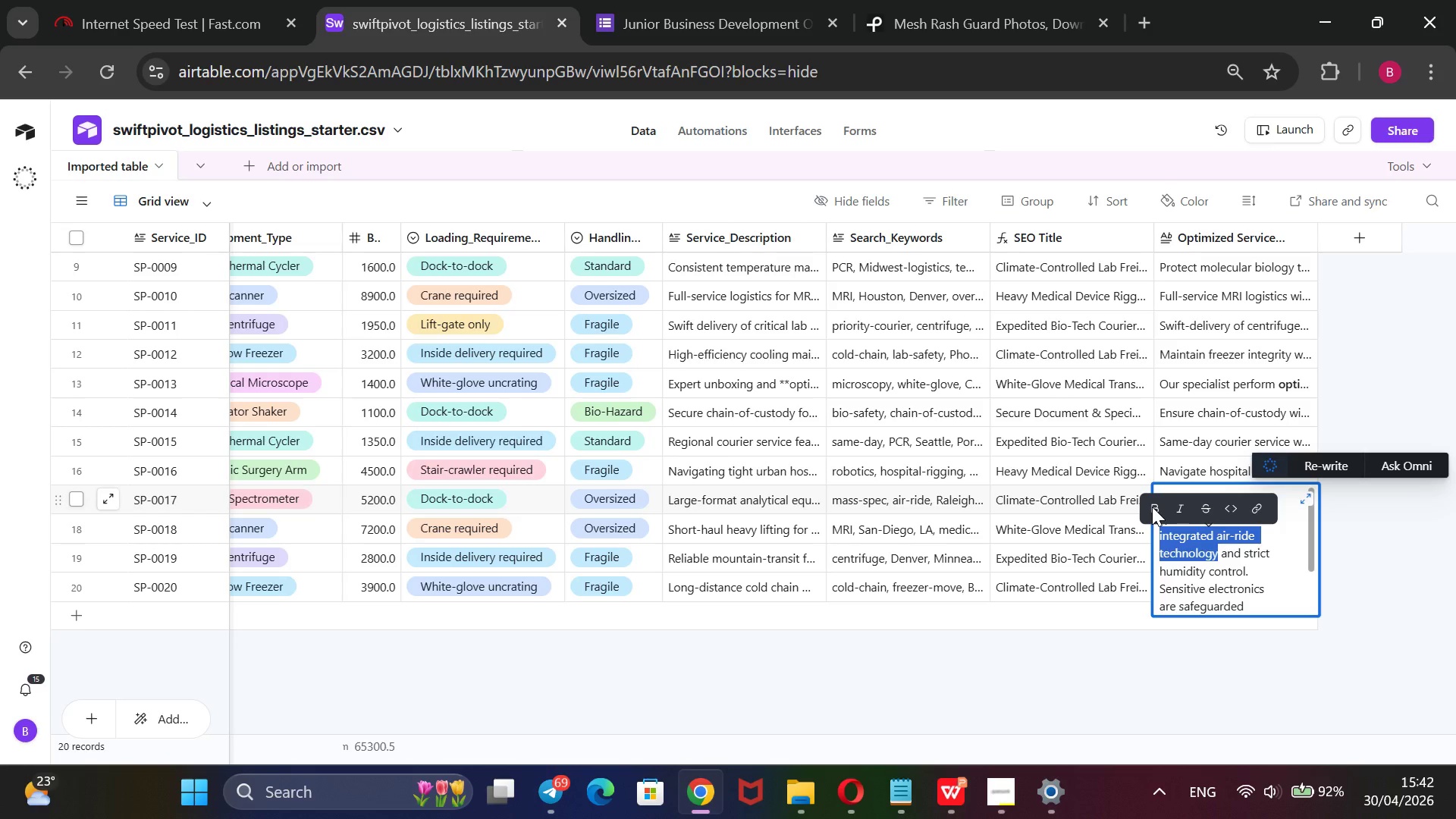 
left_click([1152, 507])
 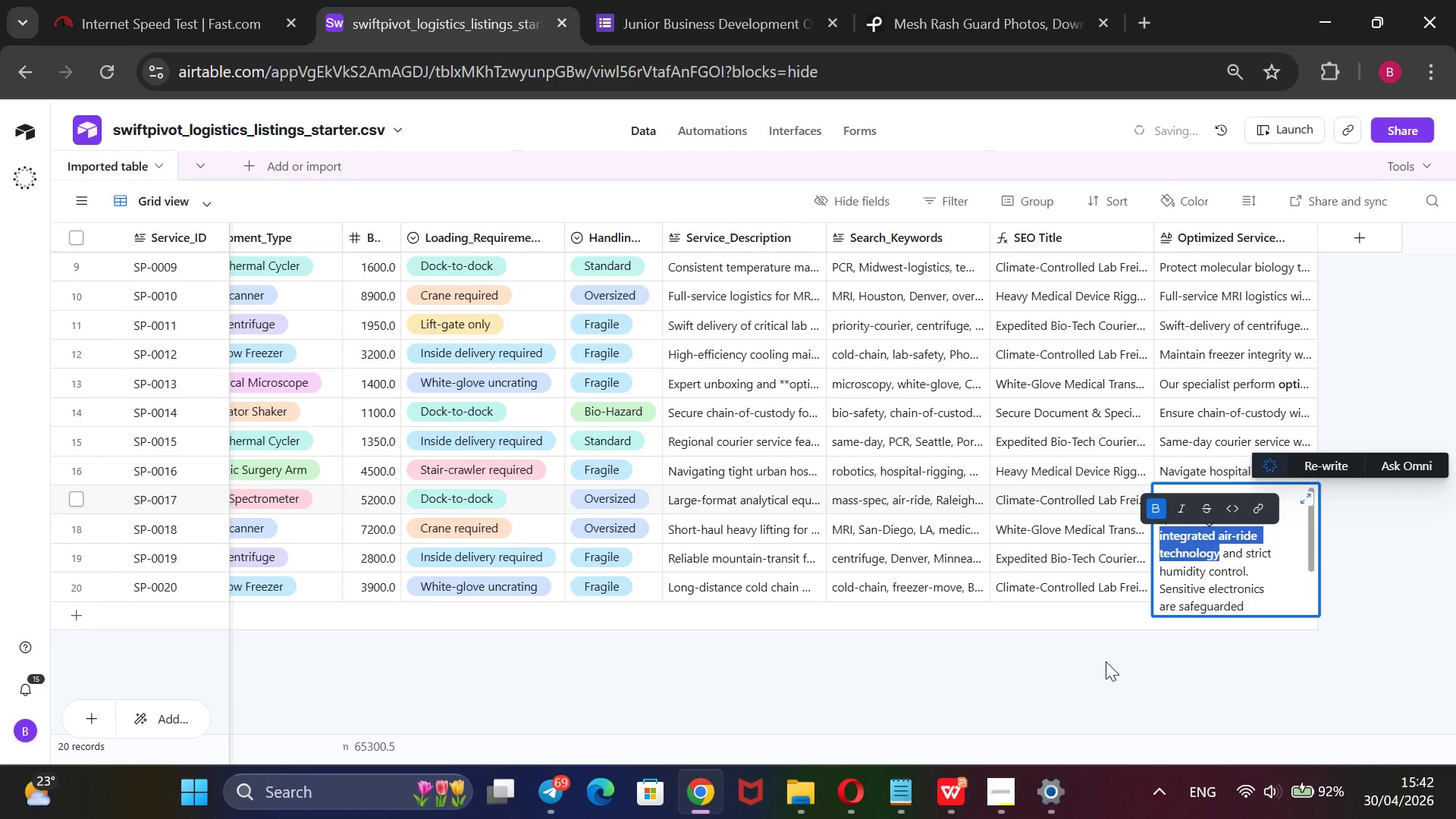 
left_click_drag(start_coordinate=[1106, 662], to_coordinate=[1103, 669])
 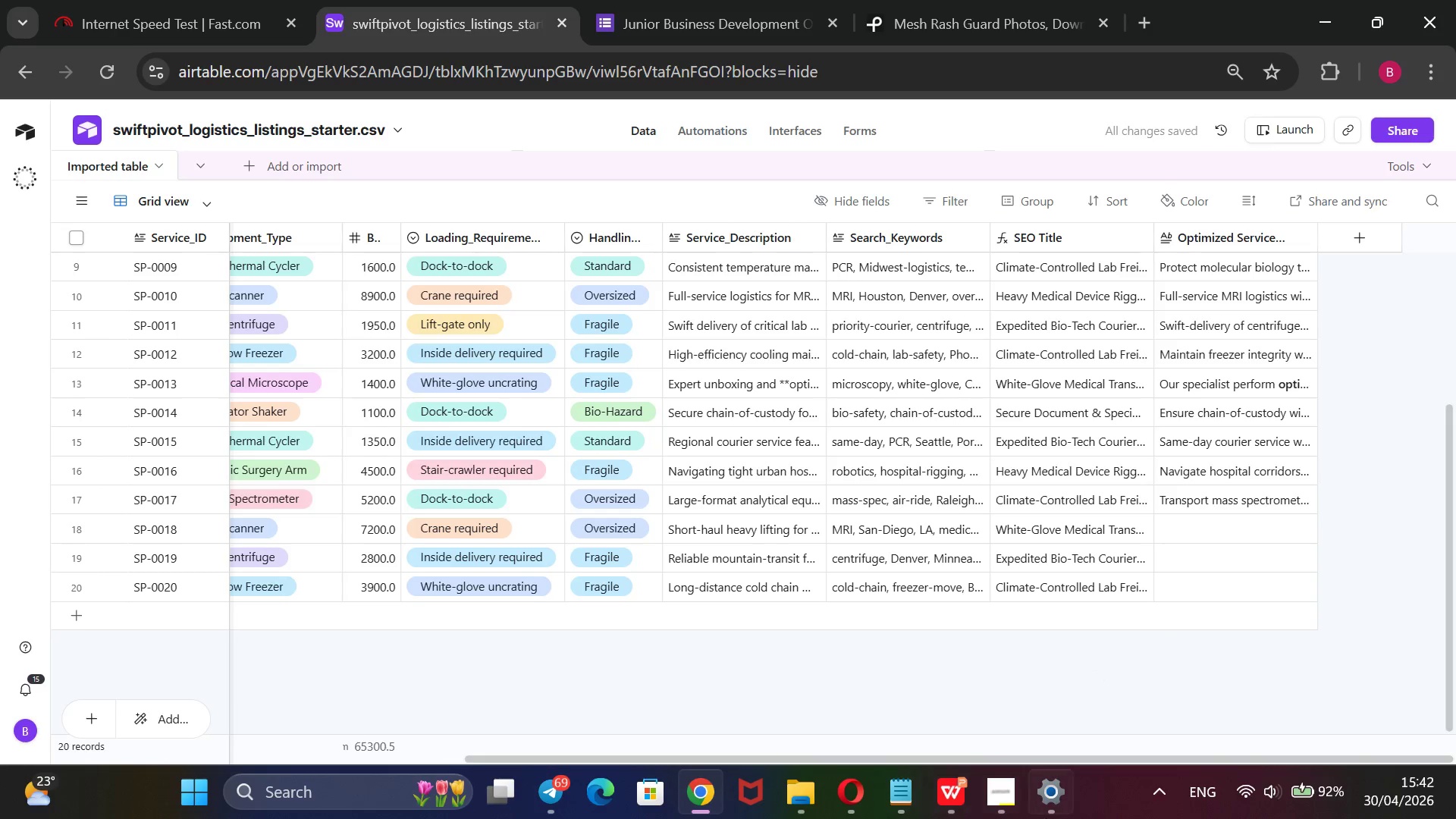 
left_click([1005, 786])